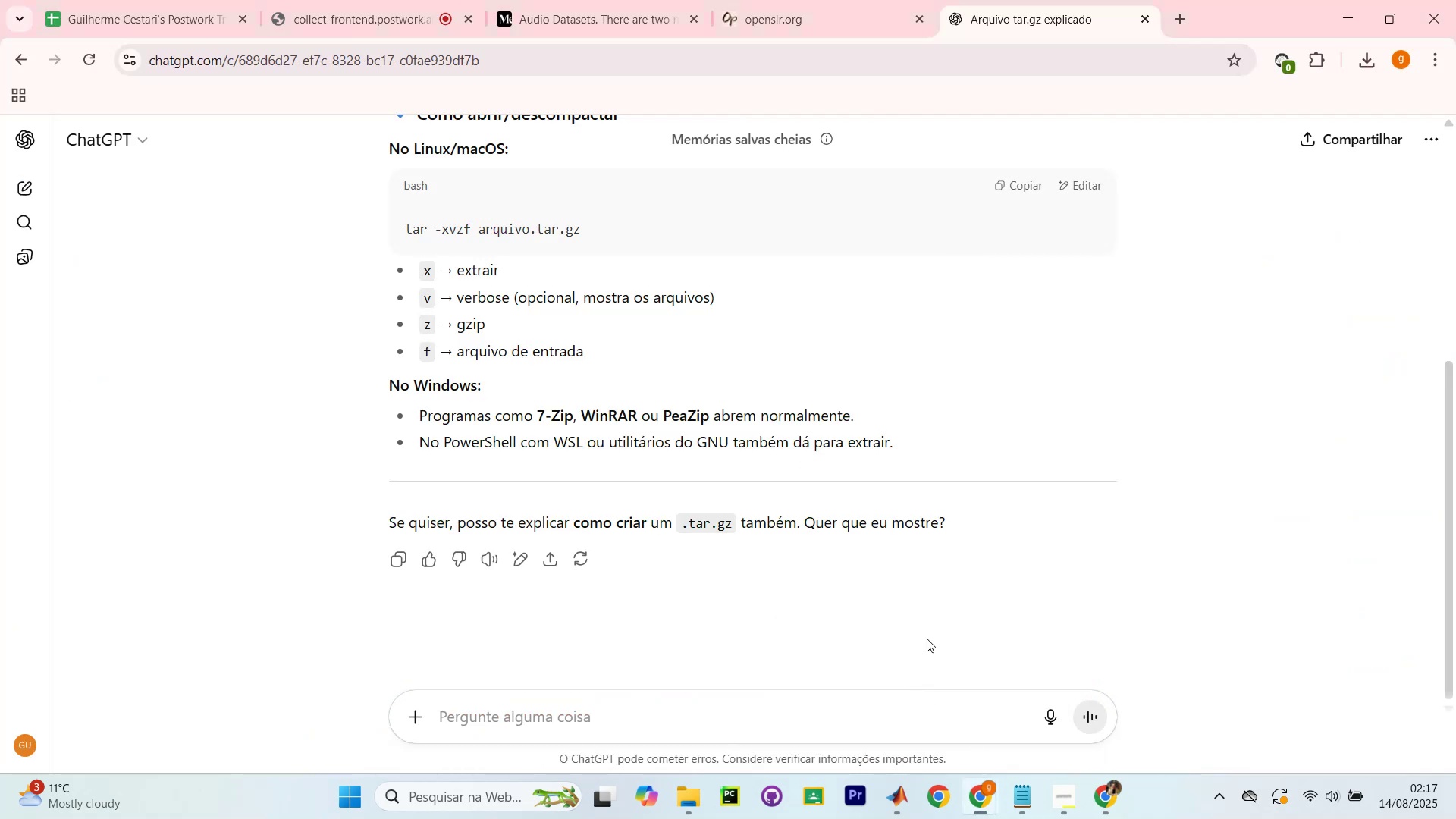 
scroll: coordinate [656, 411], scroll_direction: up, amount: 5.0
 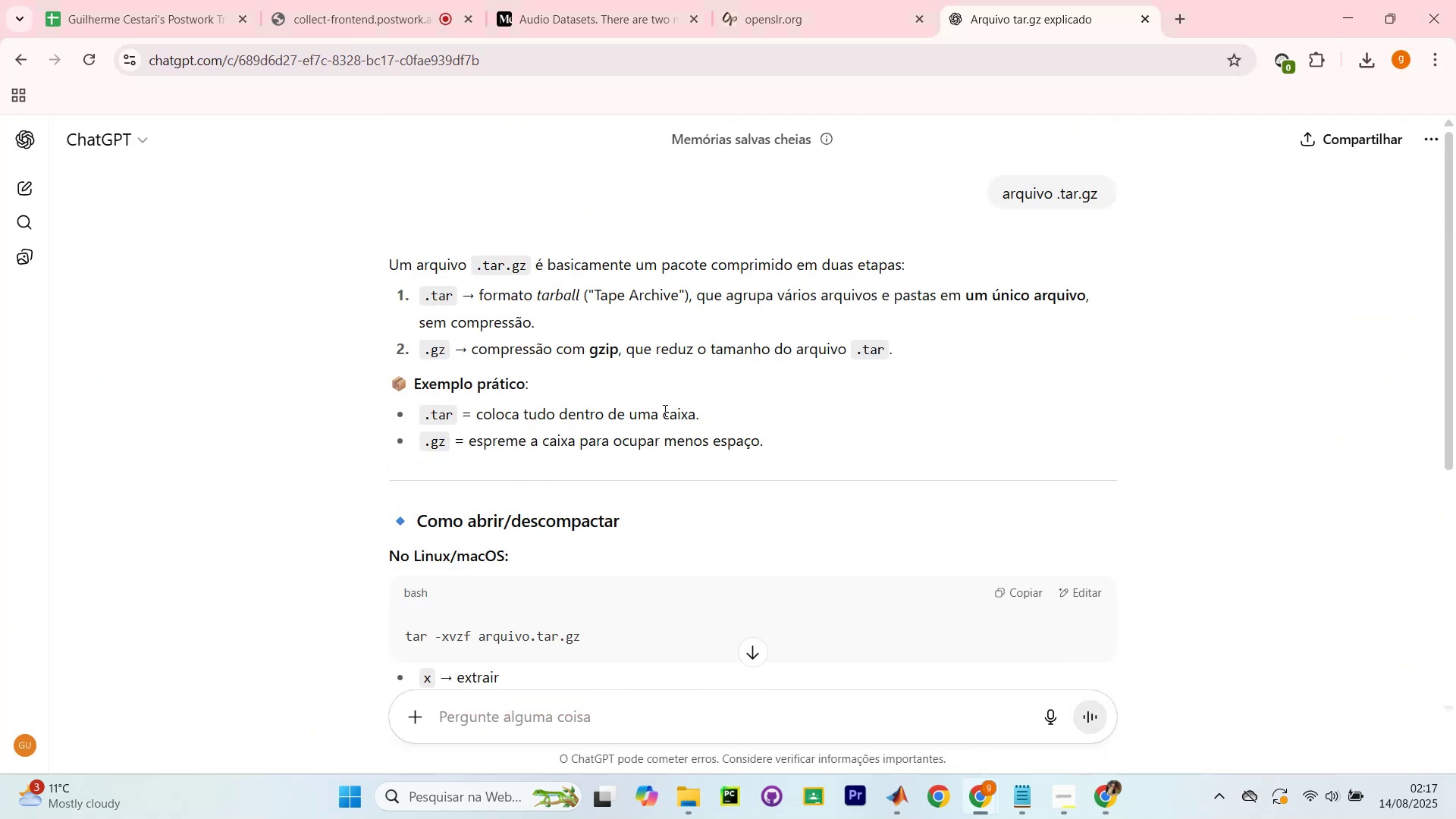 
scroll: coordinate [733, 419], scroll_direction: none, amount: 0.0
 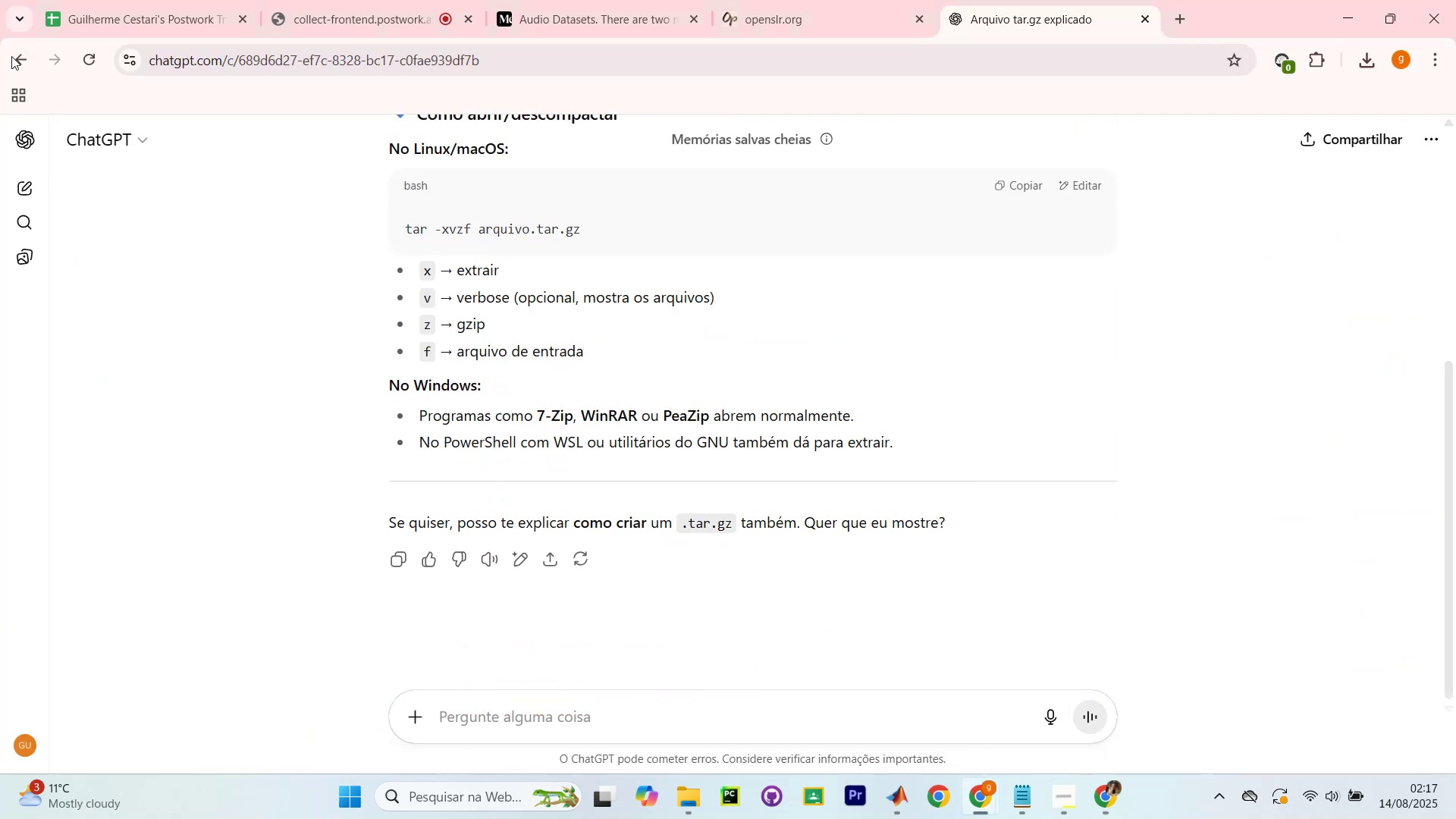 
left_click([20, 64])
 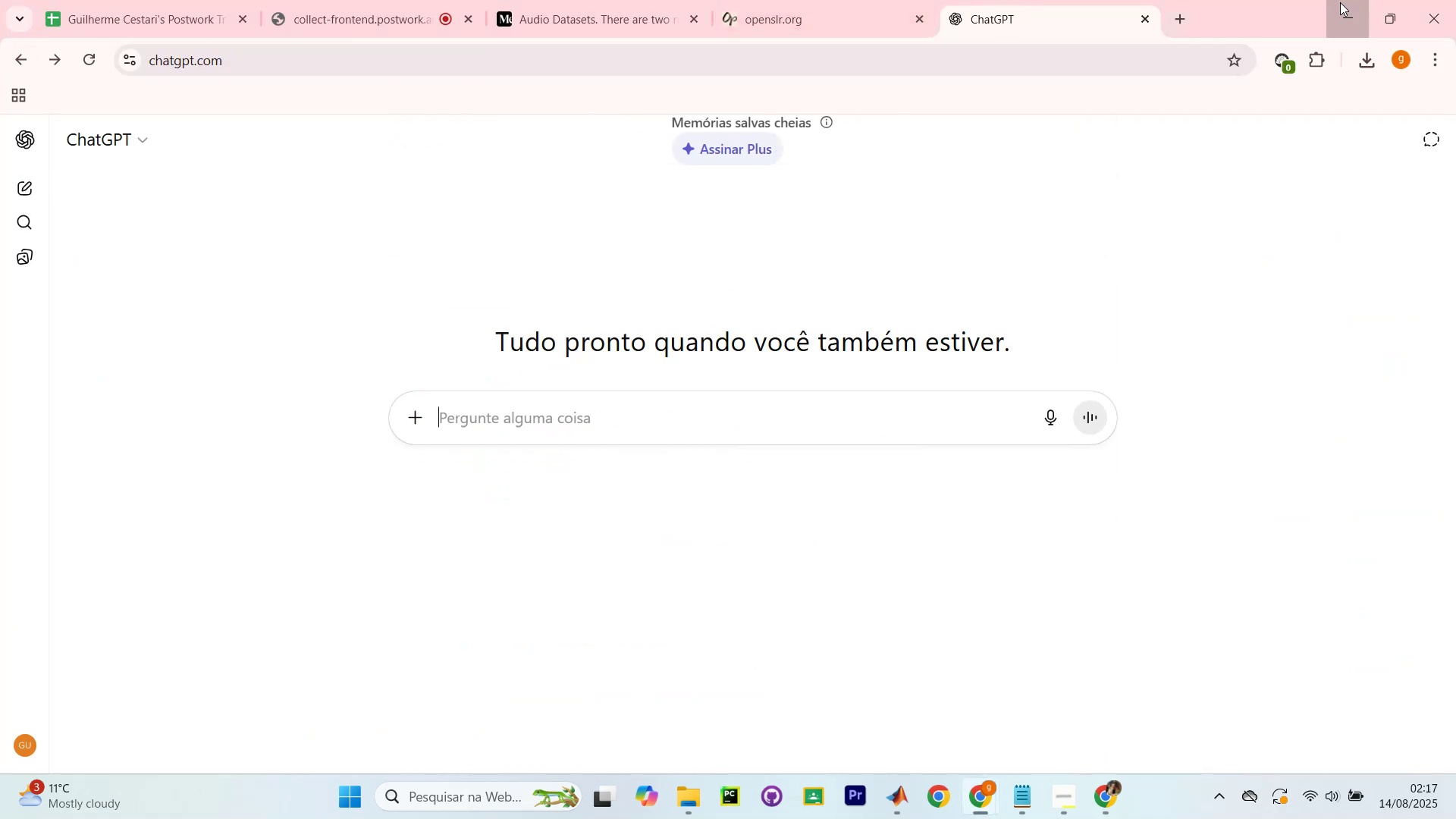 
scroll: coordinate [777, 354], scroll_direction: up, amount: 35.0
 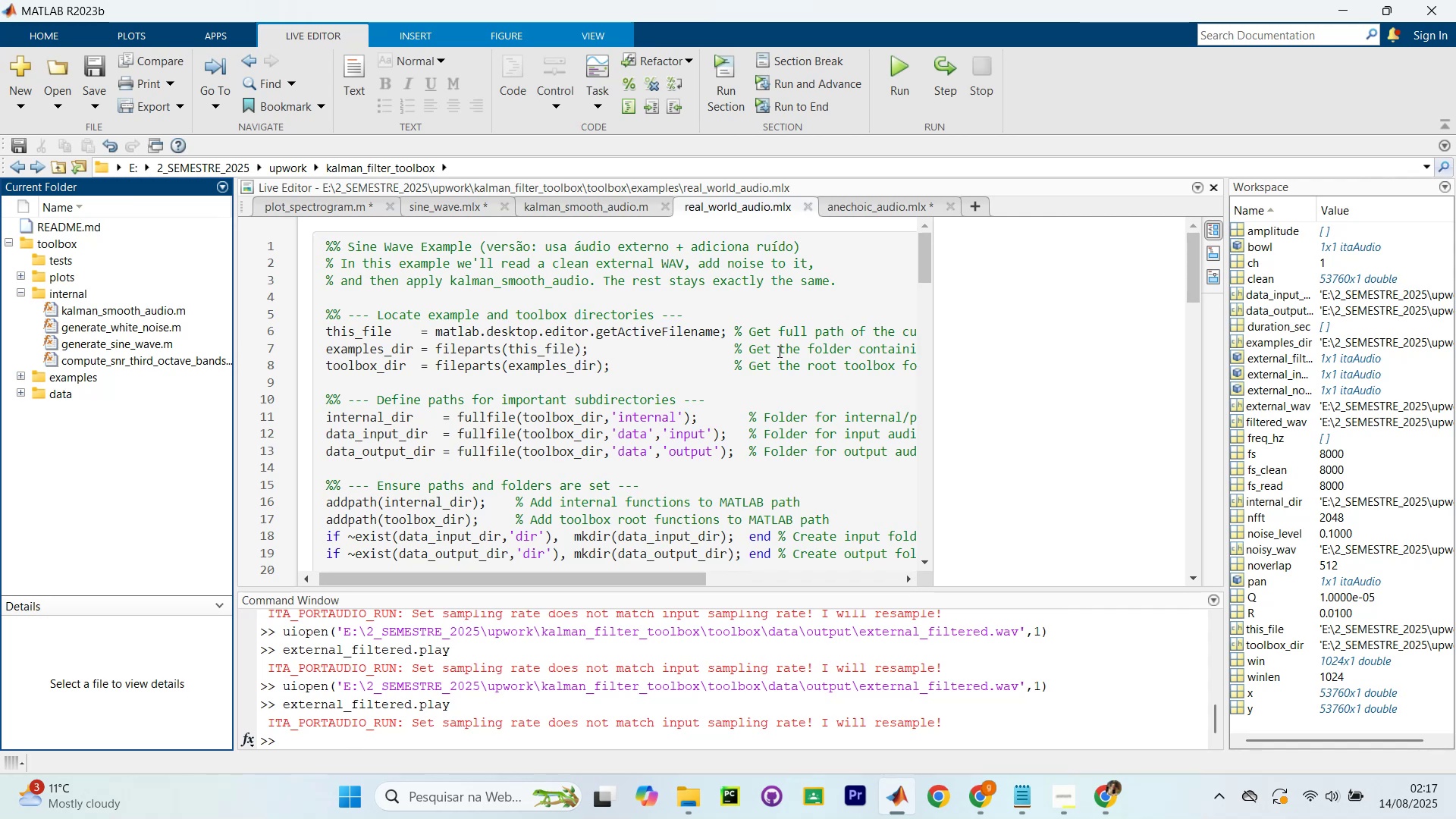 
left_click_drag(start_coordinate=[781, 335], to_coordinate=[783, 331])
 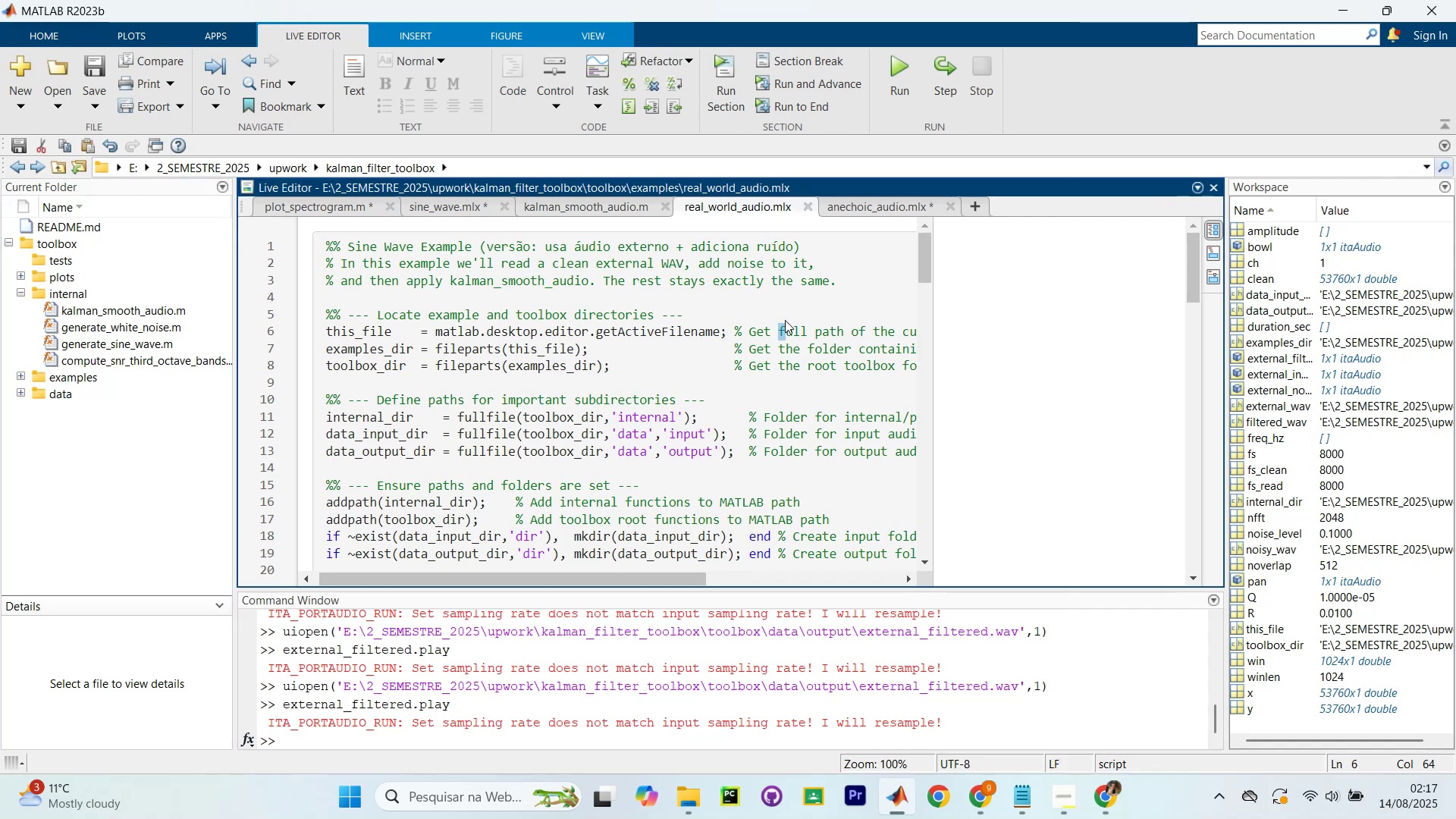 
key(Control+NumpadEnter)
 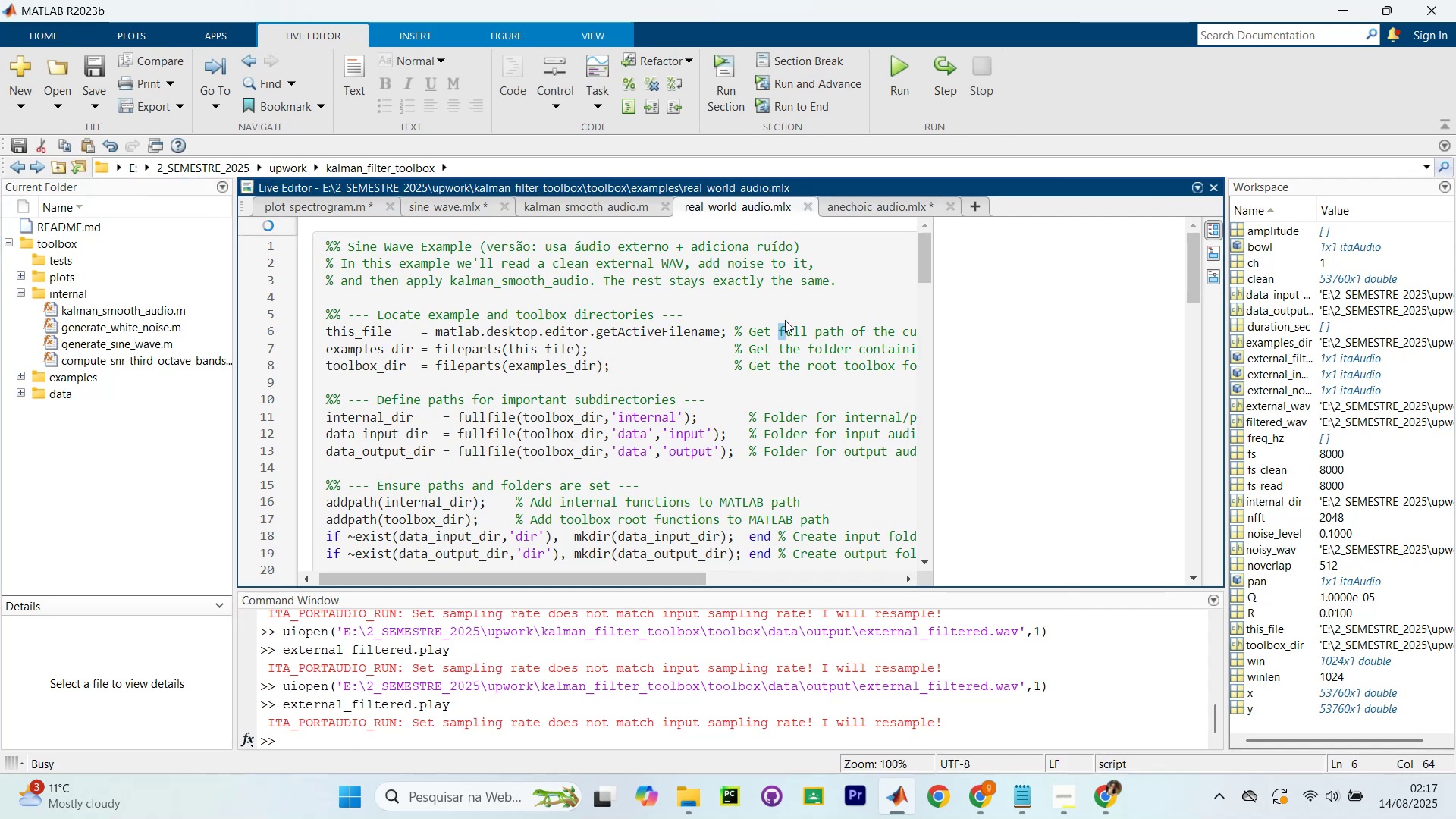 
hold_key(key=ShiftLeft, duration=0.4)
 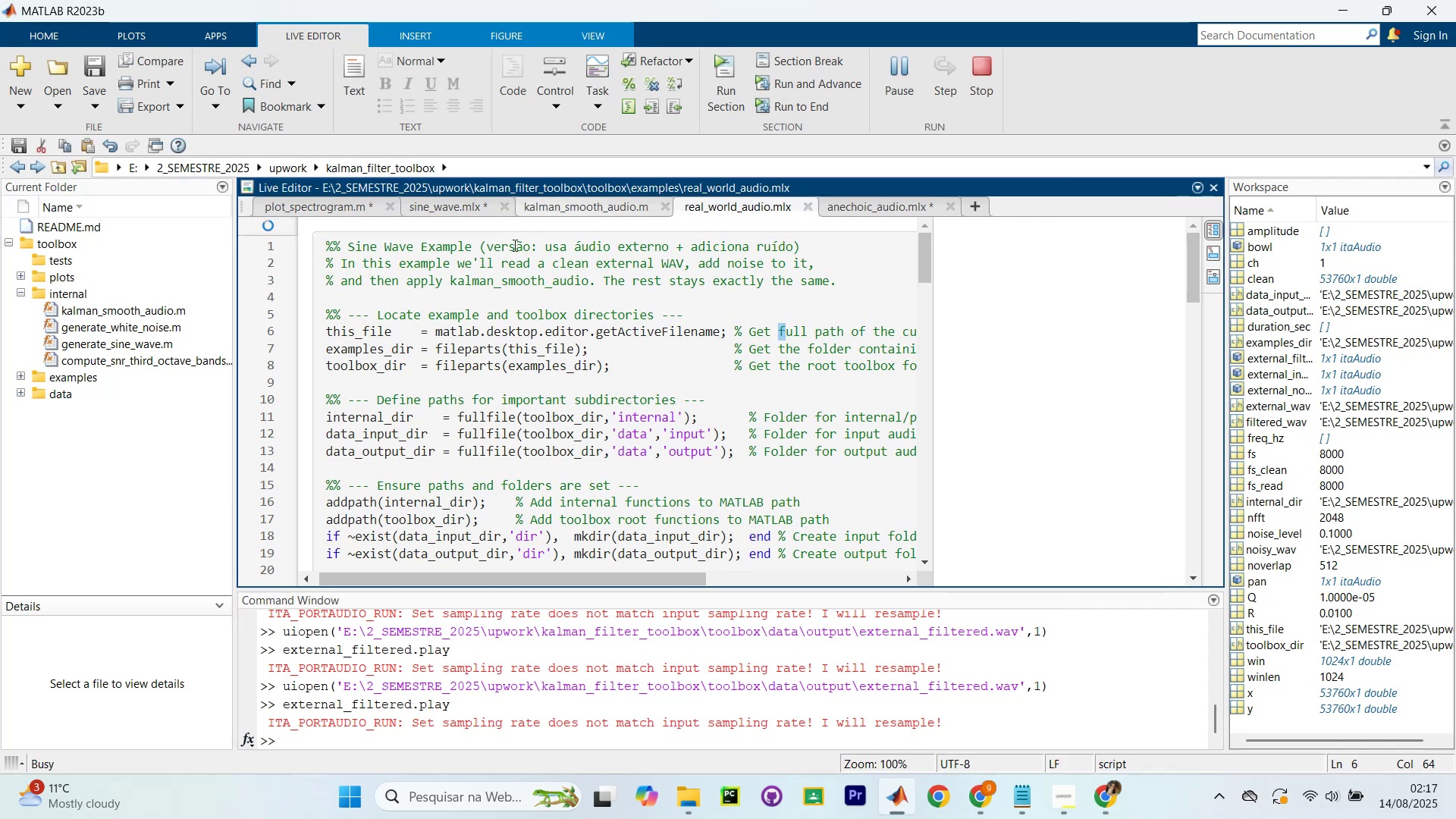 
left_click([563, 201])
 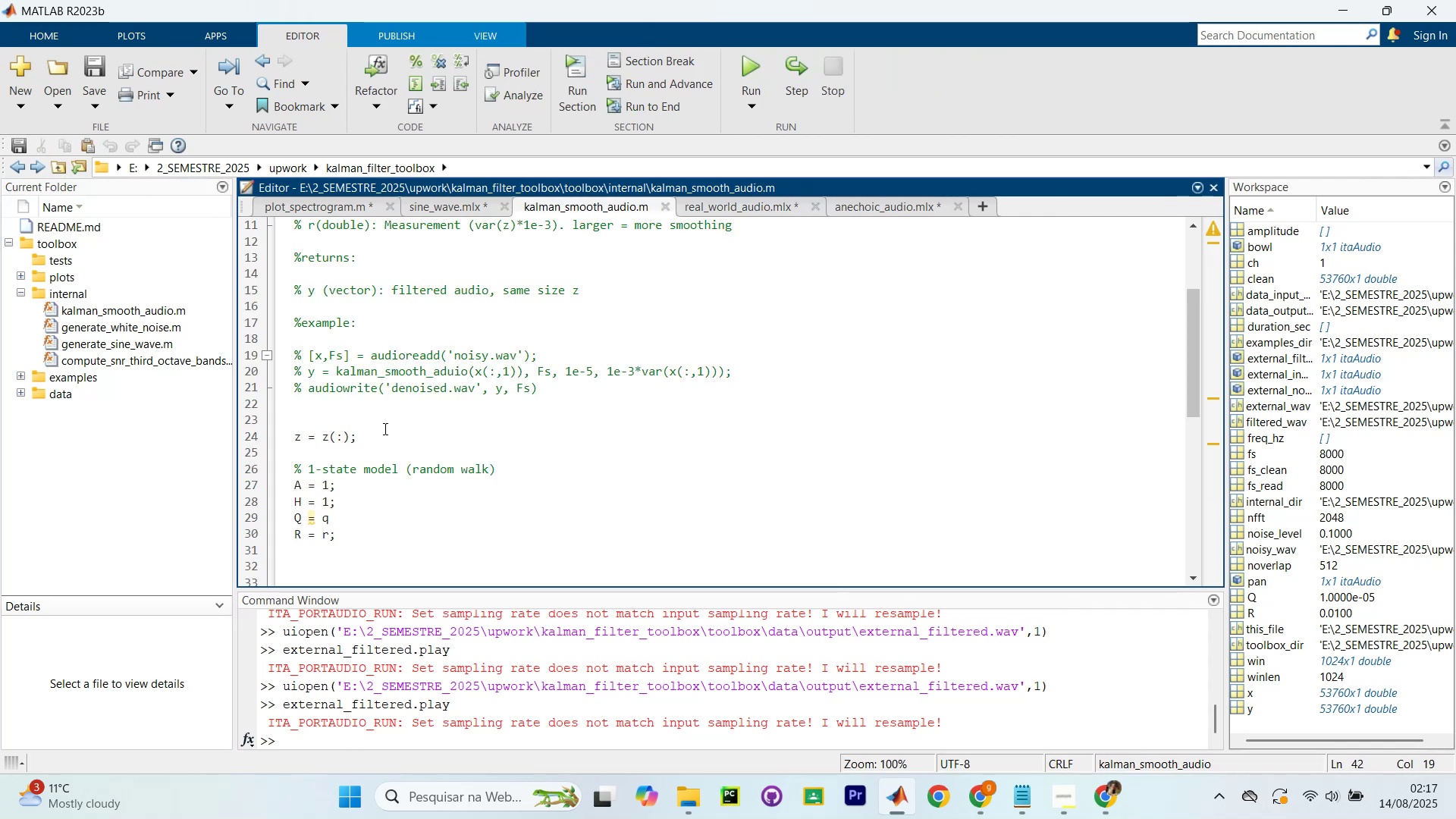 
scroll: coordinate [519, 407], scroll_direction: up, amount: 13.0
 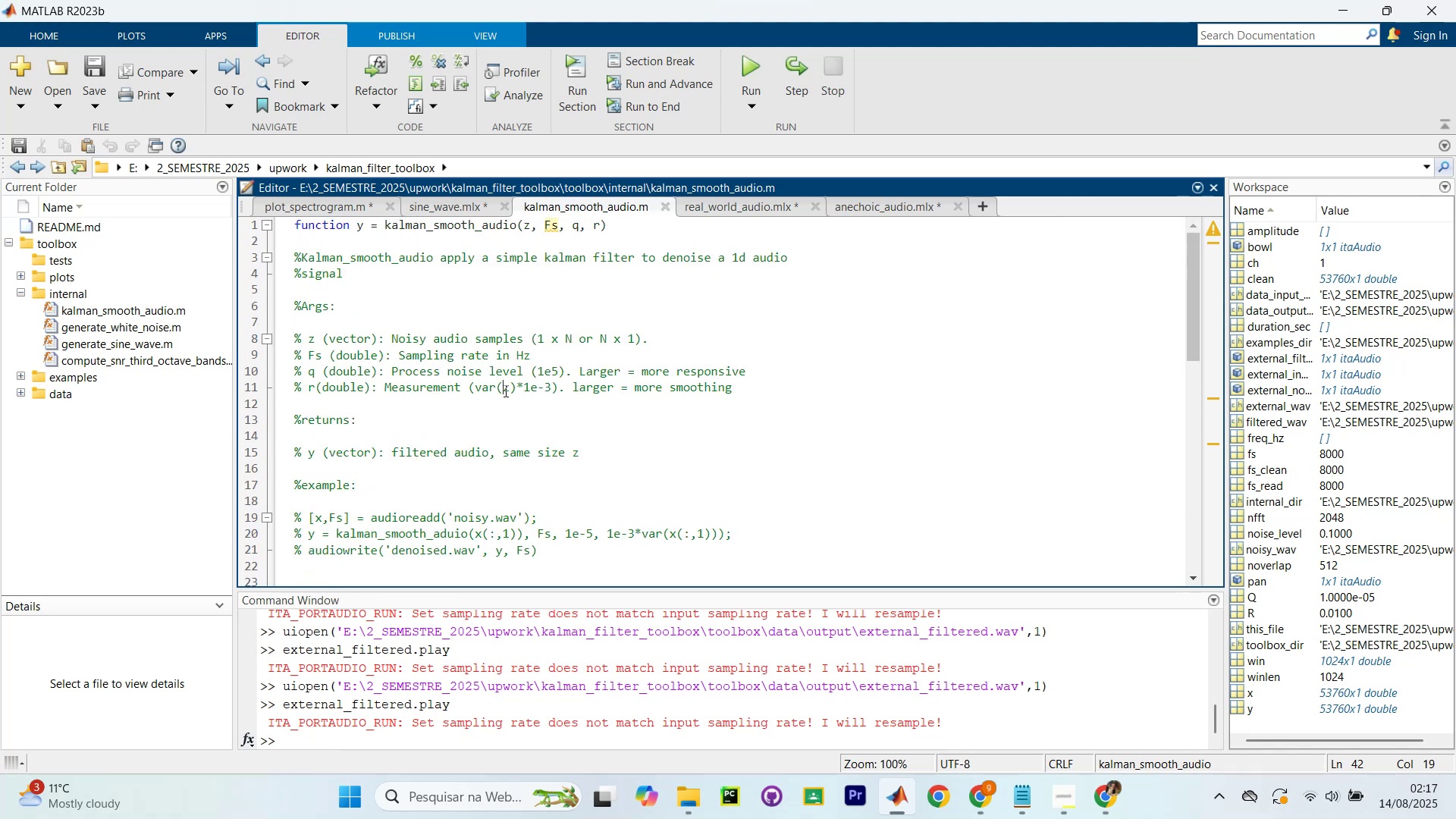 
key(Control+A)
 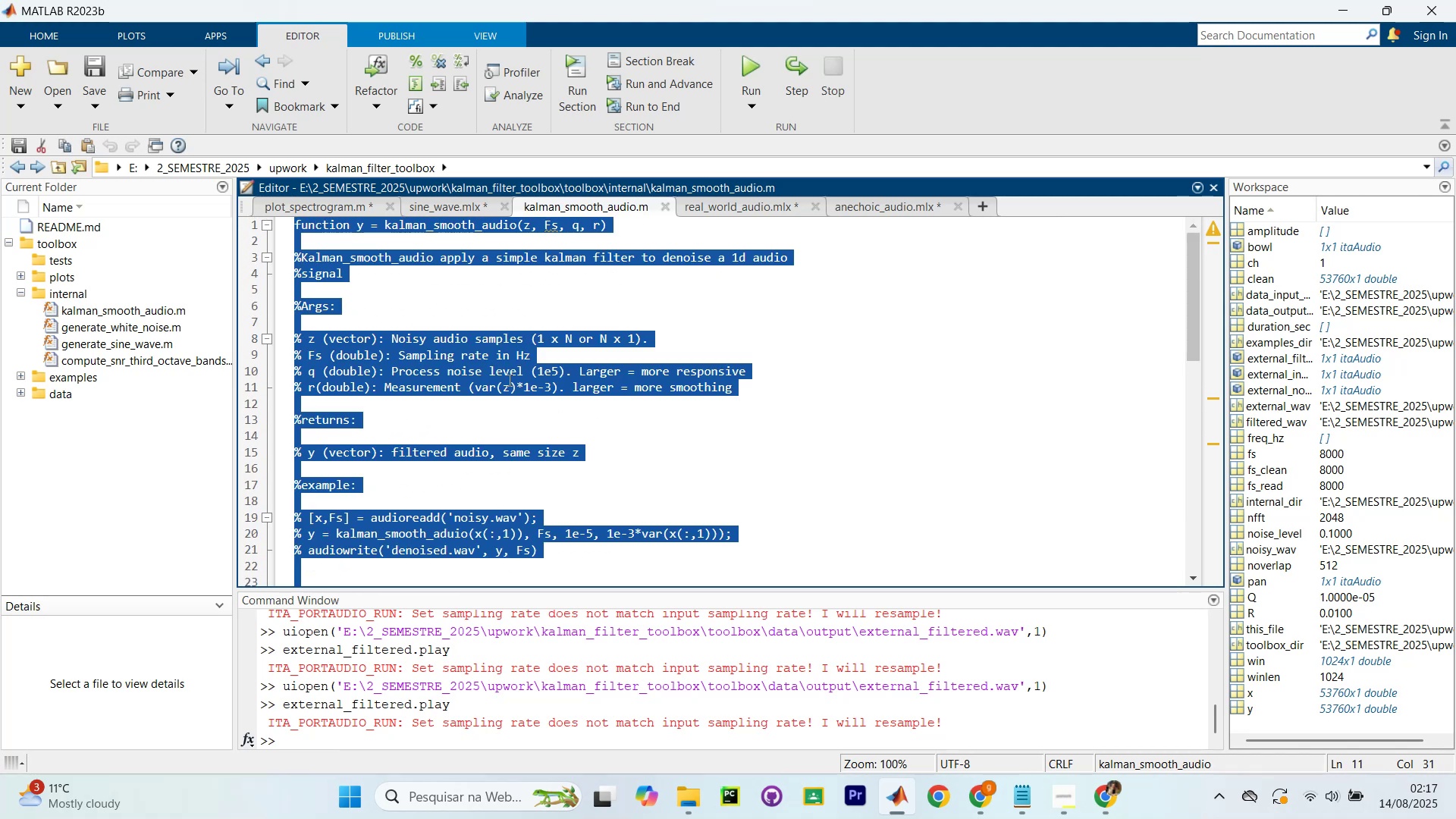 
key(Control+C)
 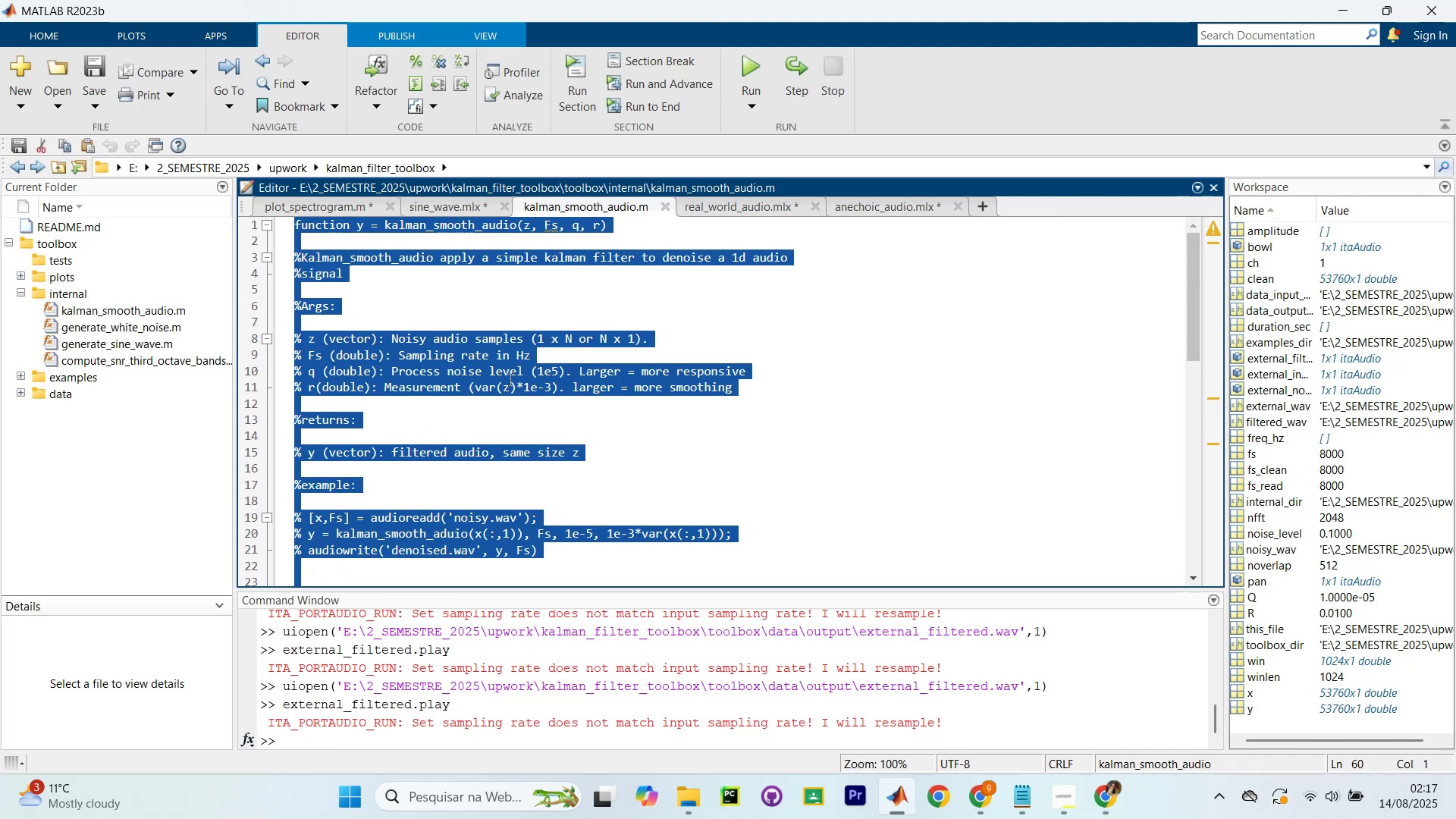 
key(Control+C)
 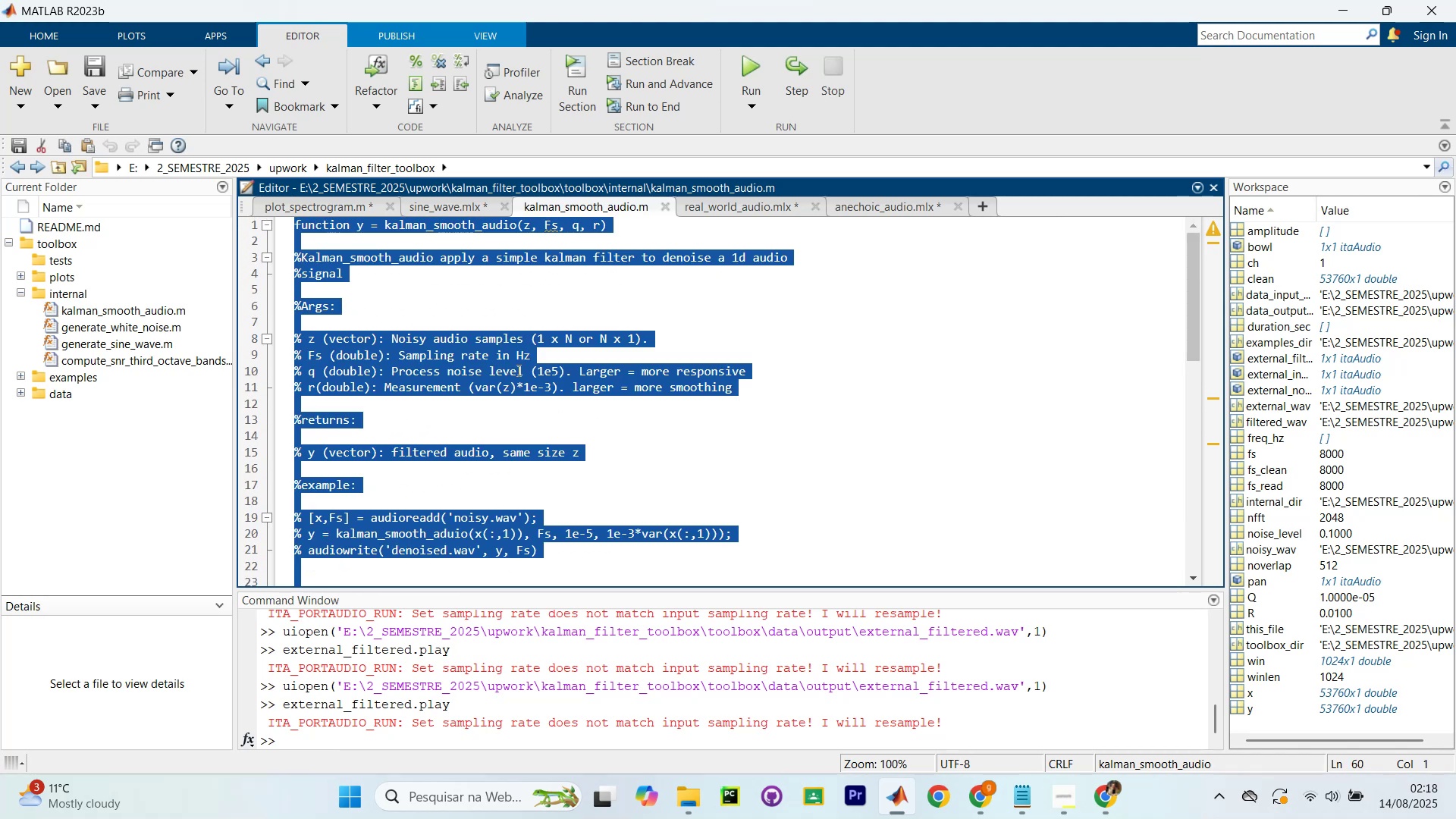 
scroll: coordinate [709, 456], scroll_direction: down, amount: 16.0
 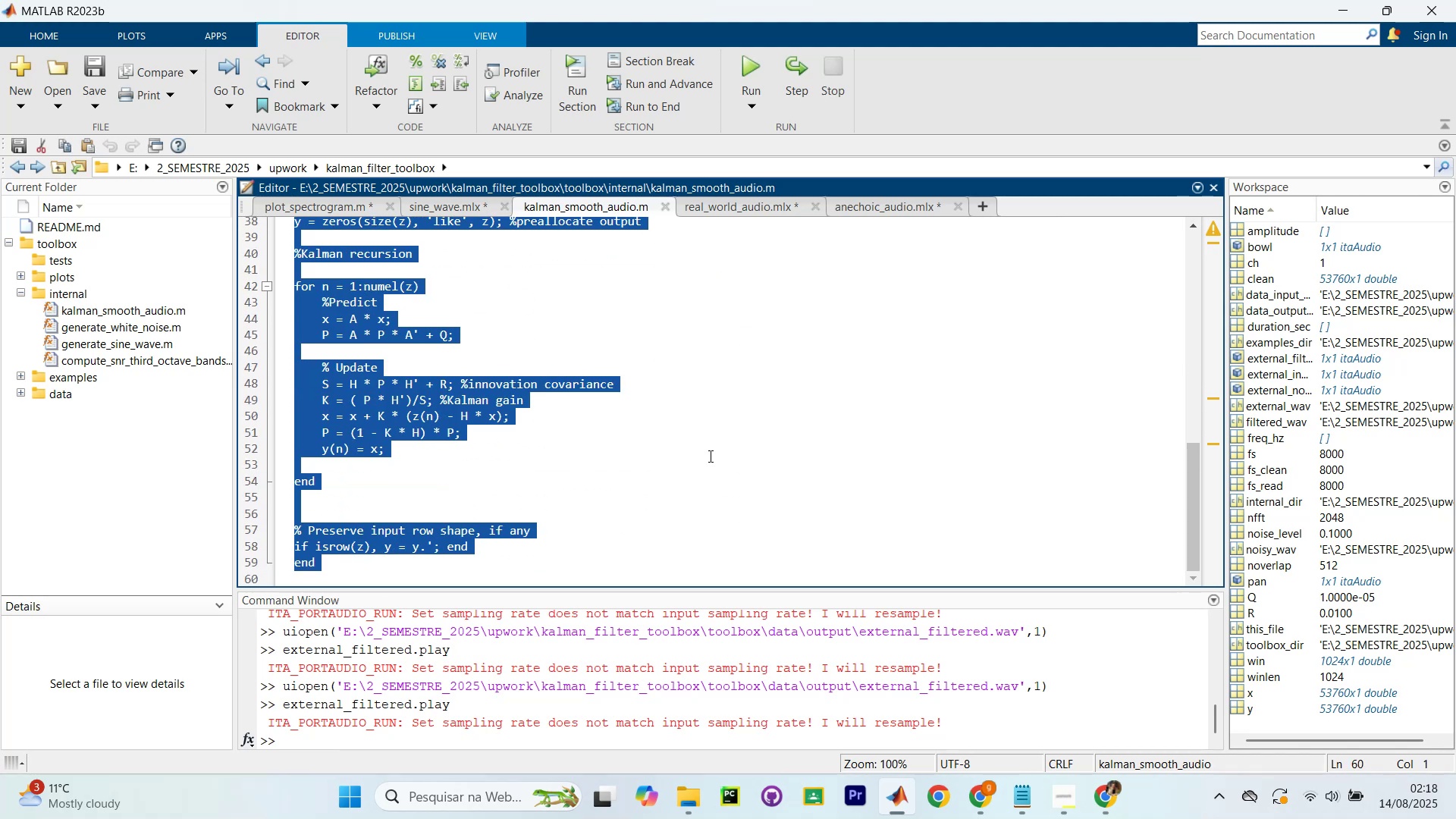 
key(Alt+AltLeft)
 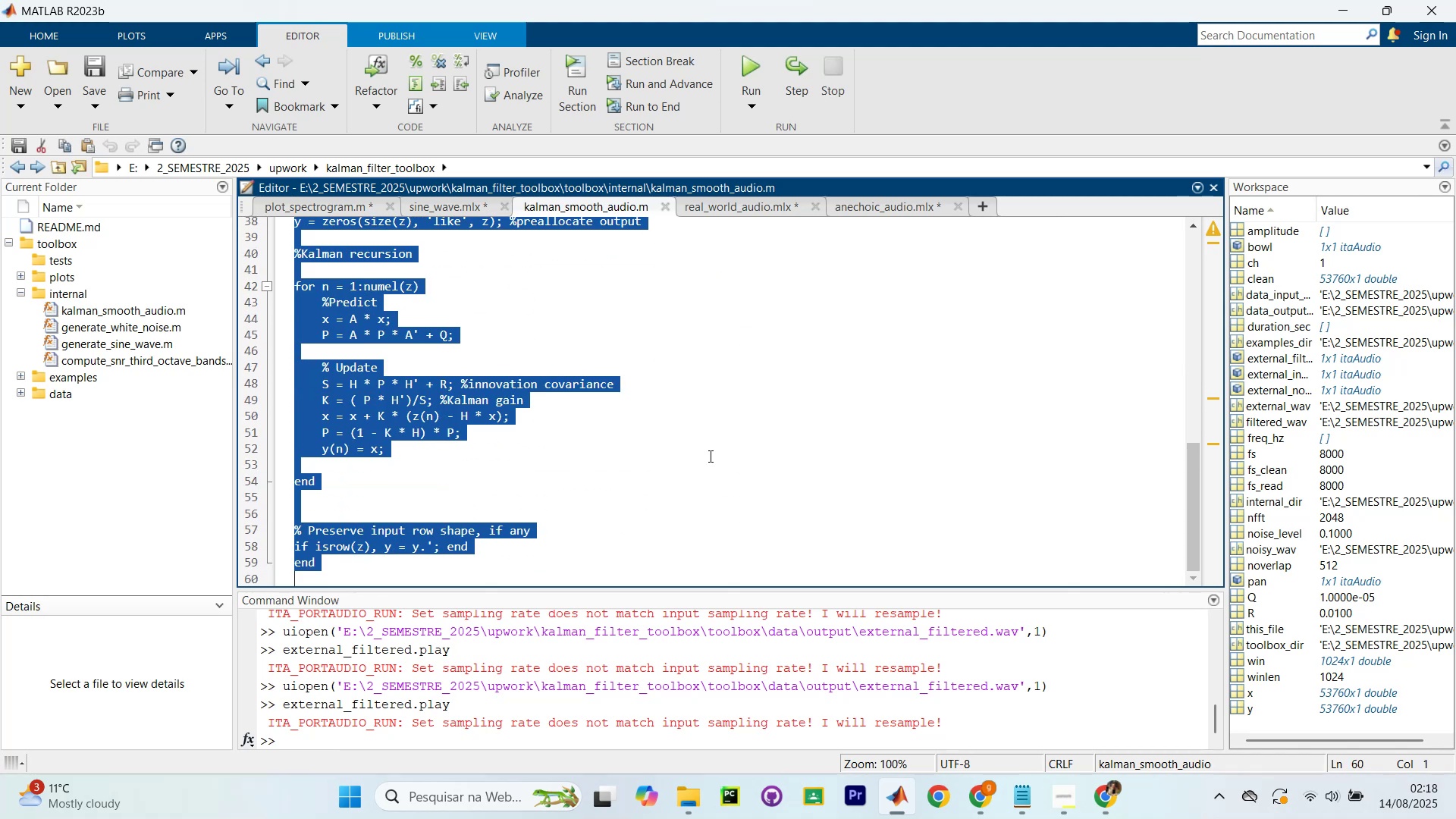 
key(Alt+Tab)
 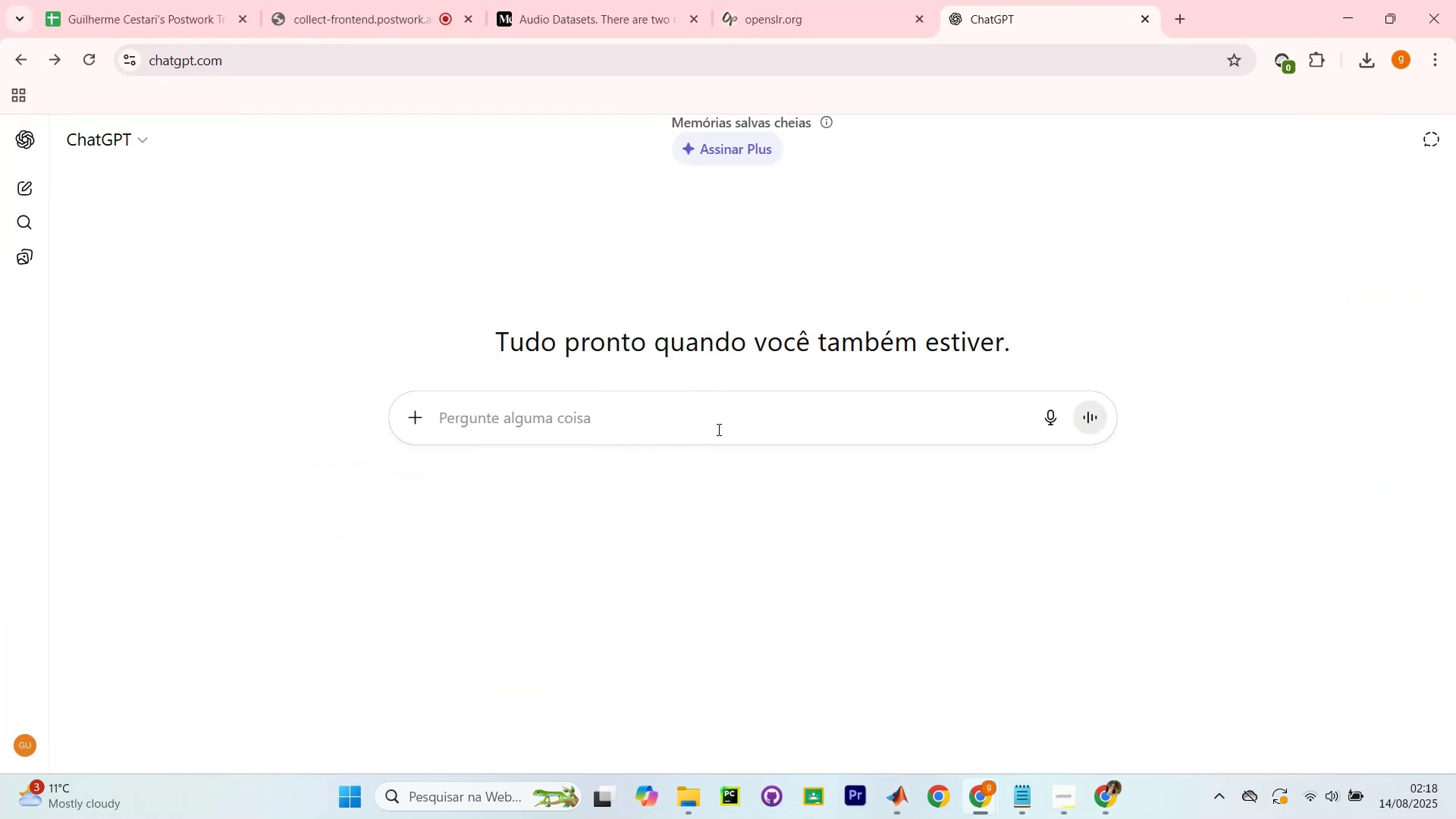 
key(Alt+AltLeft)
 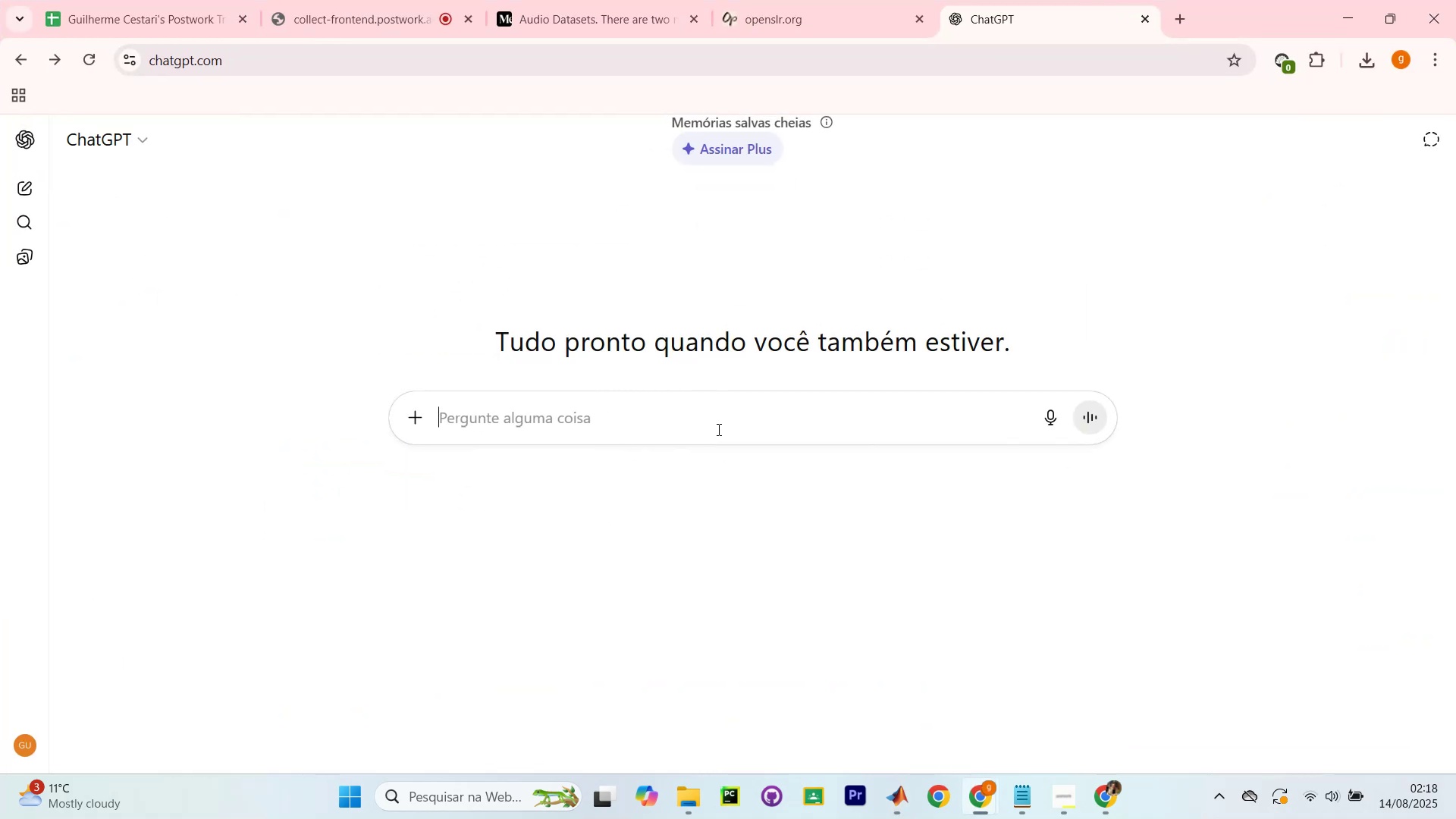 
key(Alt+Tab)
 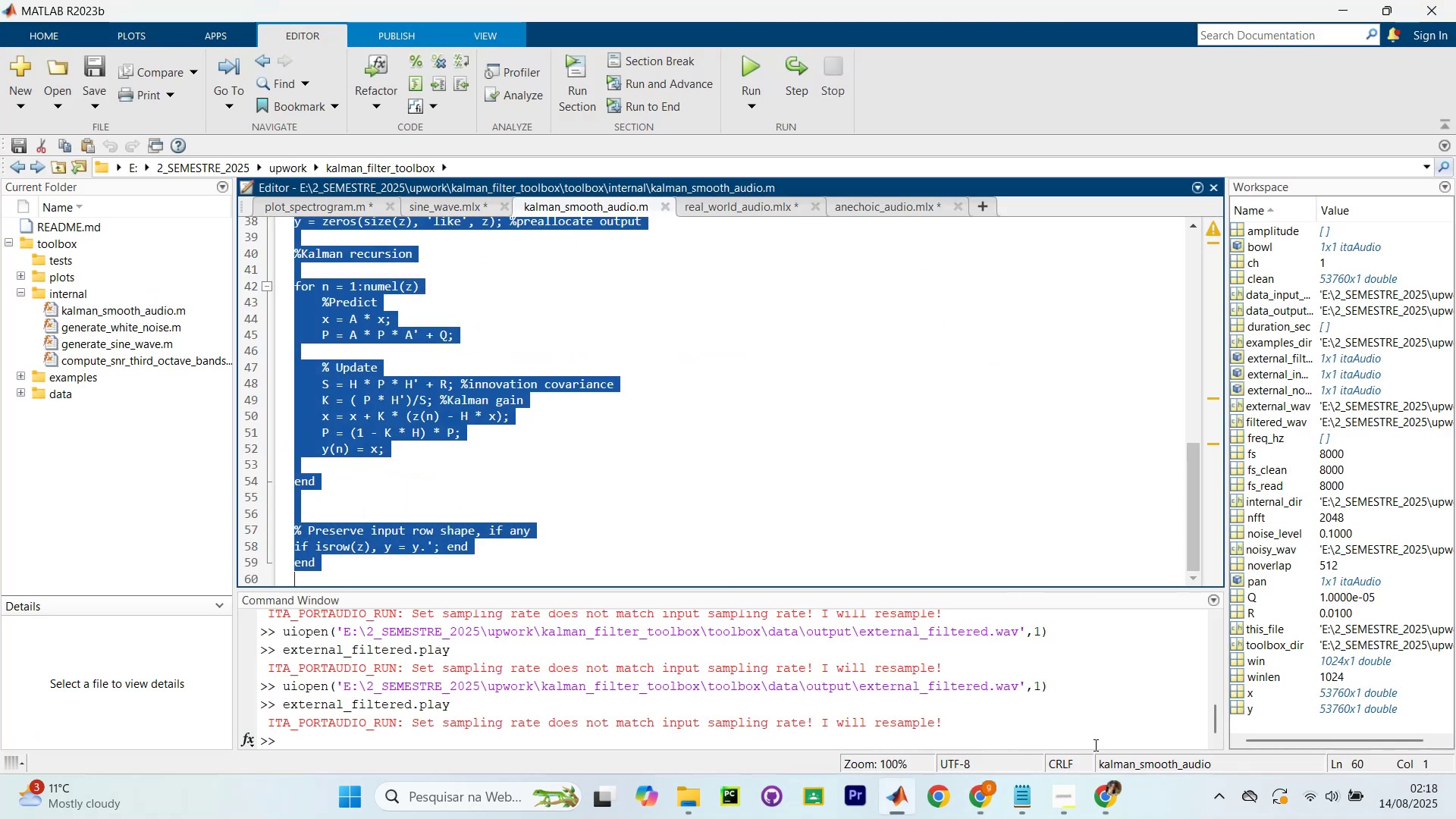 
left_click([1107, 808])
 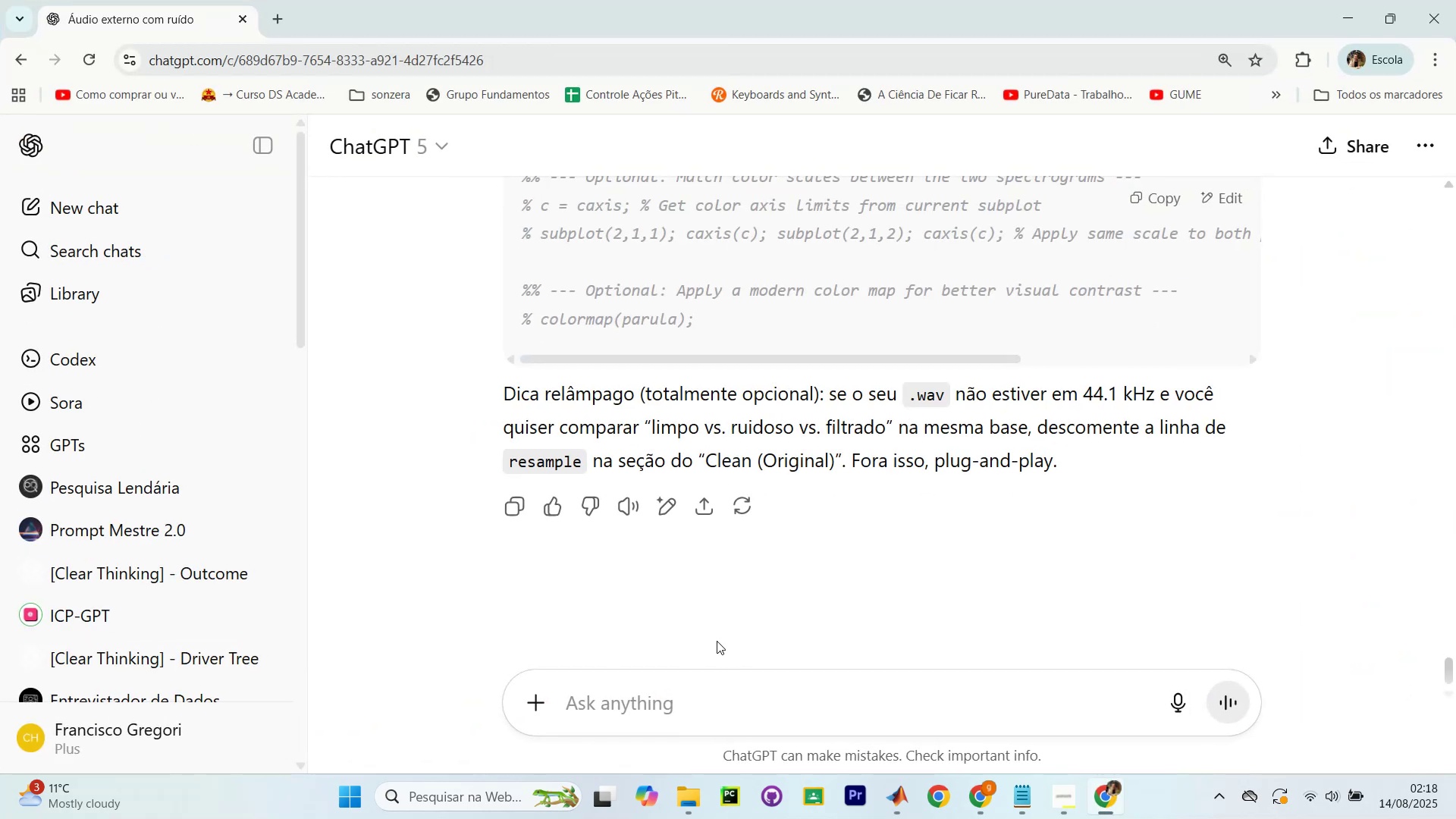 
scroll: coordinate [710, 605], scroll_direction: down, amount: 5.0
 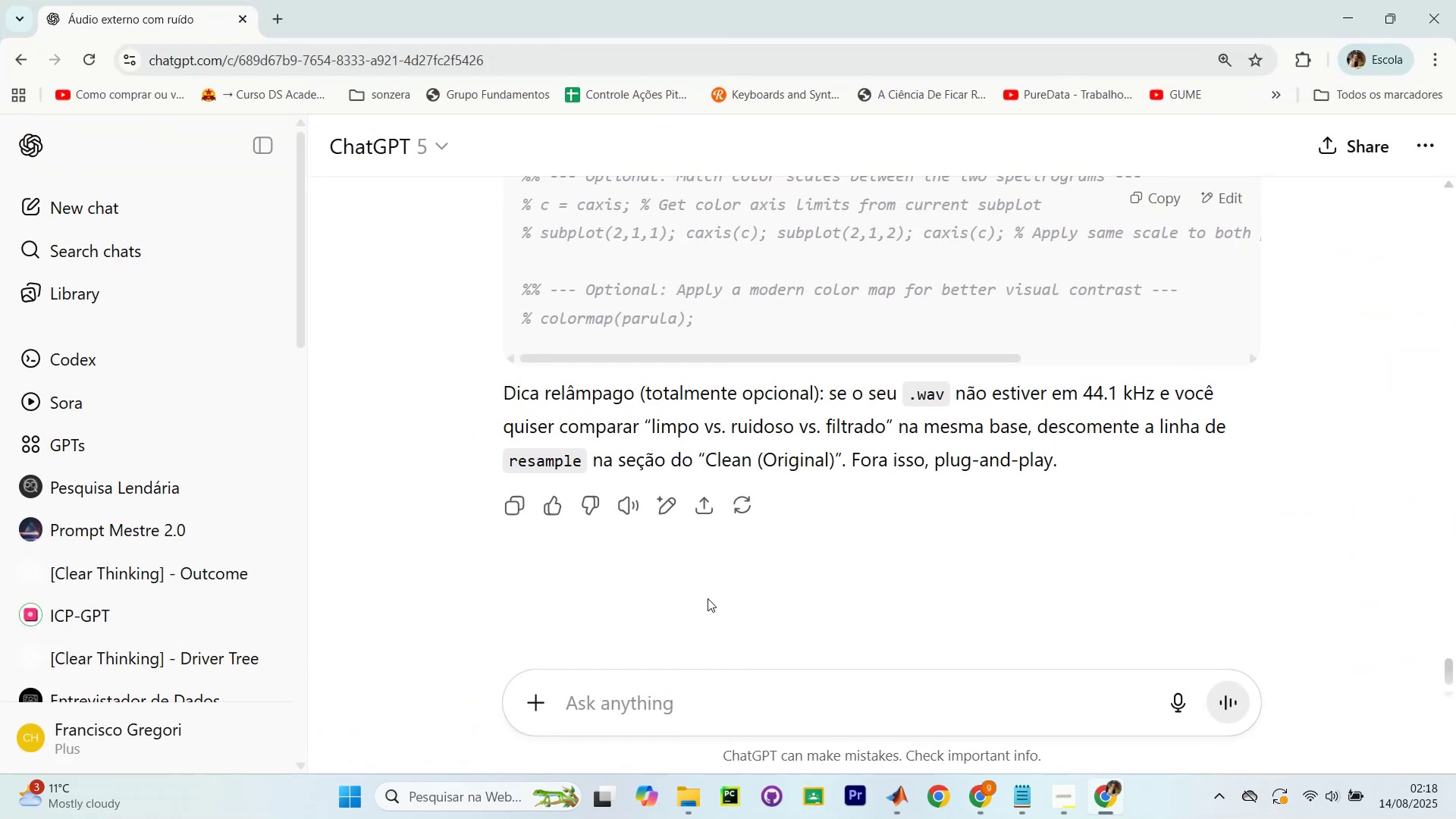 
scroll: coordinate [705, 595], scroll_direction: up, amount: 6.0
 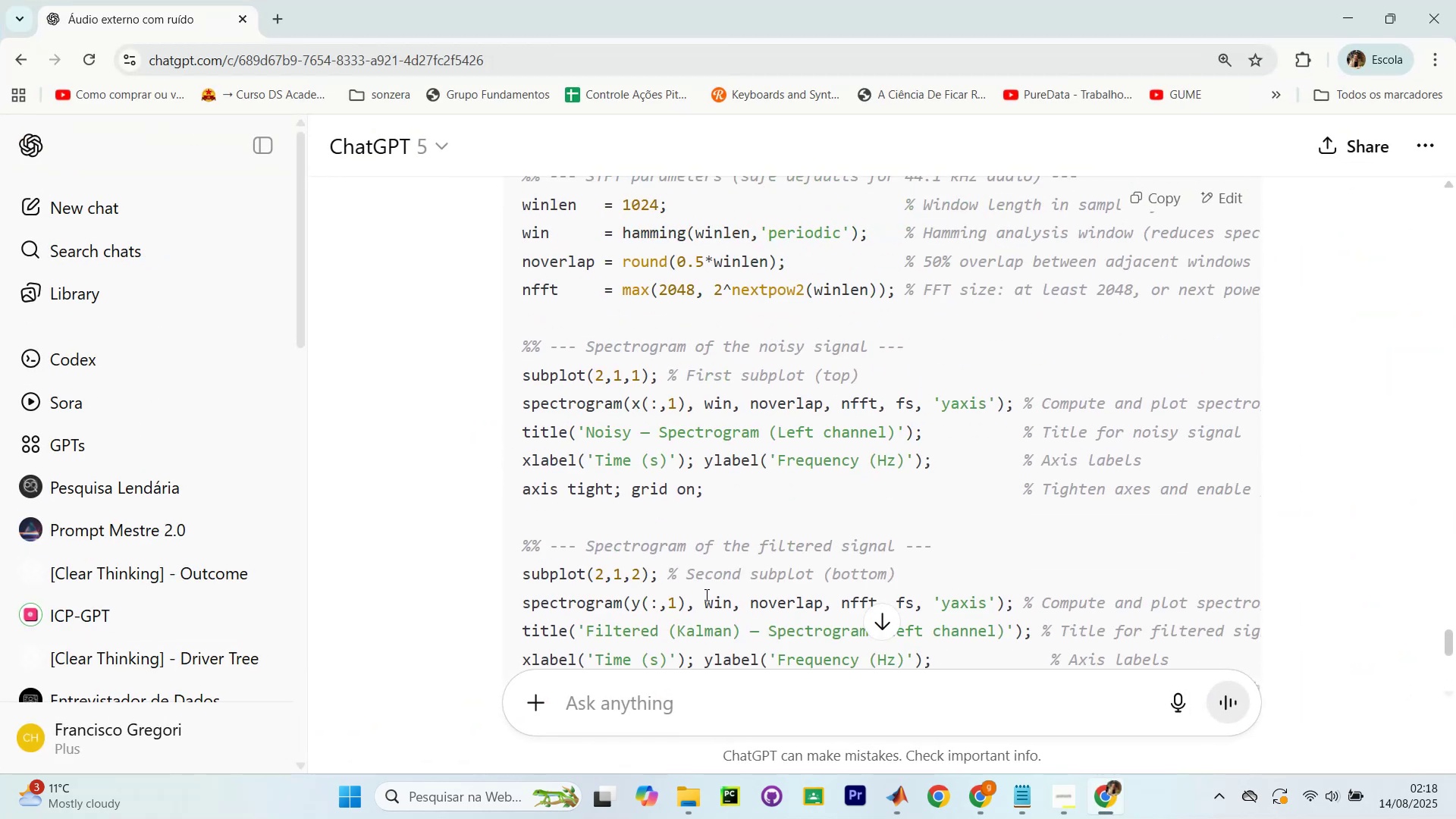 
scroll: coordinate [705, 595], scroll_direction: down, amount: 8.0
 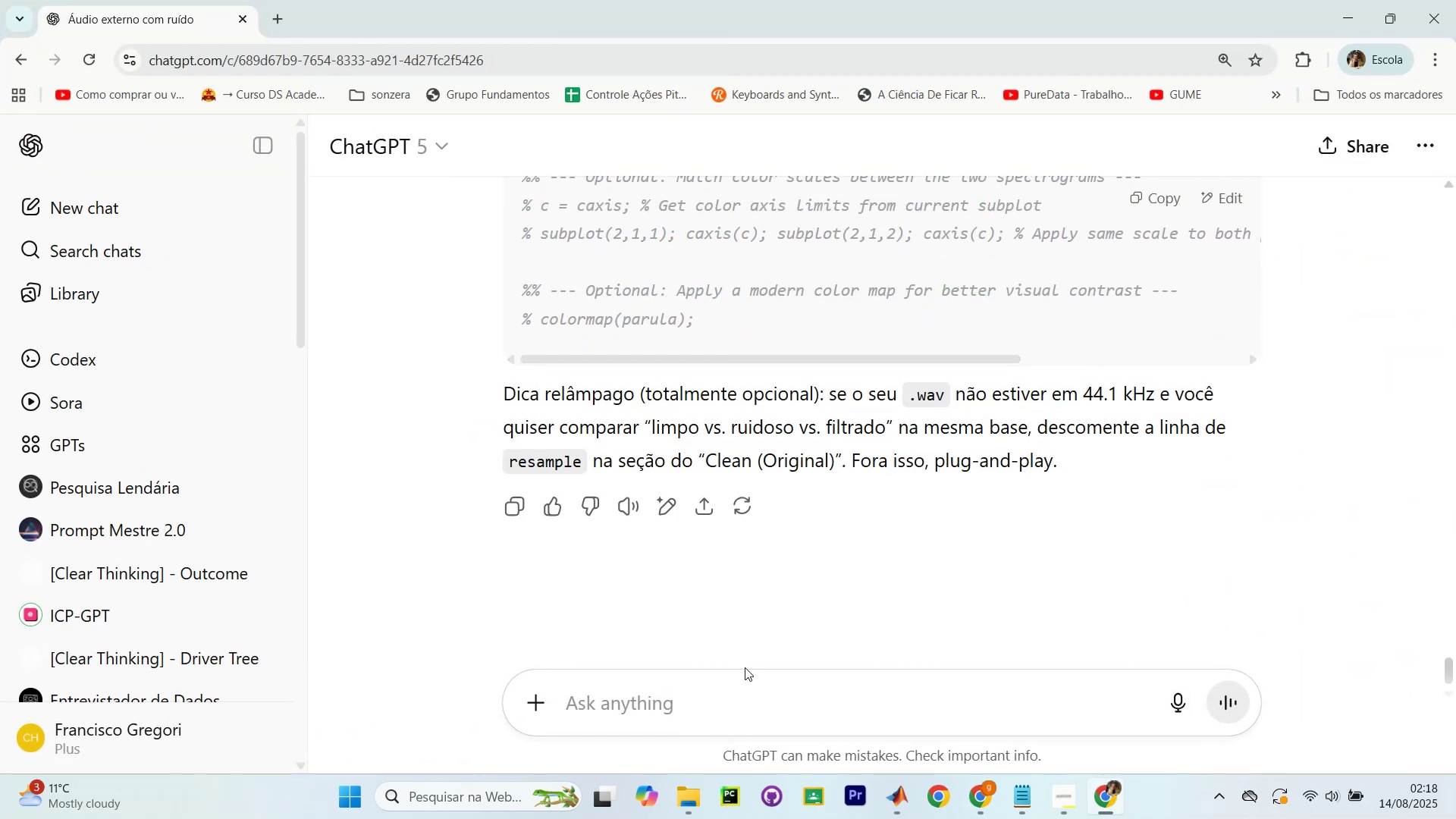 
key(Control+V)
 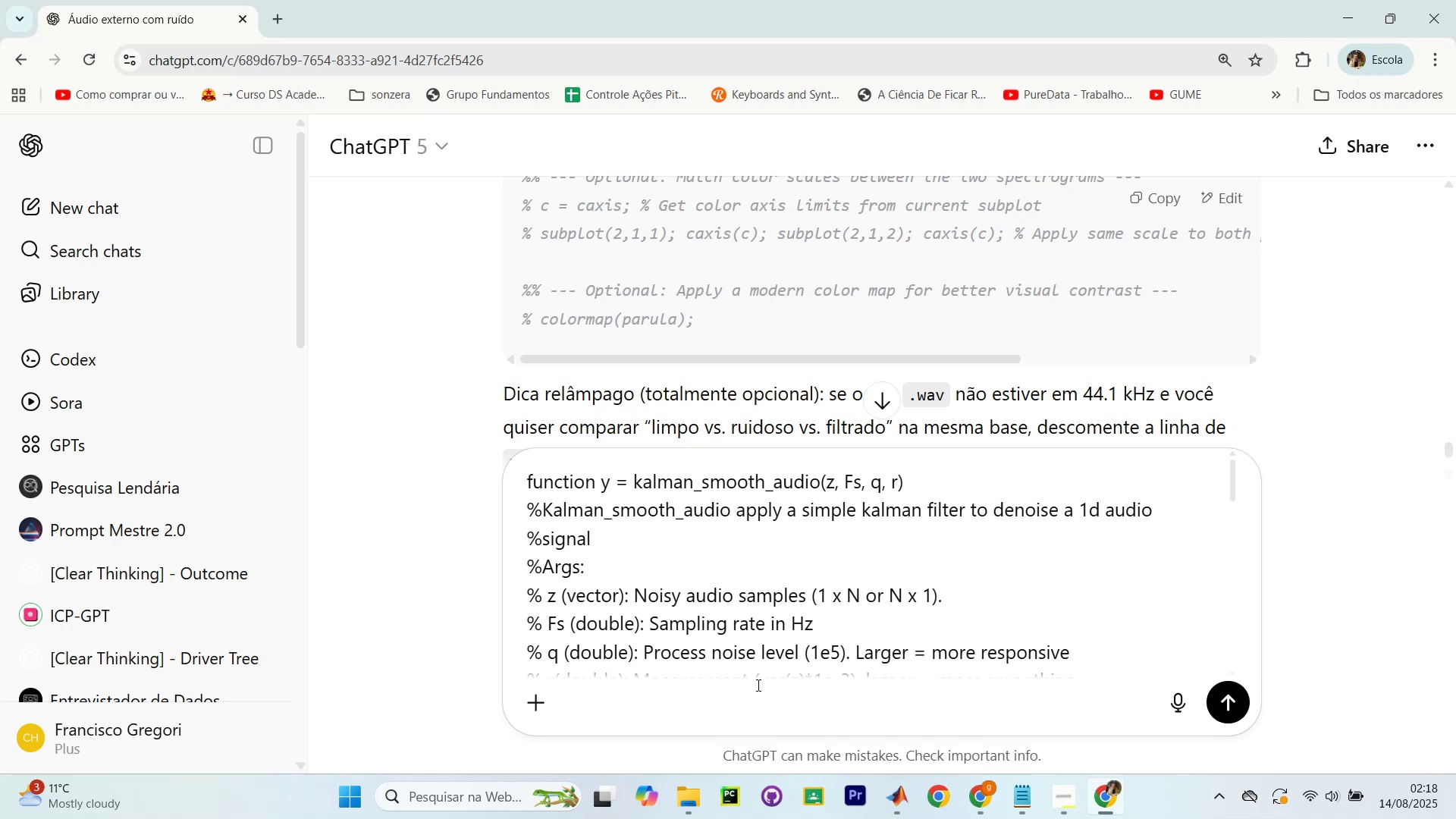 
key(Shift+Enter)
 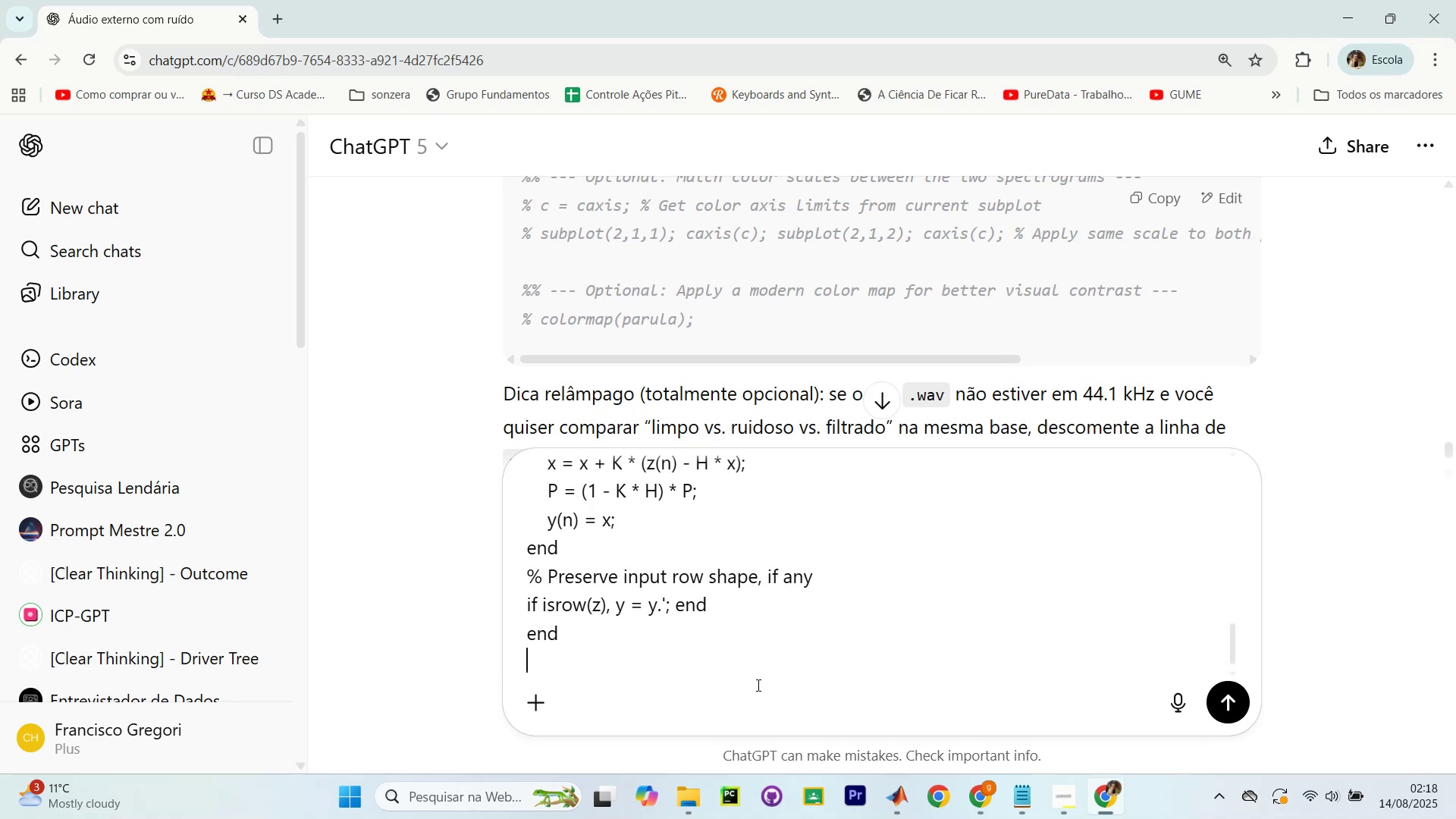 
key(Shift+Enter)
 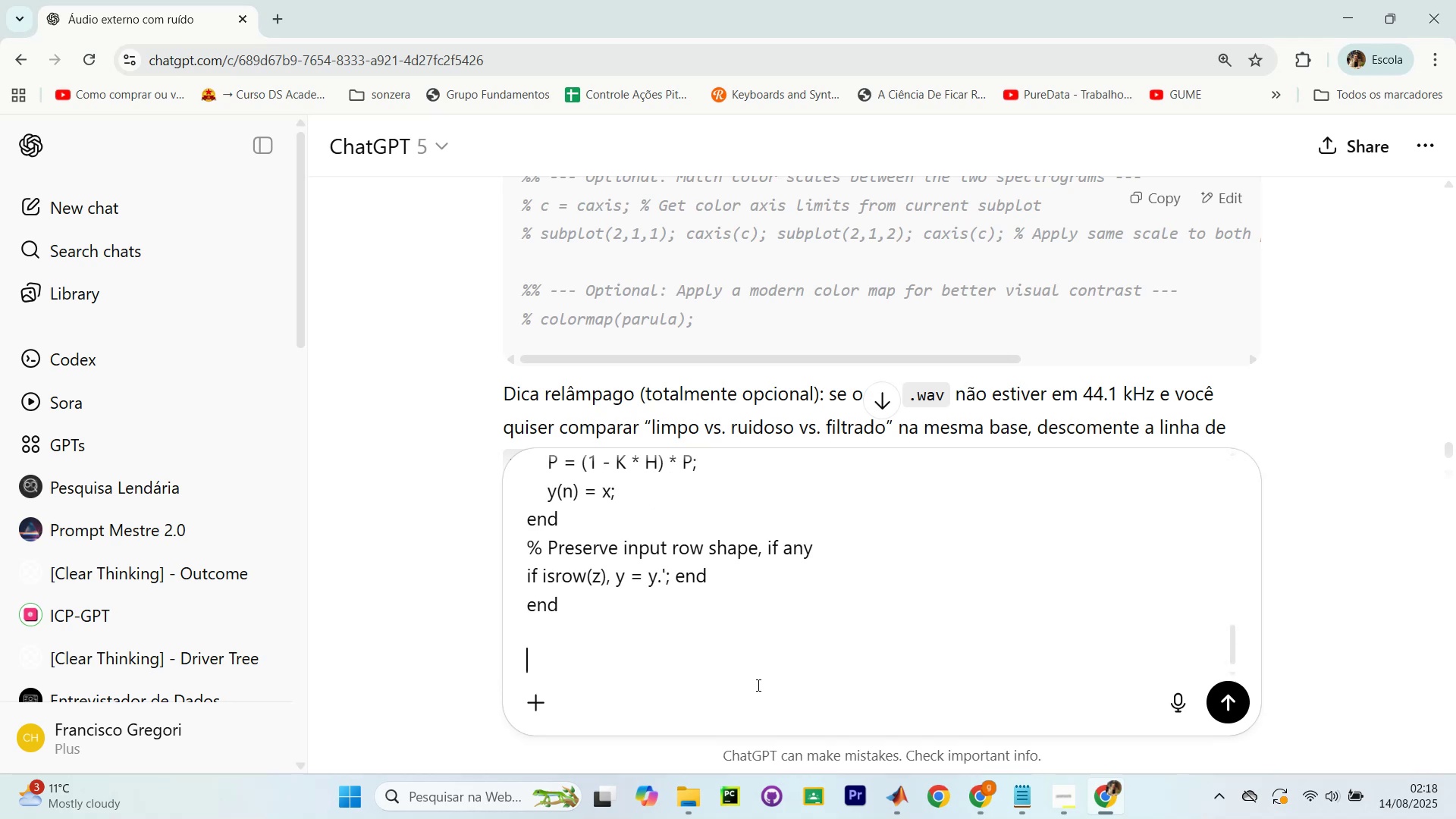 
type(documente certo )
key(Backspace)
type(, mas sem alterar nada)
 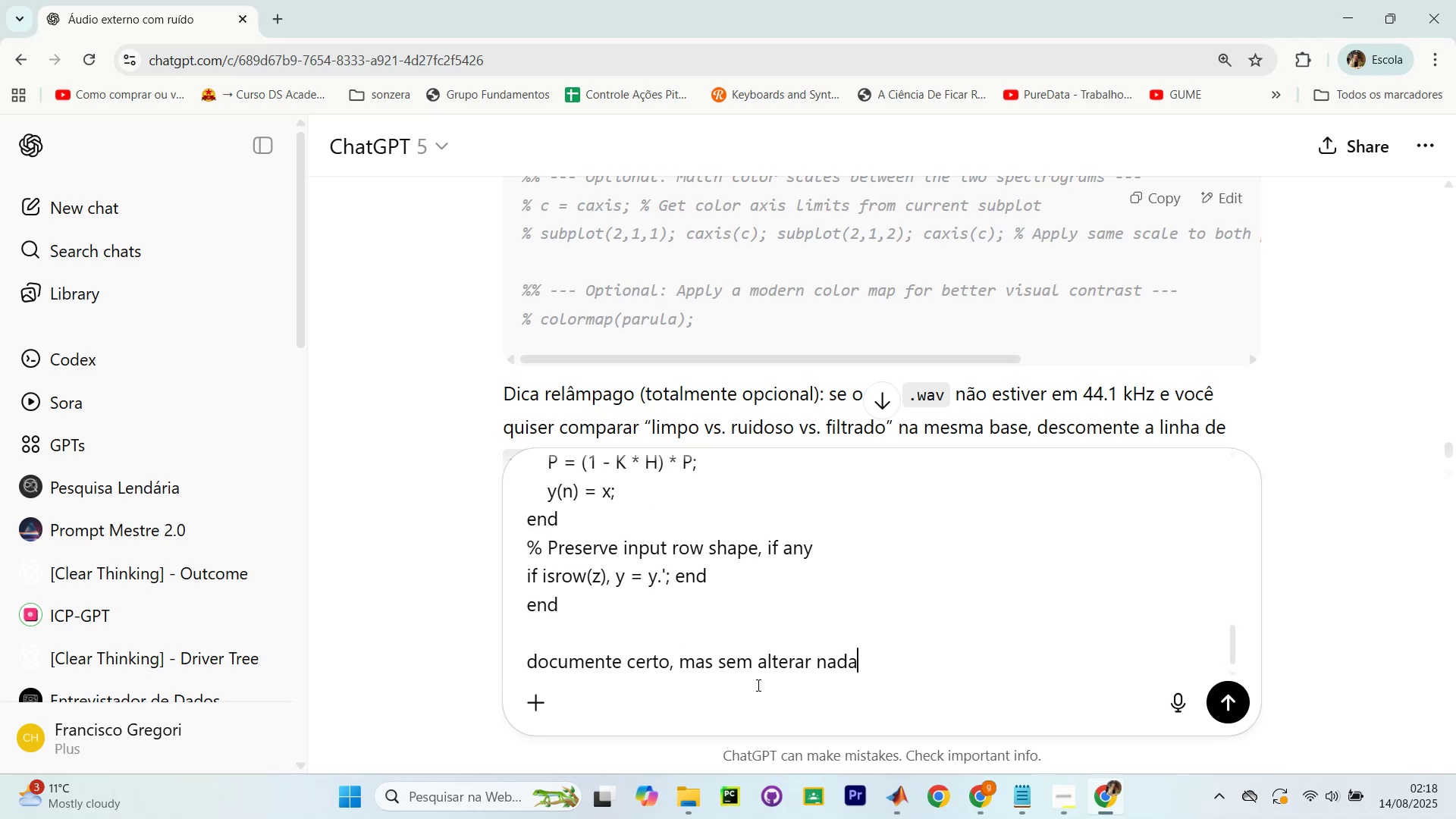 
hold_key(key=ArrowLeft, duration=1.26)
 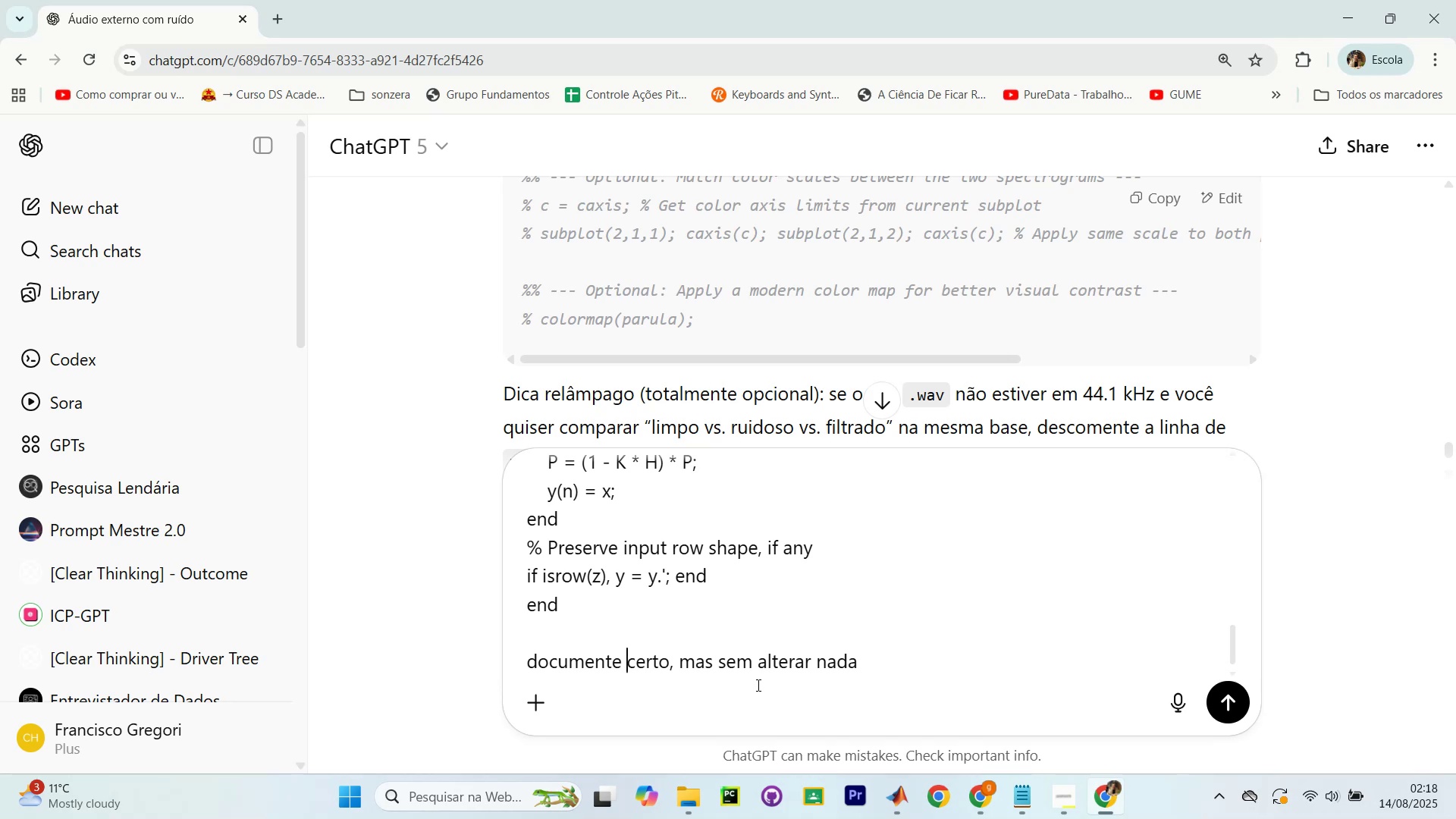 
key(ArrowRight)
 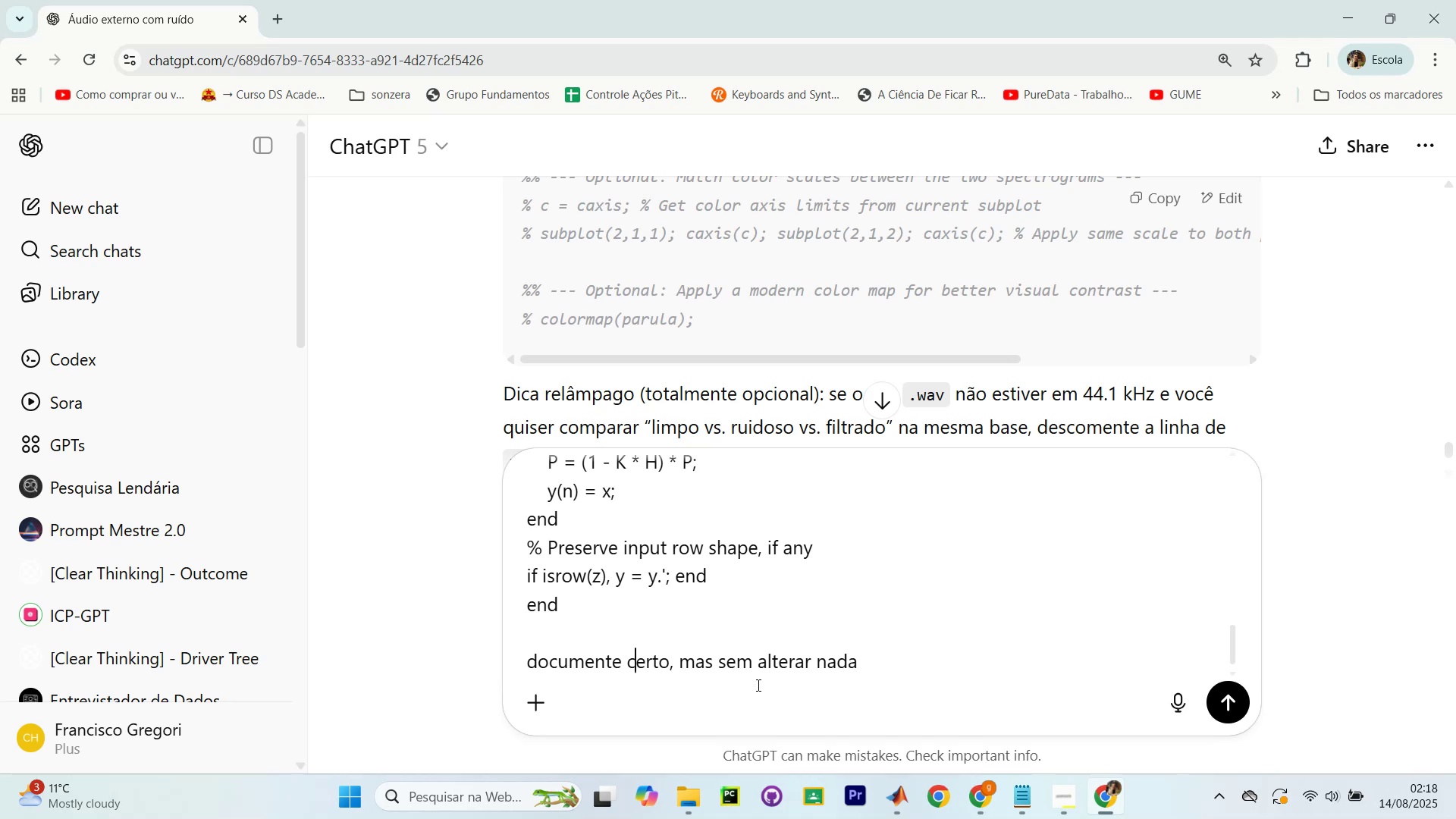 
key(ArrowRight)
 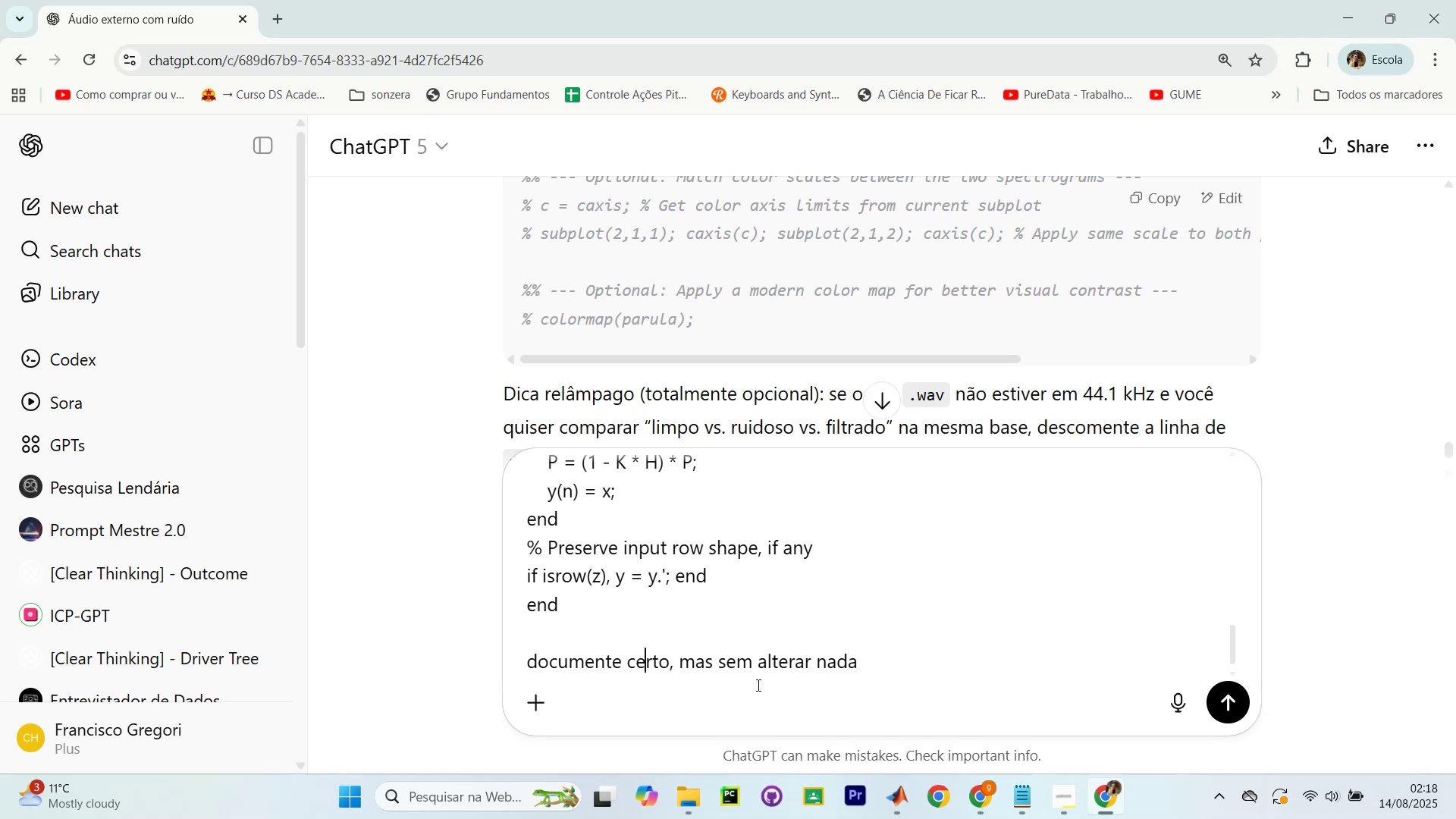 
key(ArrowRight)
 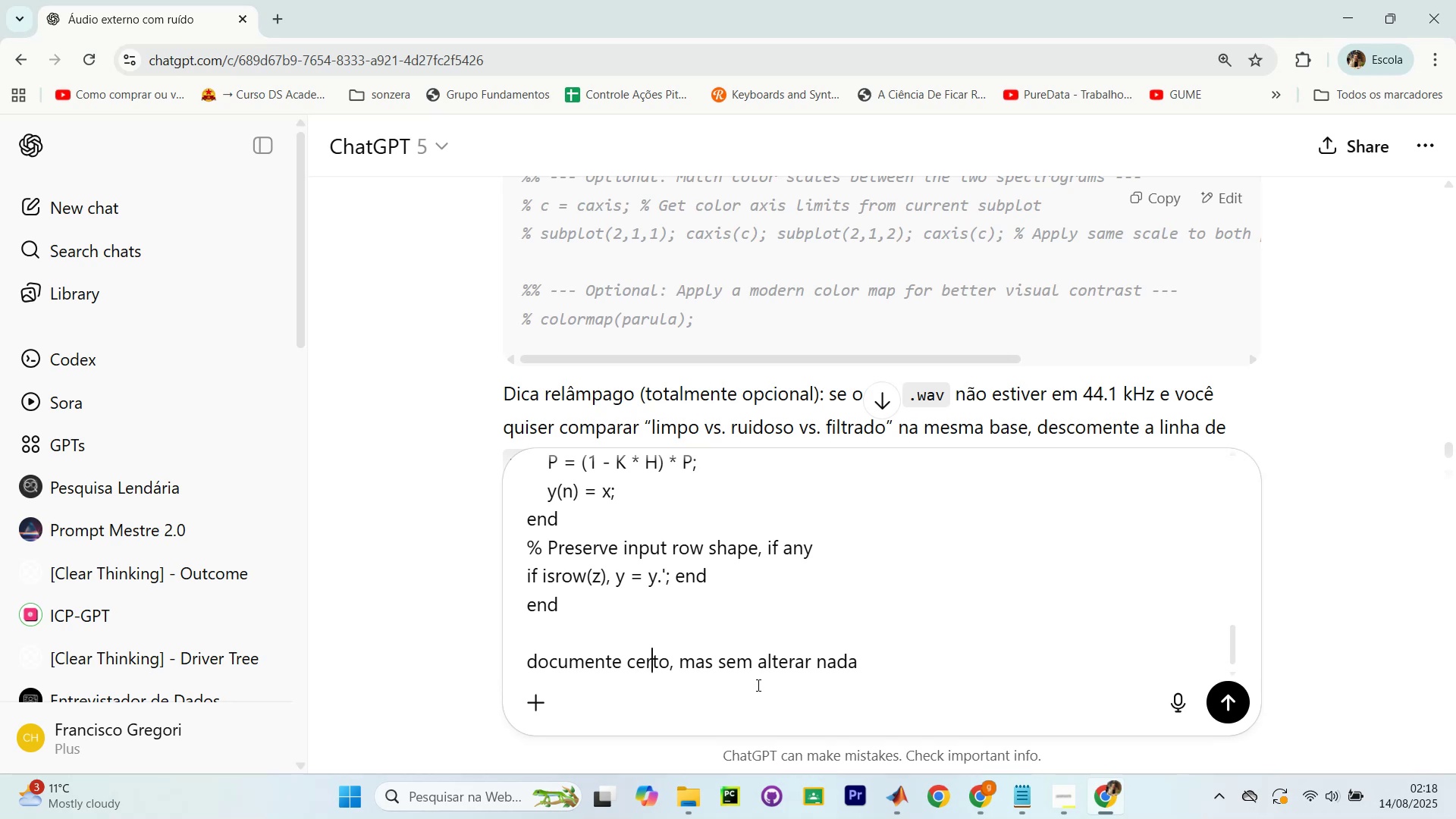 
key(ArrowRight)
 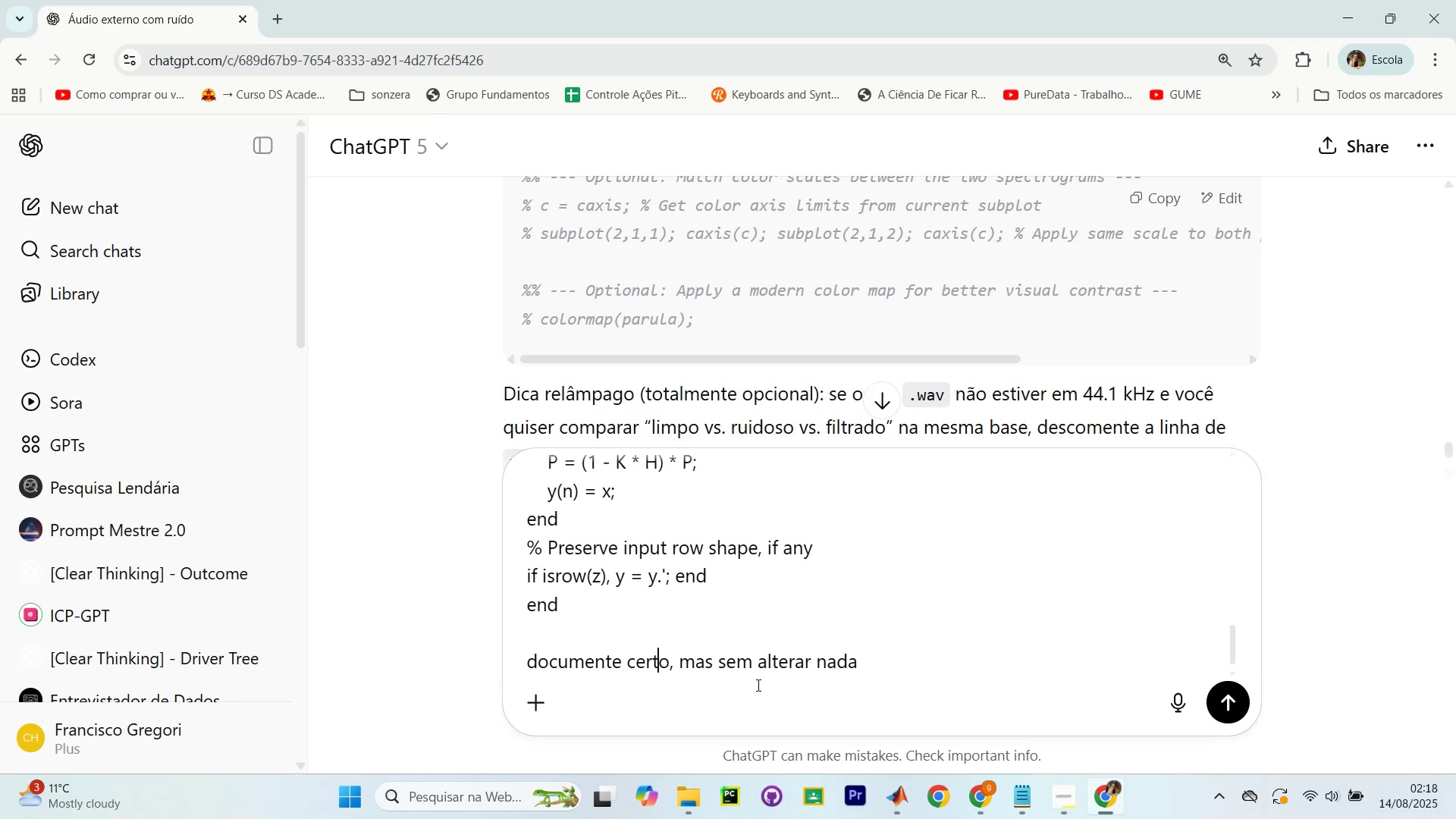 
key(ArrowRight)
 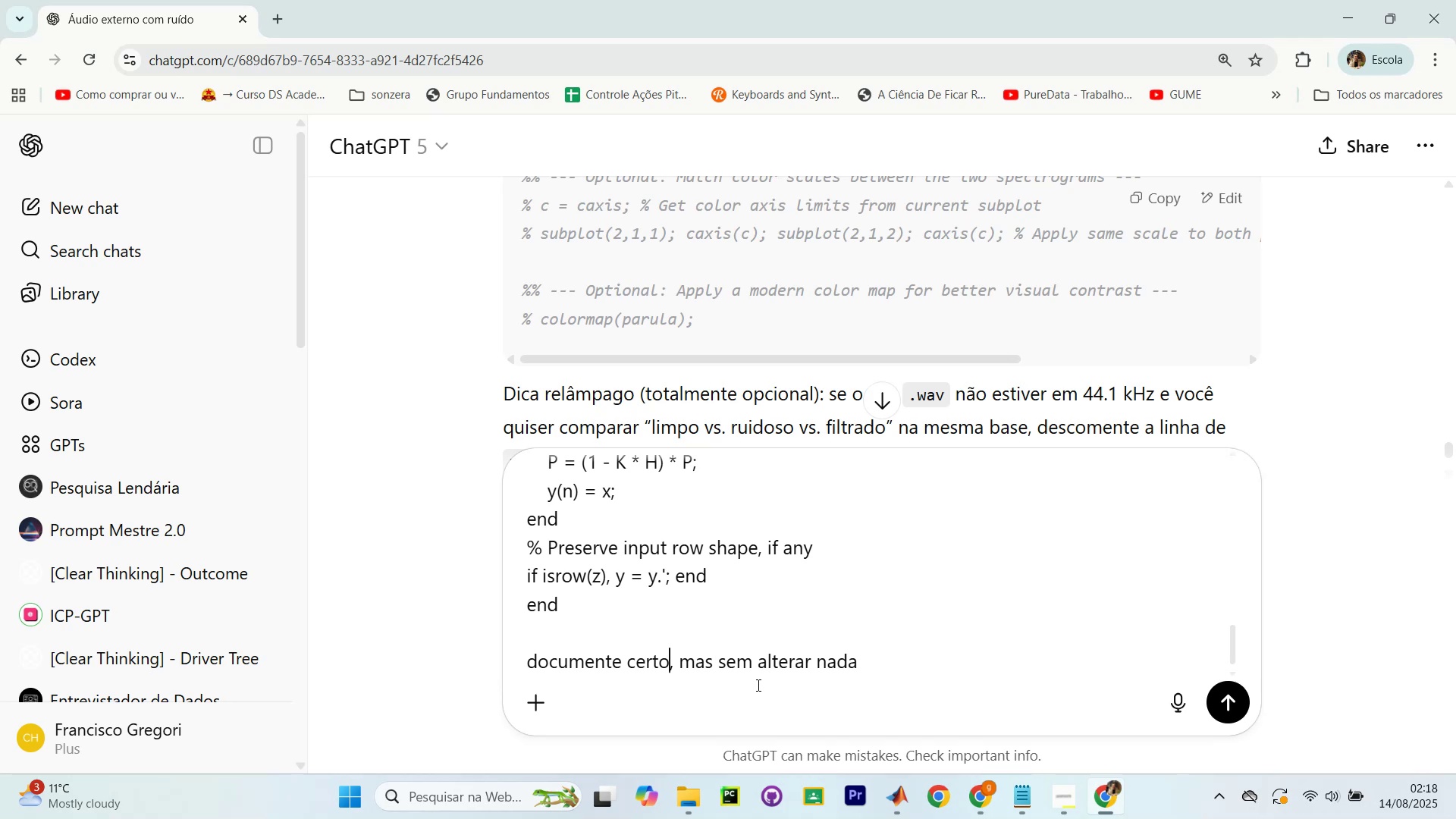 
type( em ccin)
key(Backspace)
key(Backspace)
key(Backspace)
key(Backspace)
type(ingles no codigo... apenas com)
key(Backspace)
key(Backspace)
key(Backspace)
type(altere comentarios )
 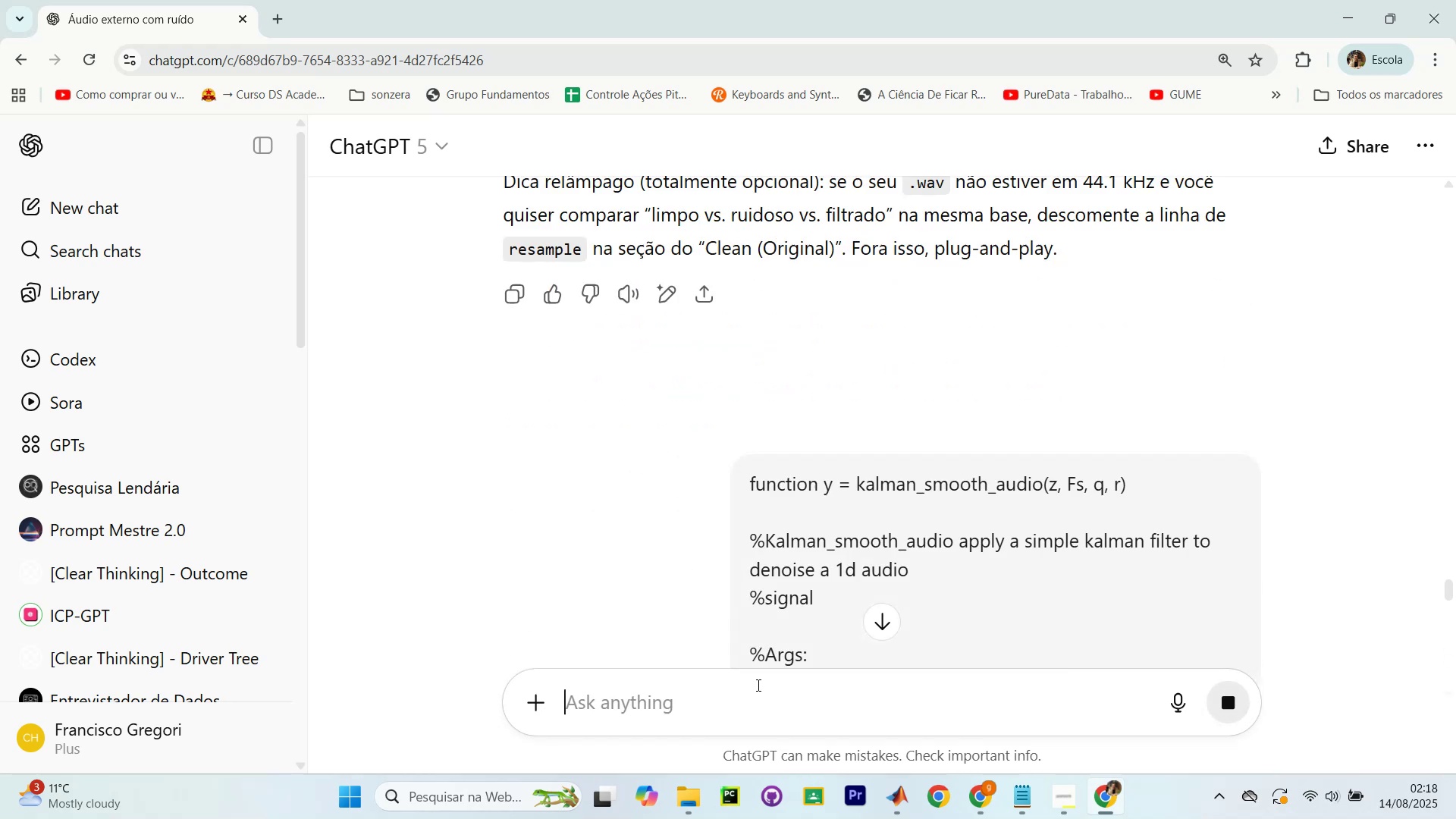 
hold_key(key=ArrowRight, duration=1.24)
 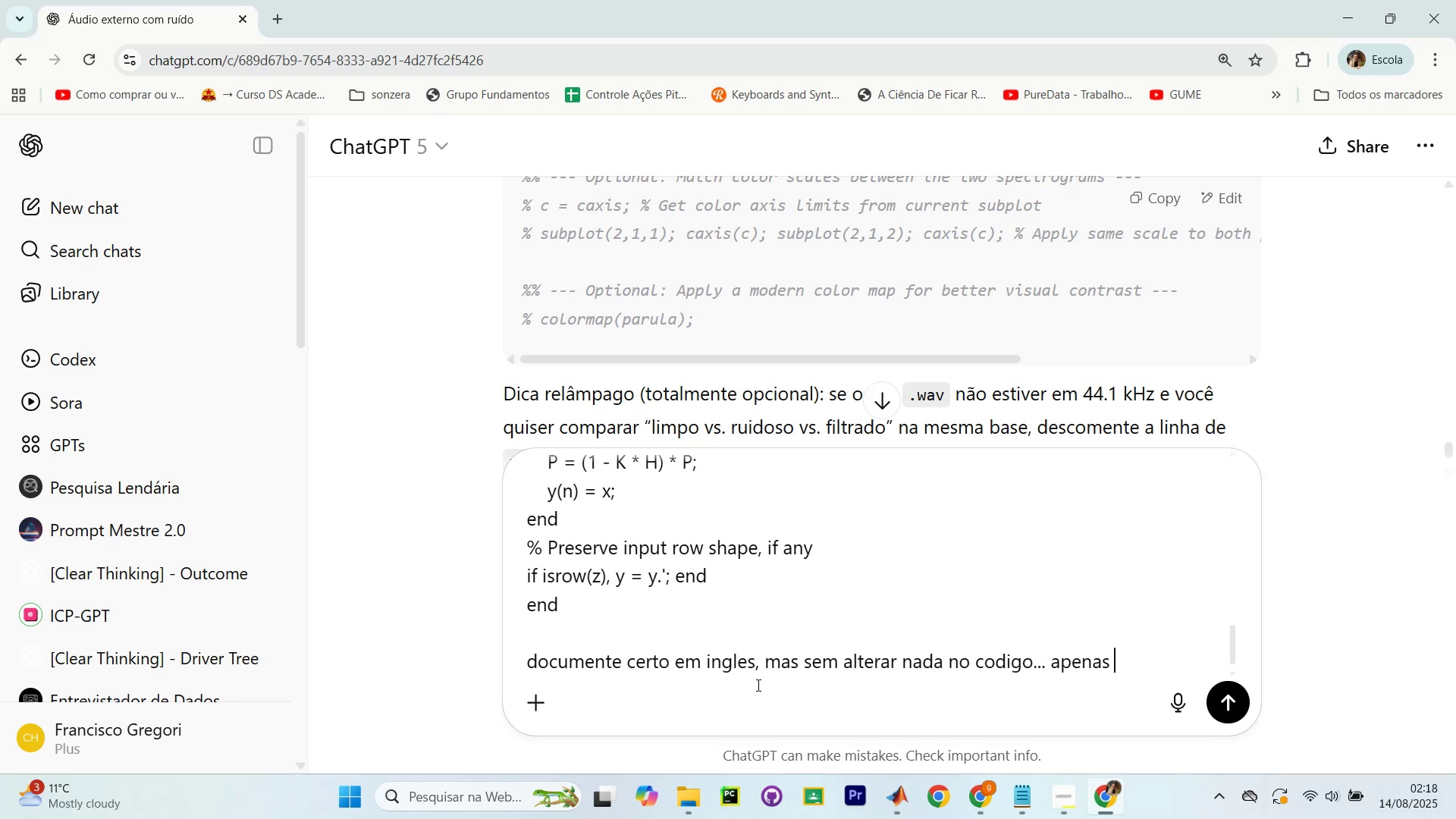 
key(Enter)
 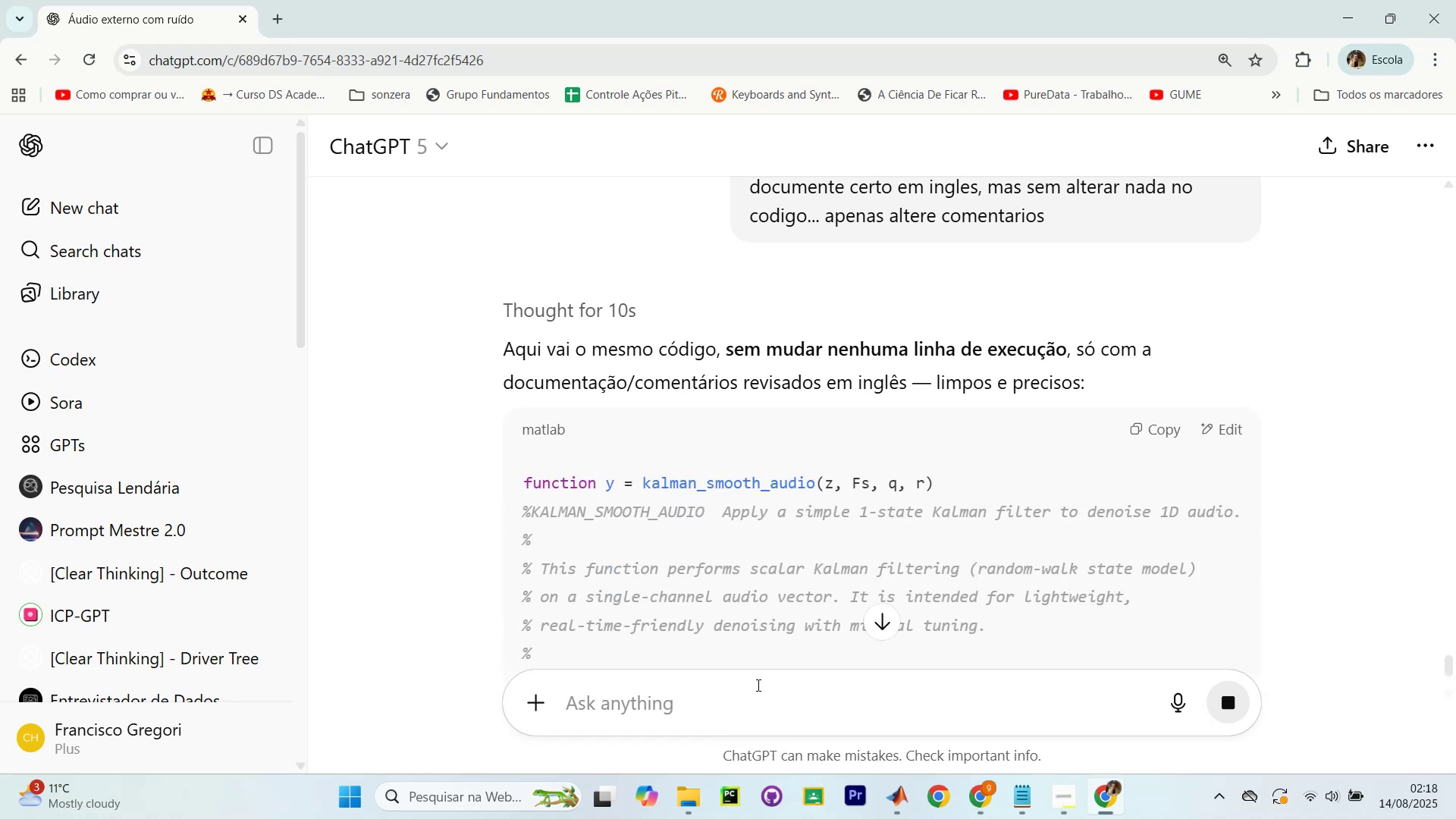 
wait(22.82)
 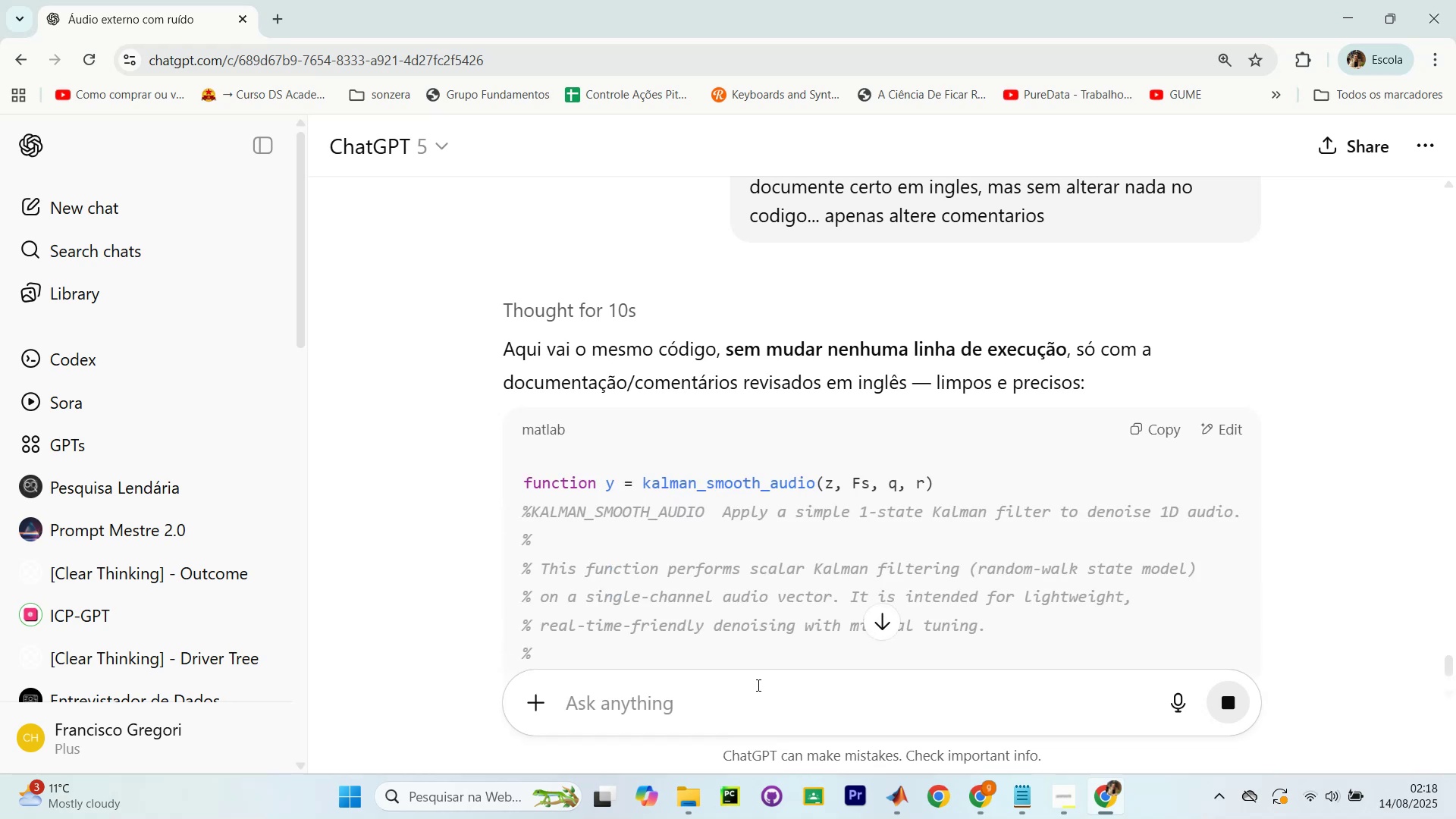 
scroll: coordinate [1194, 427], scroll_direction: down, amount: 5.0
 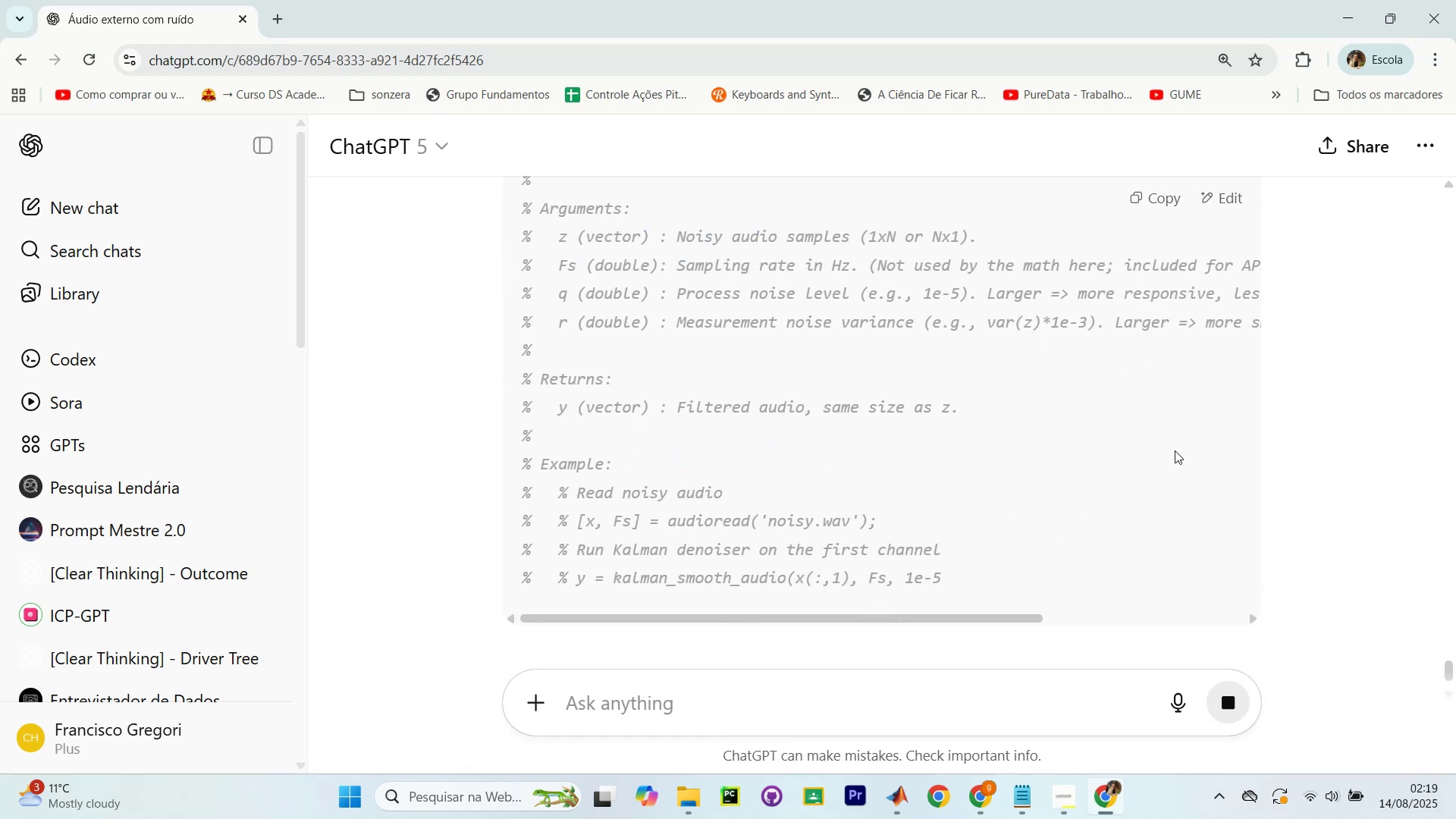 
scroll: coordinate [1263, 322], scroll_direction: up, amount: 3.0
 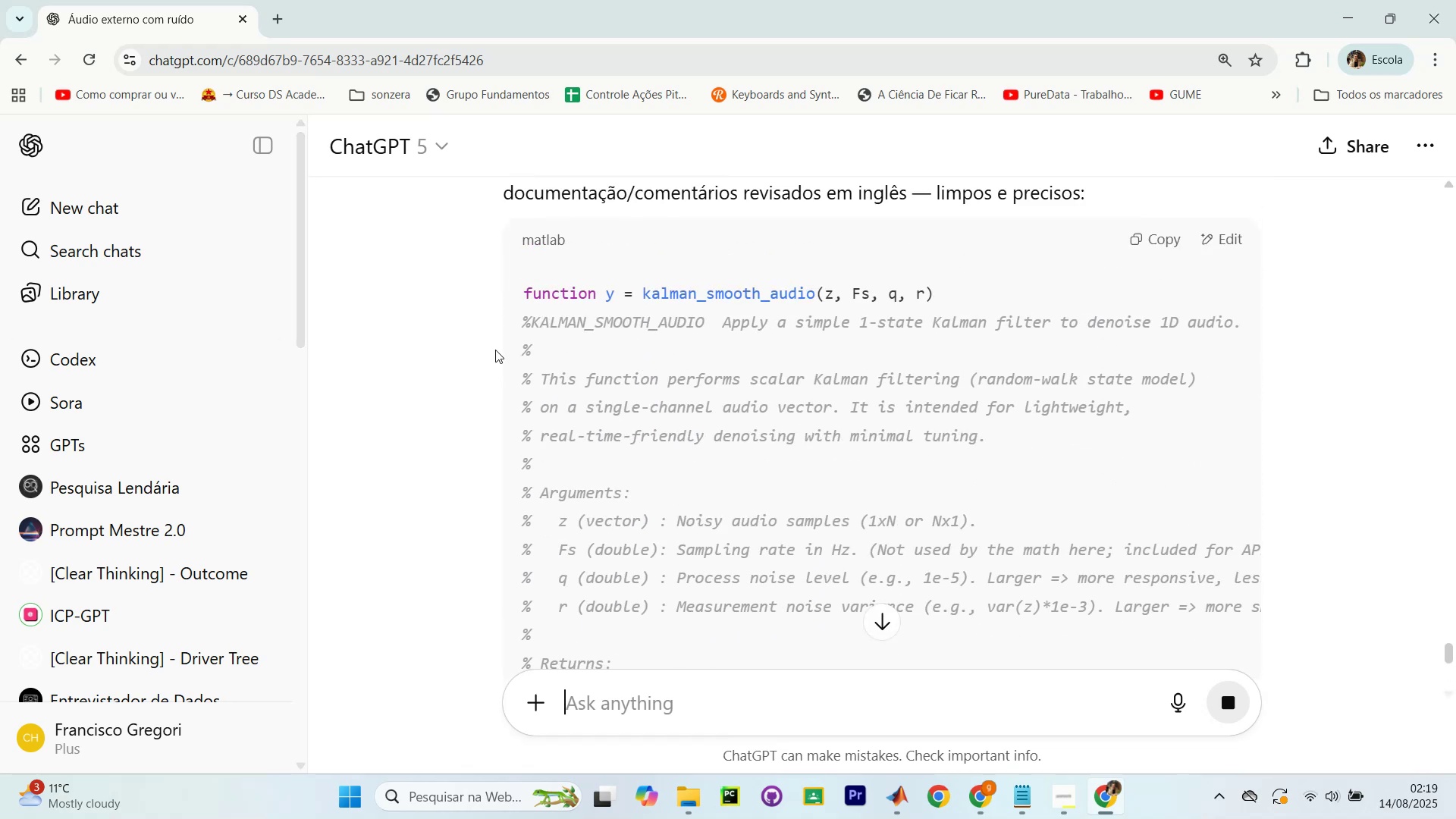 
left_click_drag(start_coordinate=[606, 386], to_coordinate=[1131, 413])
 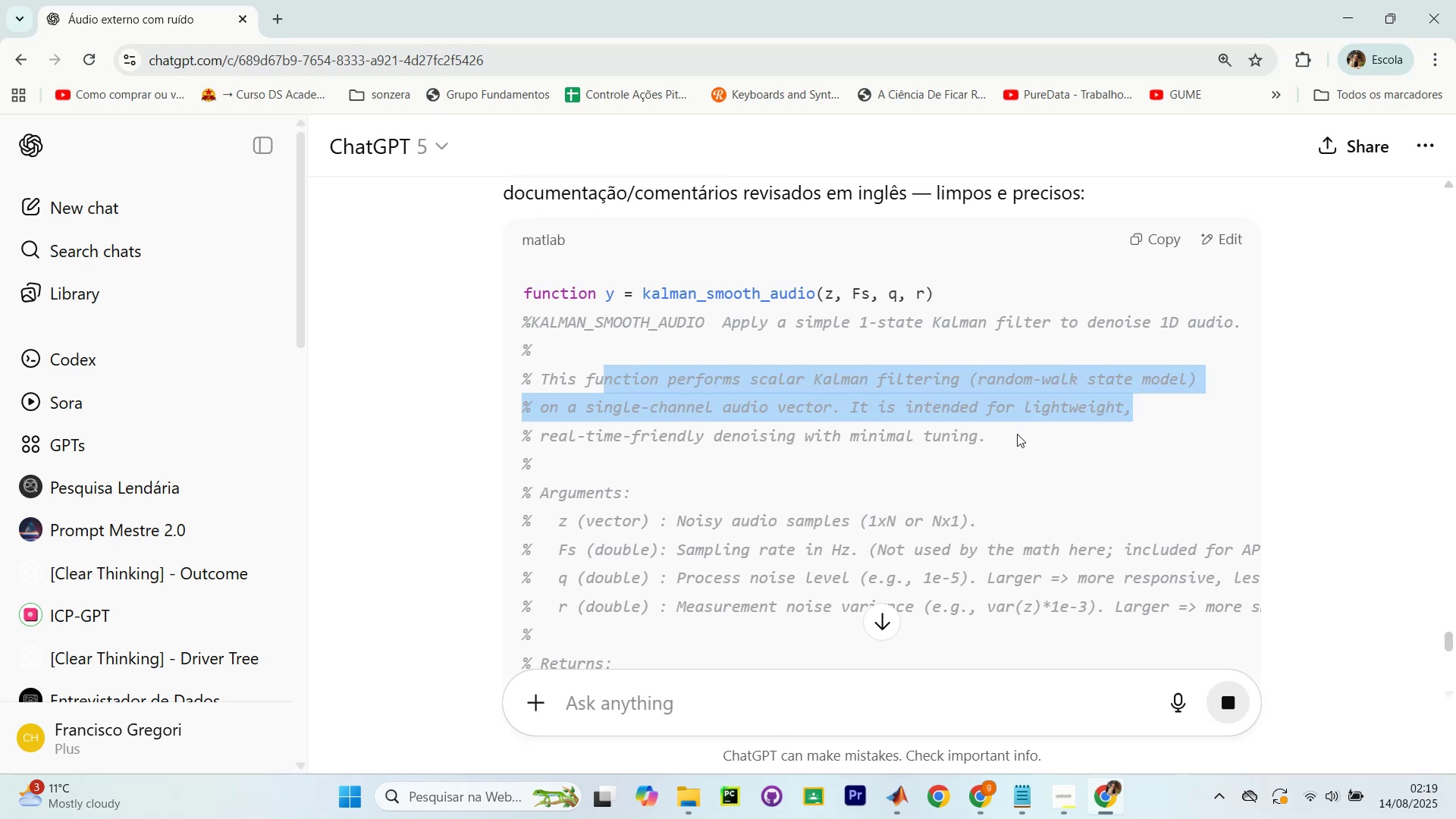 
scroll: coordinate [1000, 438], scroll_direction: down, amount: 11.0
 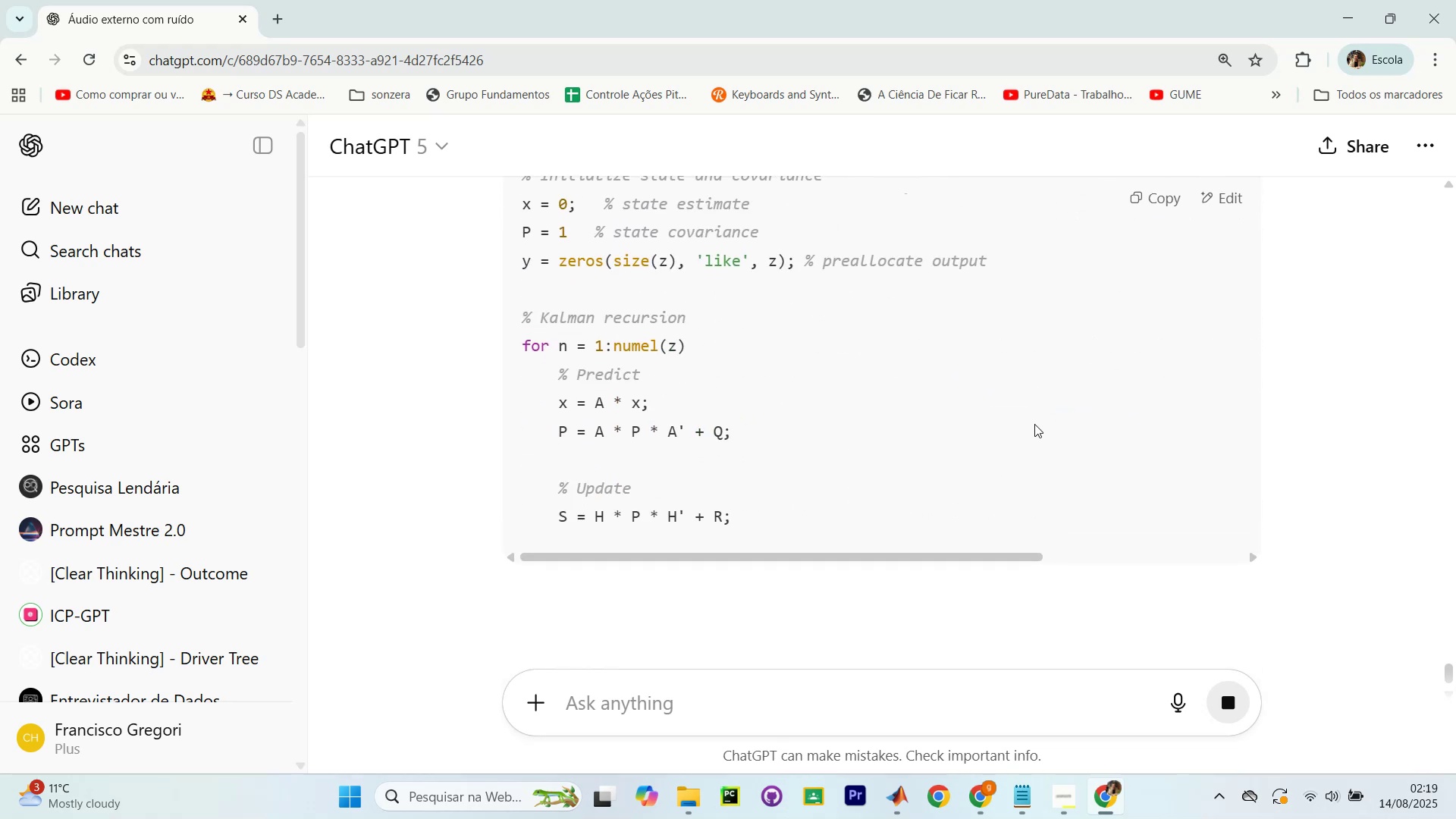 
scroll: coordinate [992, 423], scroll_direction: up, amount: 11.0
 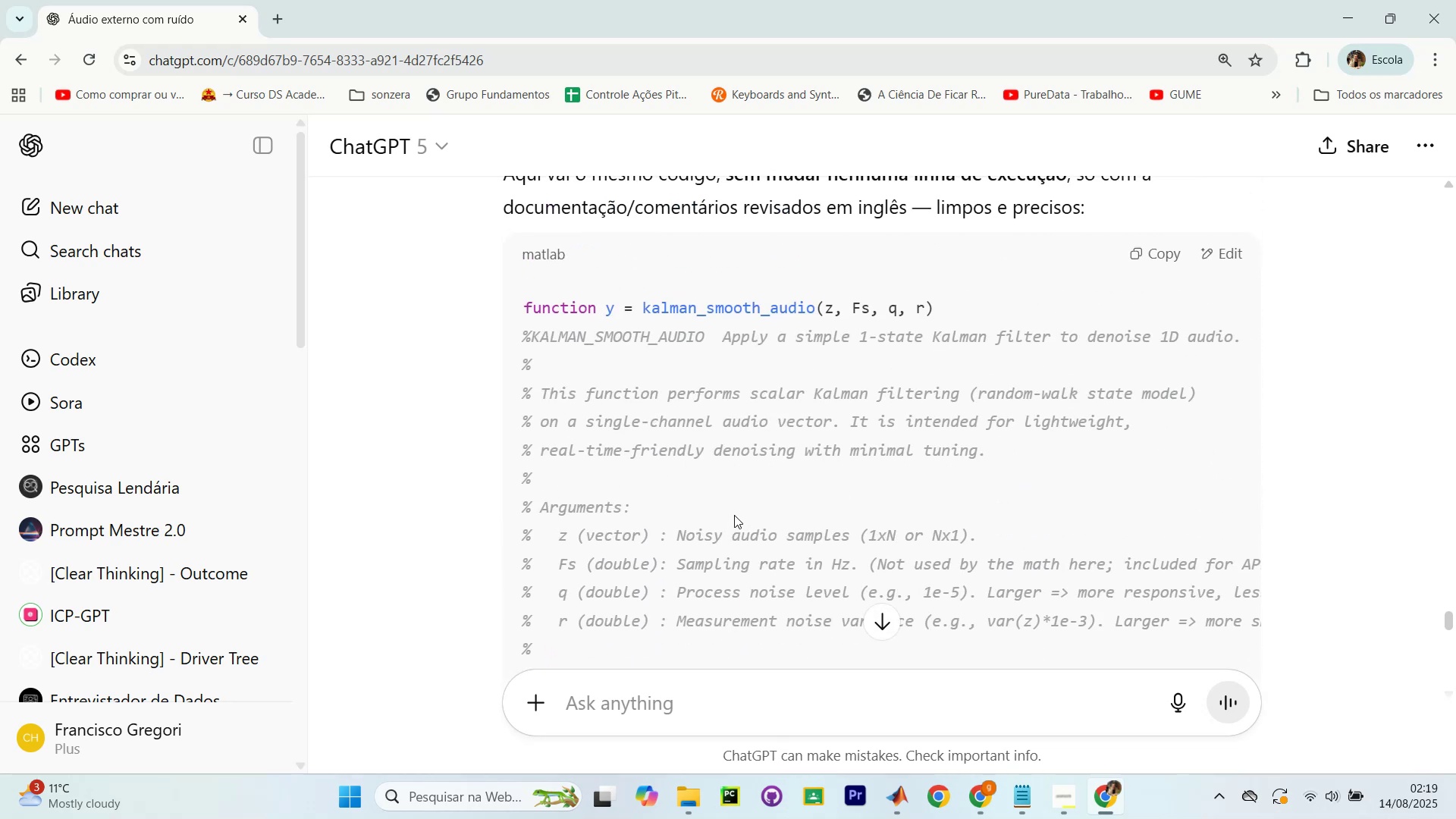 
scroll: coordinate [847, 419], scroll_direction: down, amount: 16.0
 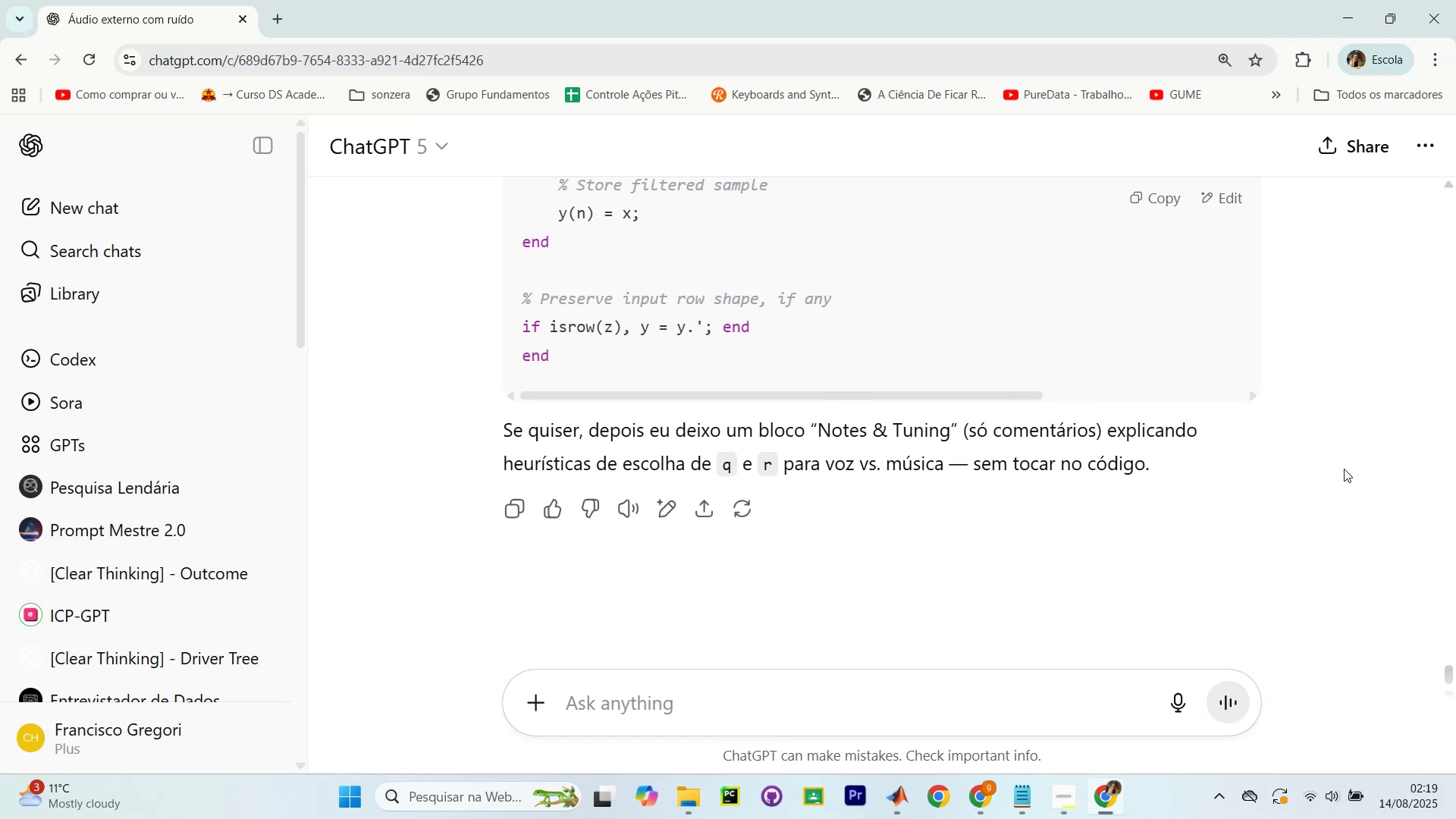 
wait(15.36)
 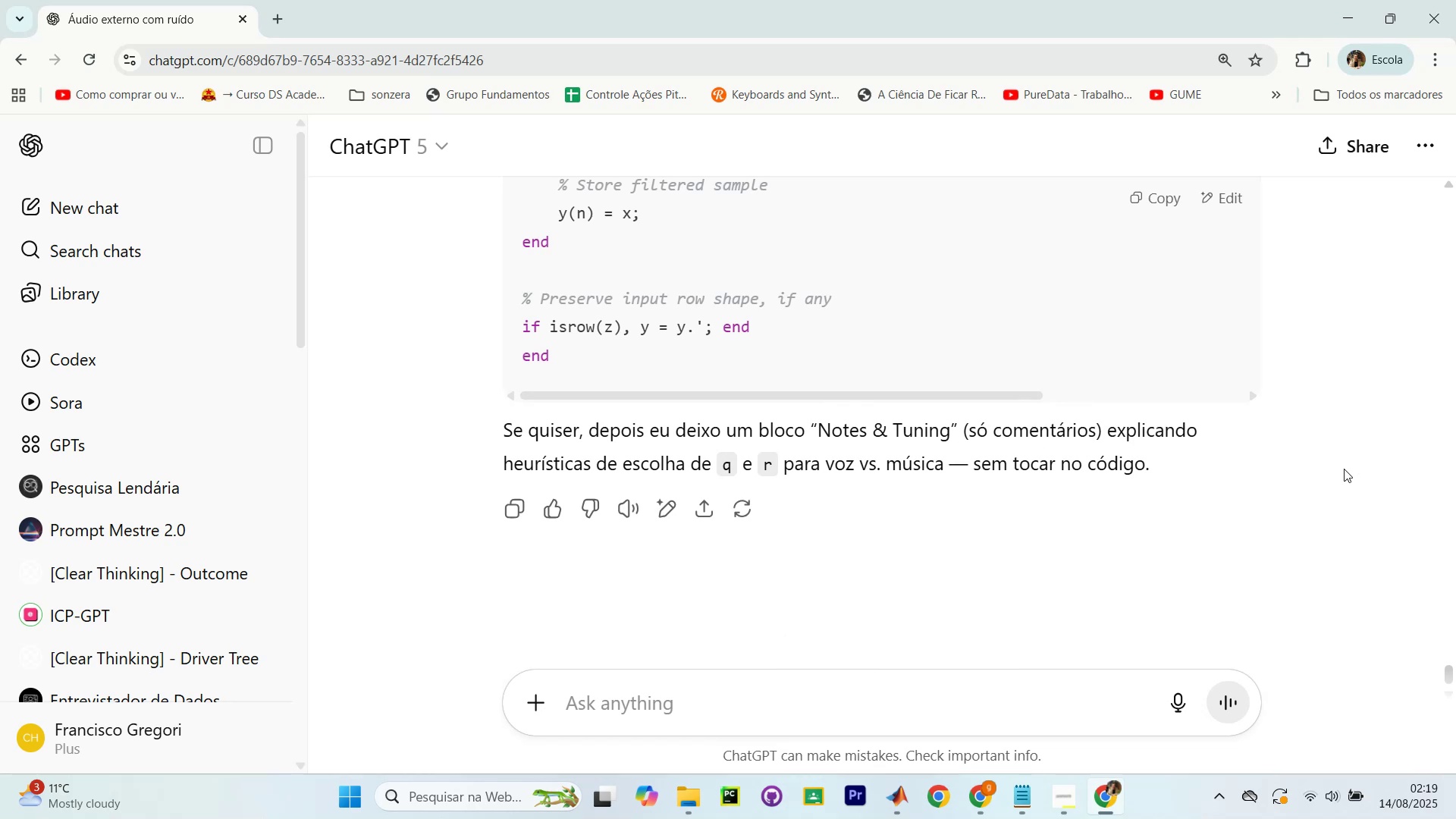 
left_click([945, 701])
 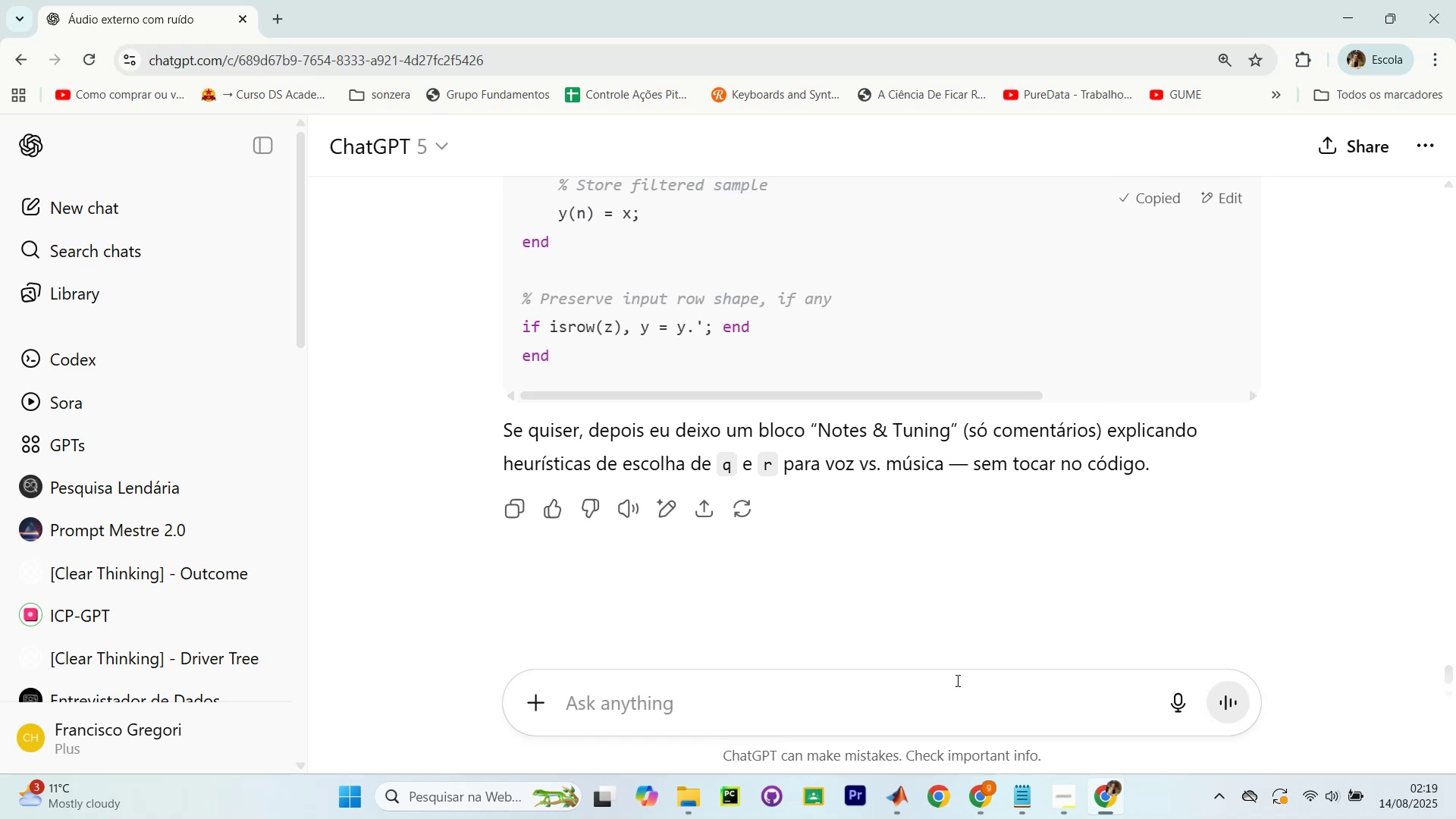 
type(om)
key(Backspace)
key(Backspace)
key(Backspace)
type(como assim)
 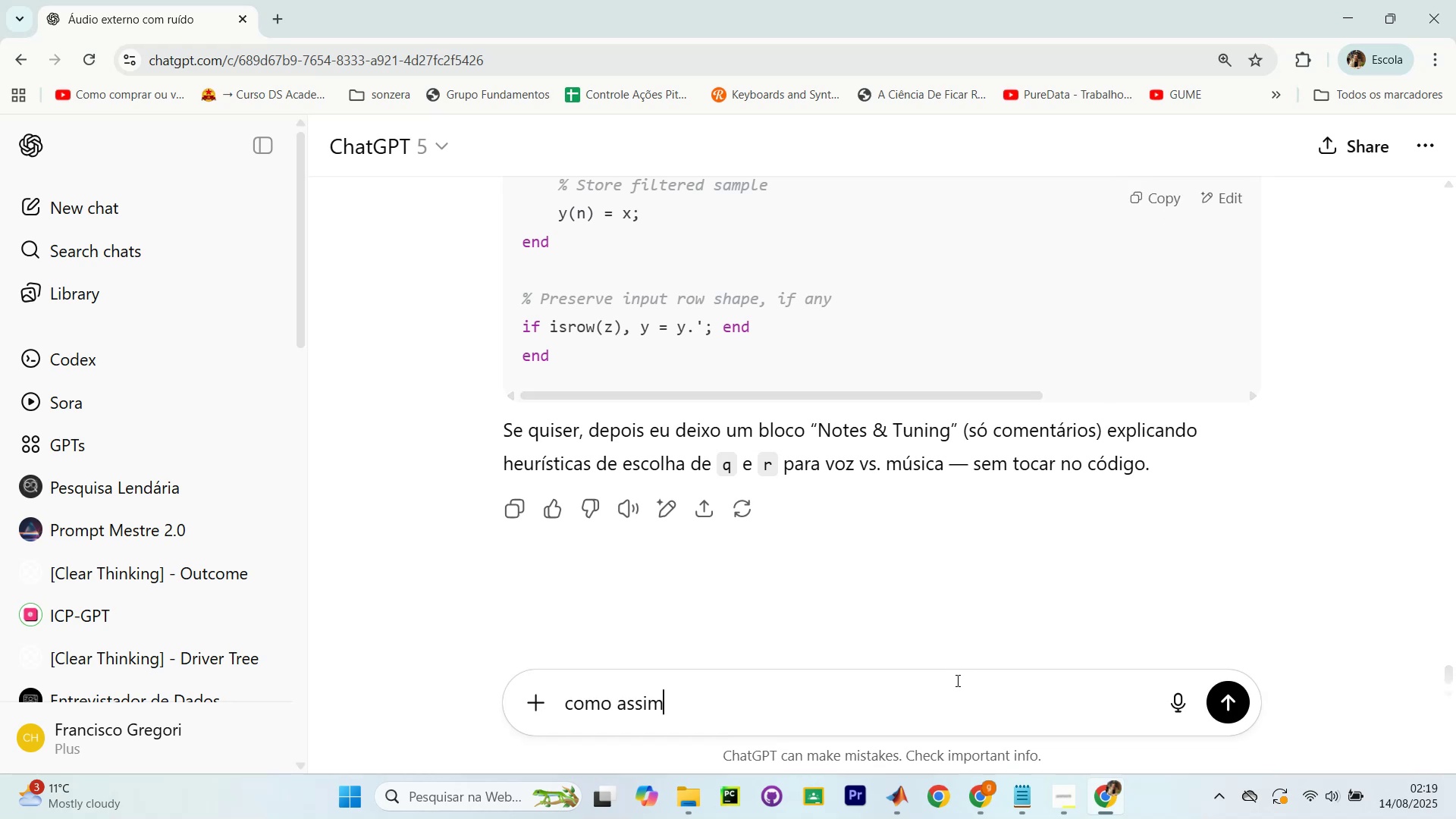 
key(Shift+Unknown)
 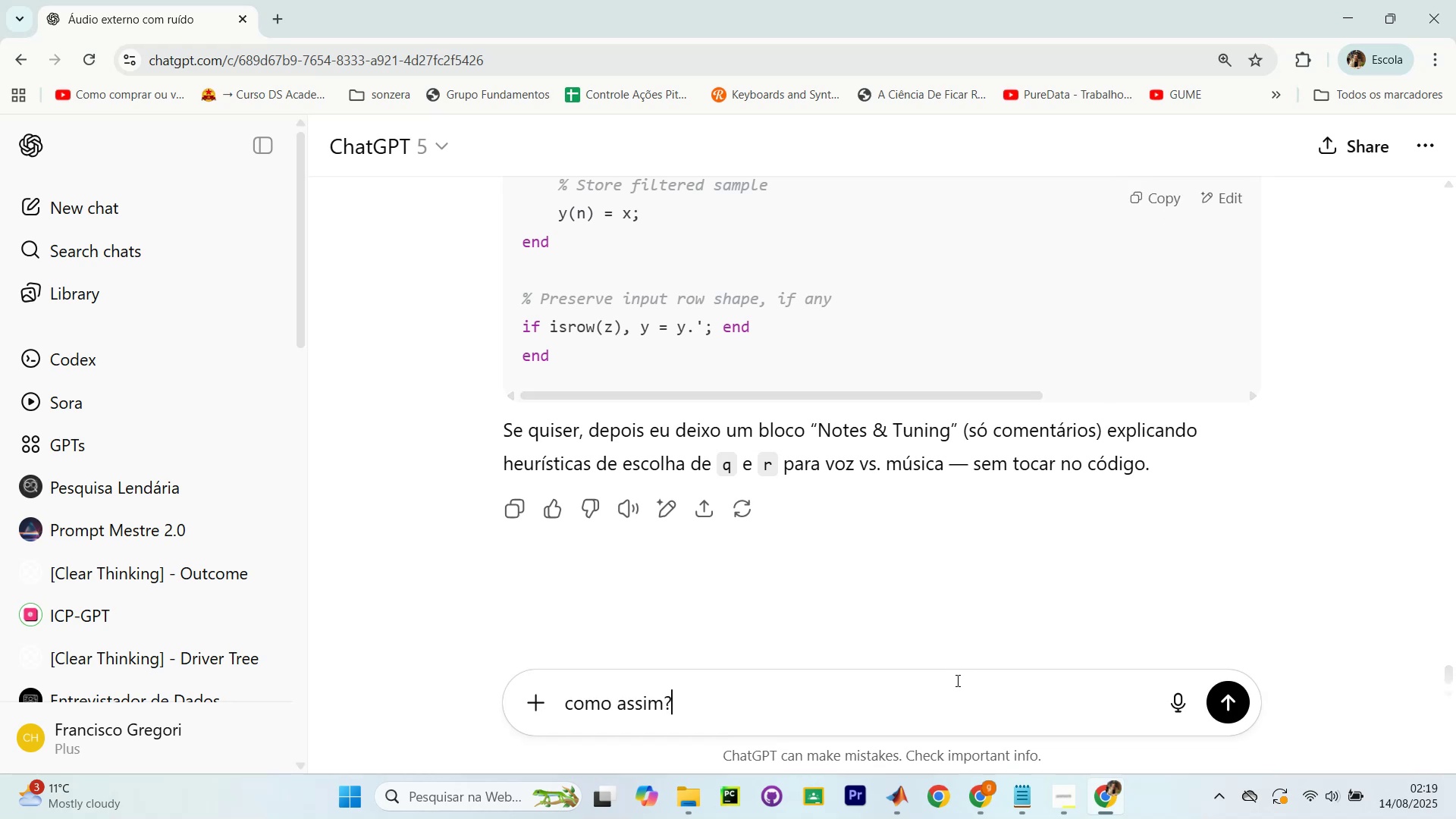 
key(Space)
 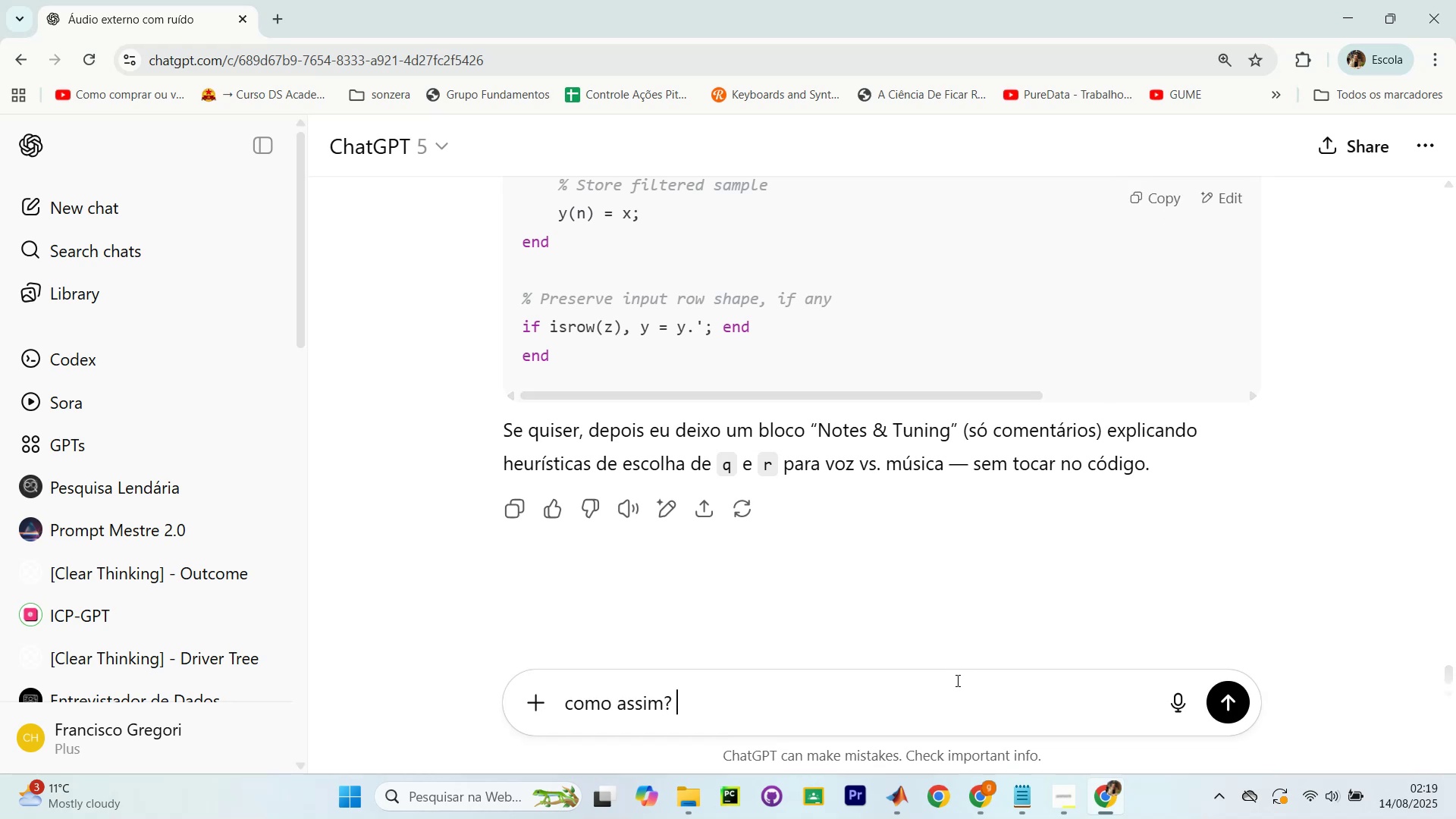 
key(Control+ControlLeft)
 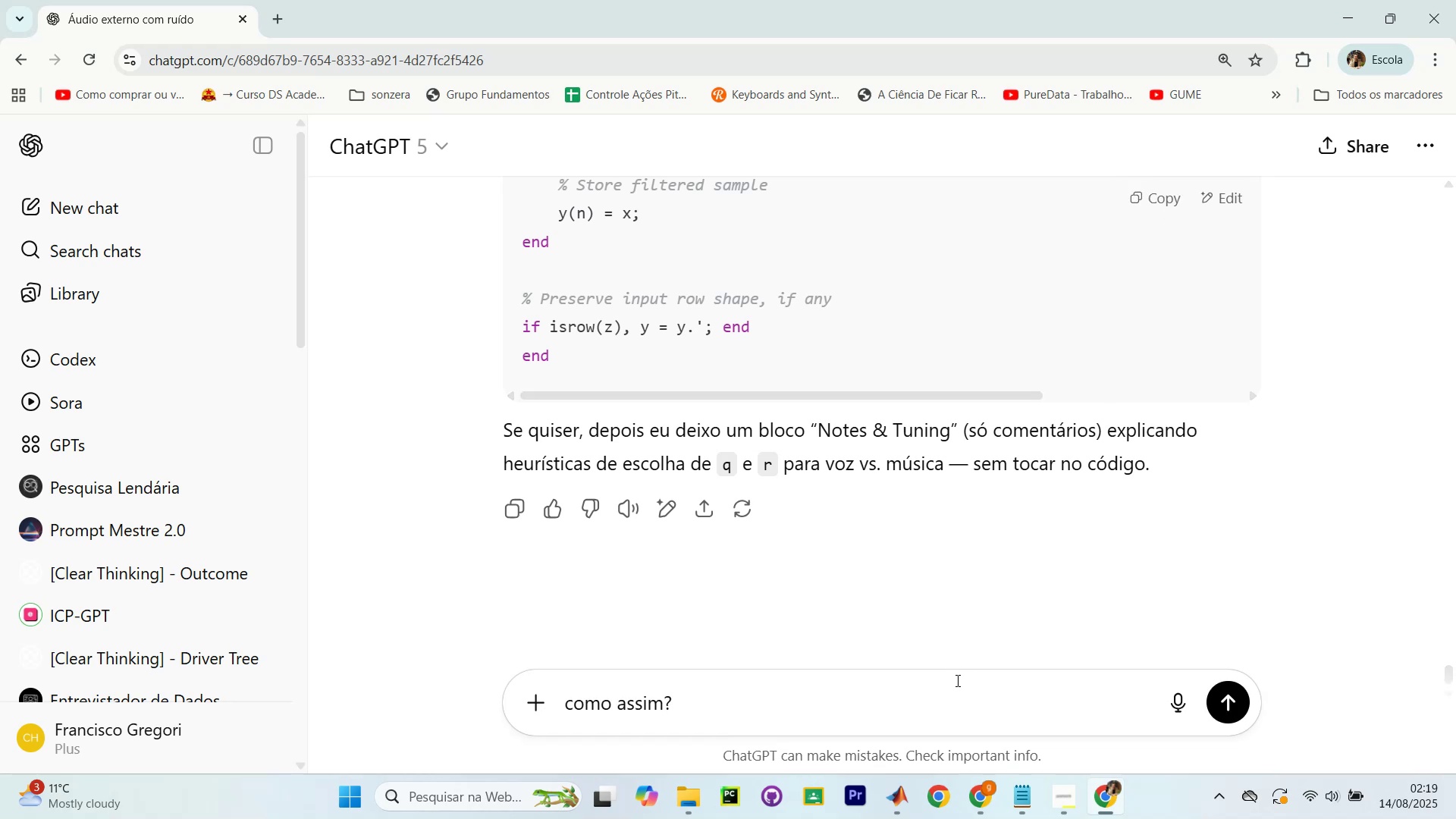 
key(Control+A)
 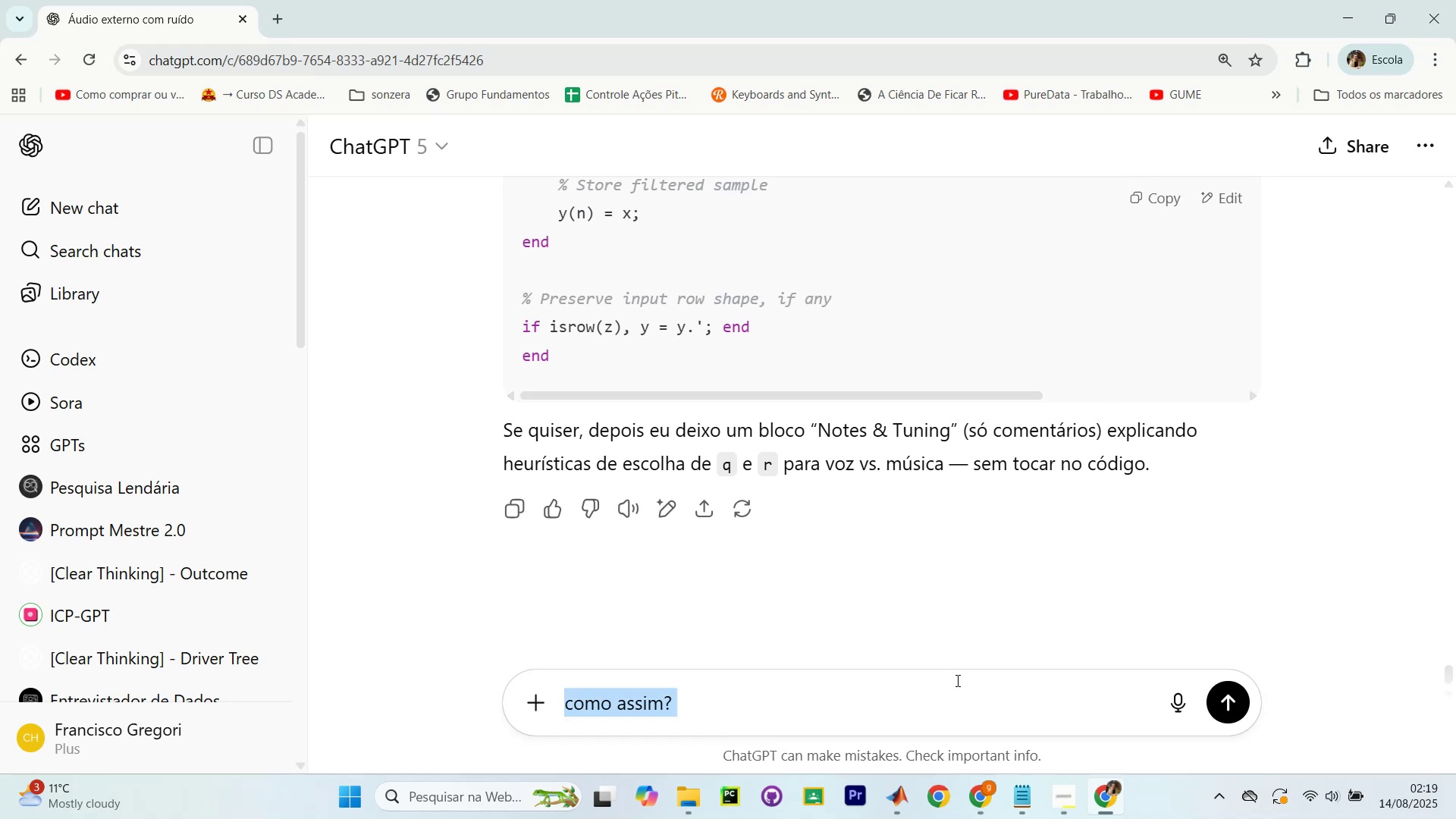 
key(Backspace)
type(wqu)
key(Backspace)
key(Backspace)
key(Backspace)
key(Backspace)
 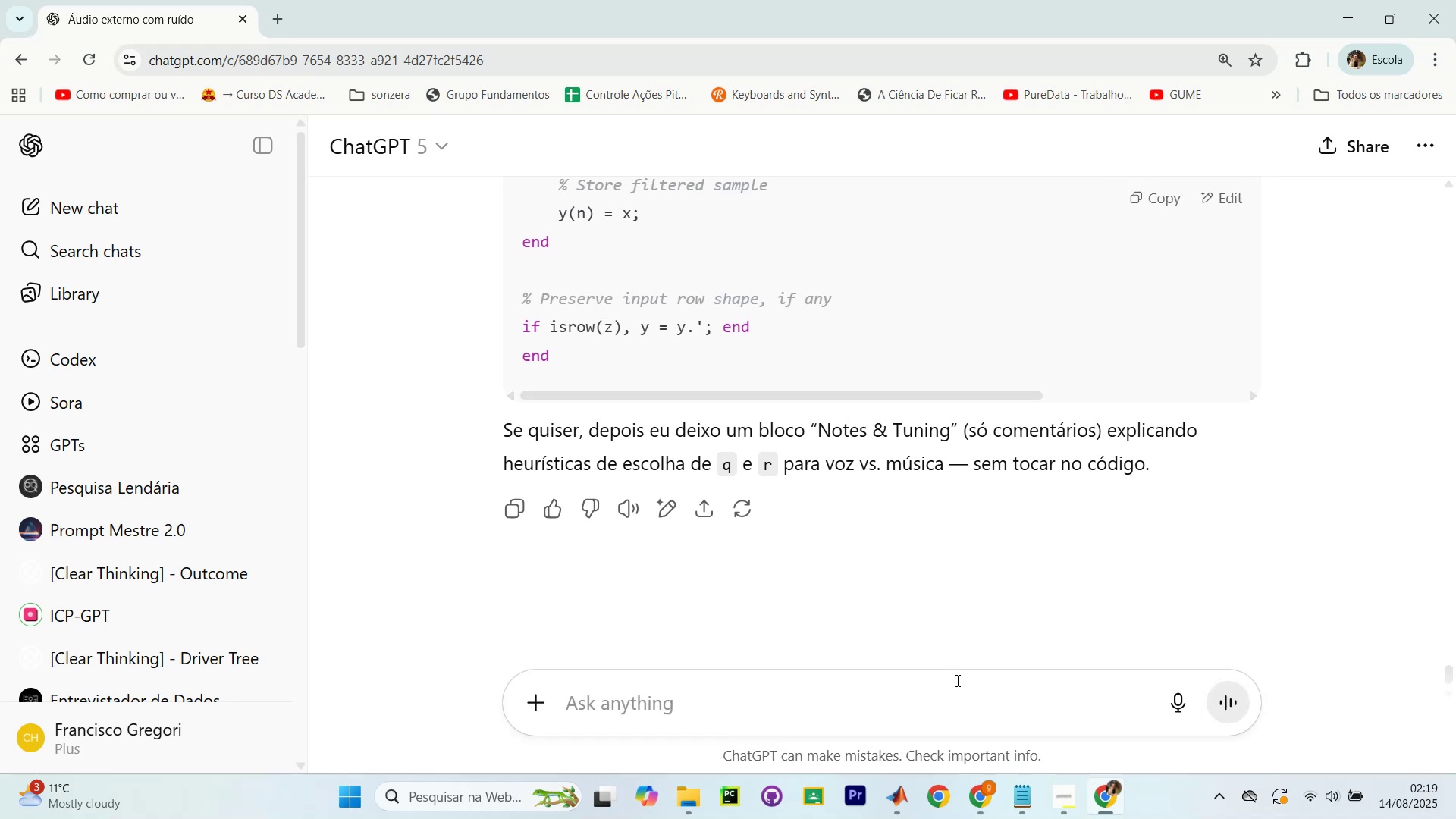 
type(por favor)
 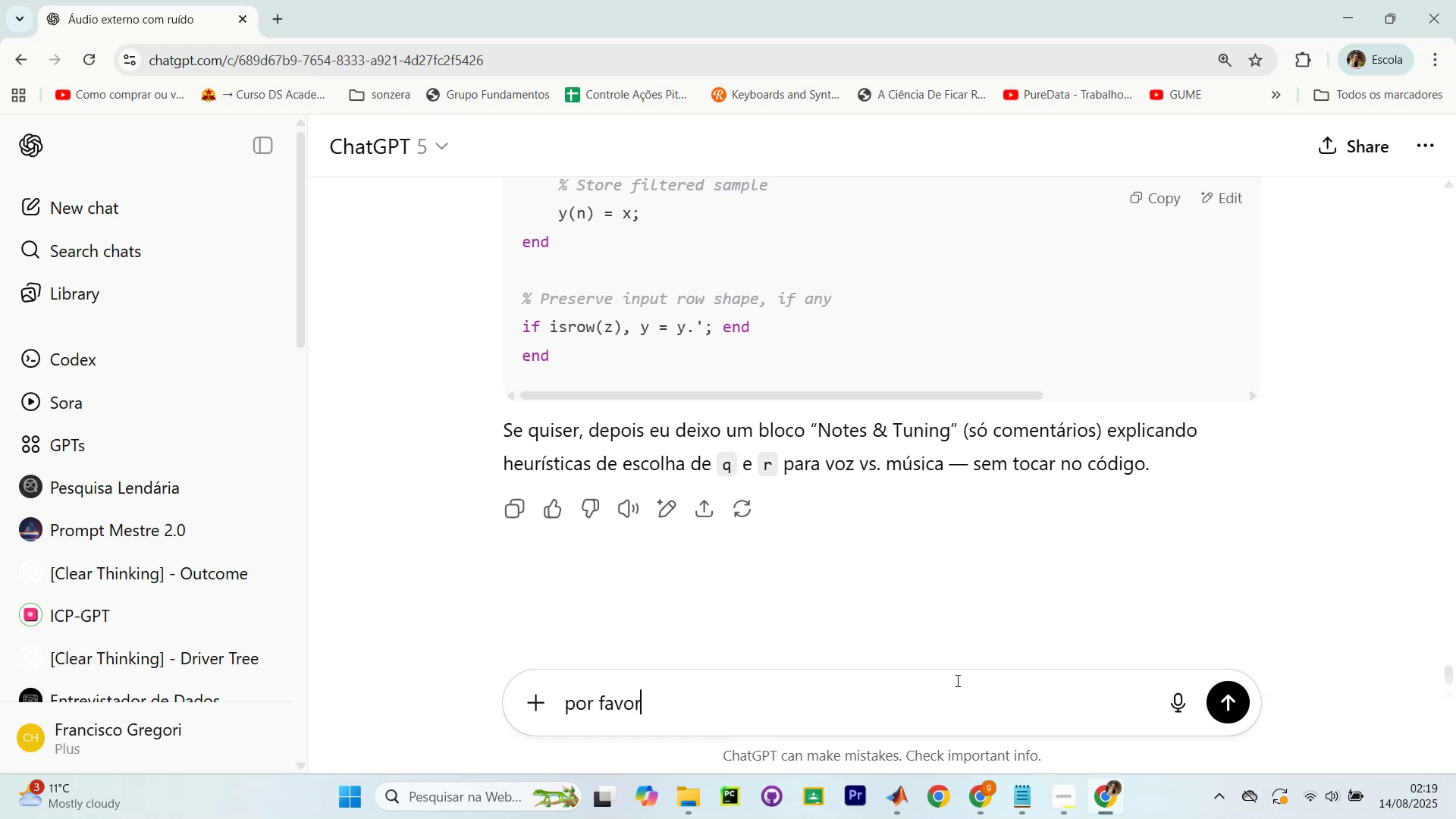 
key(Enter)
 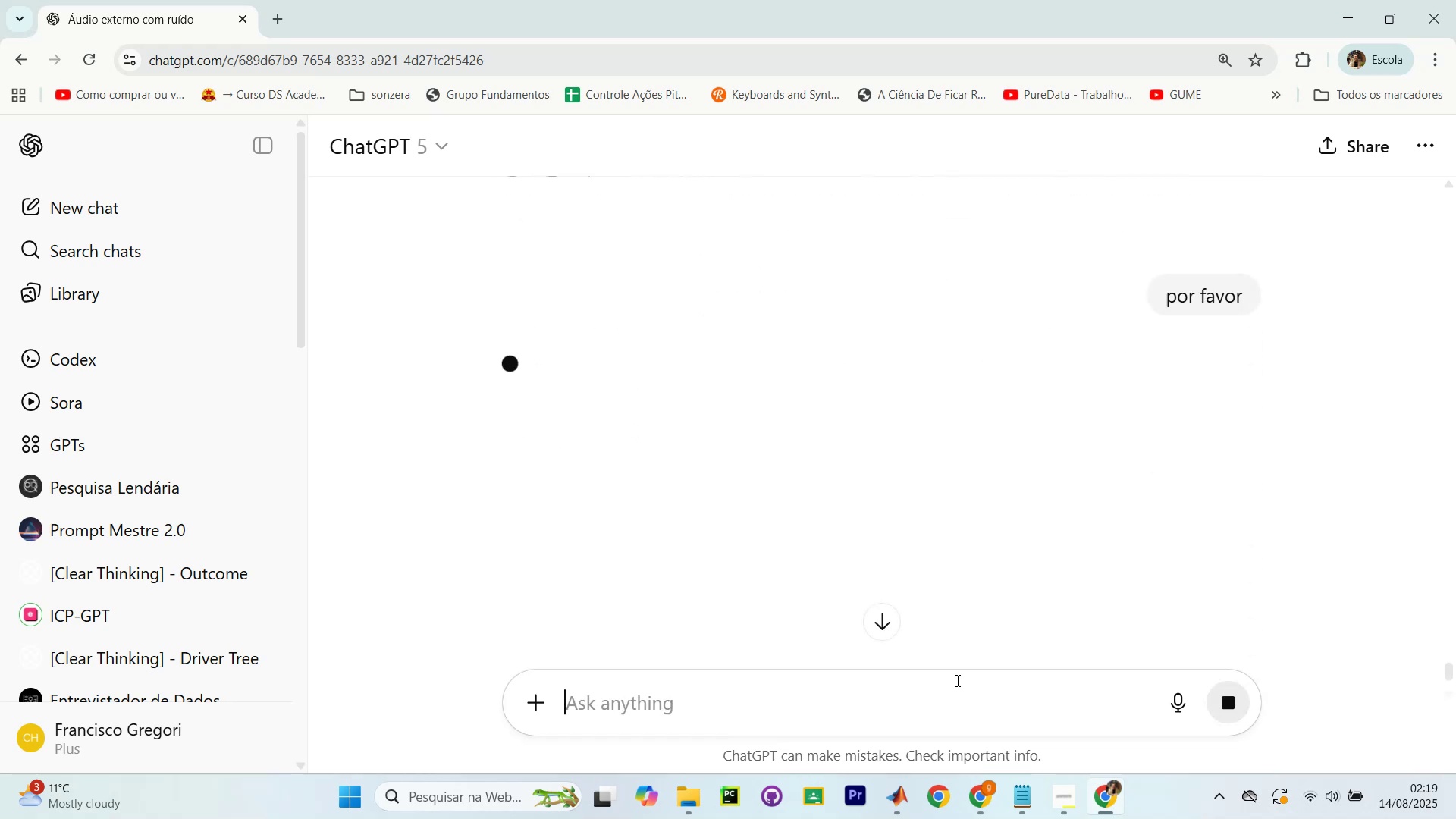 
key(Alt+AltLeft)
 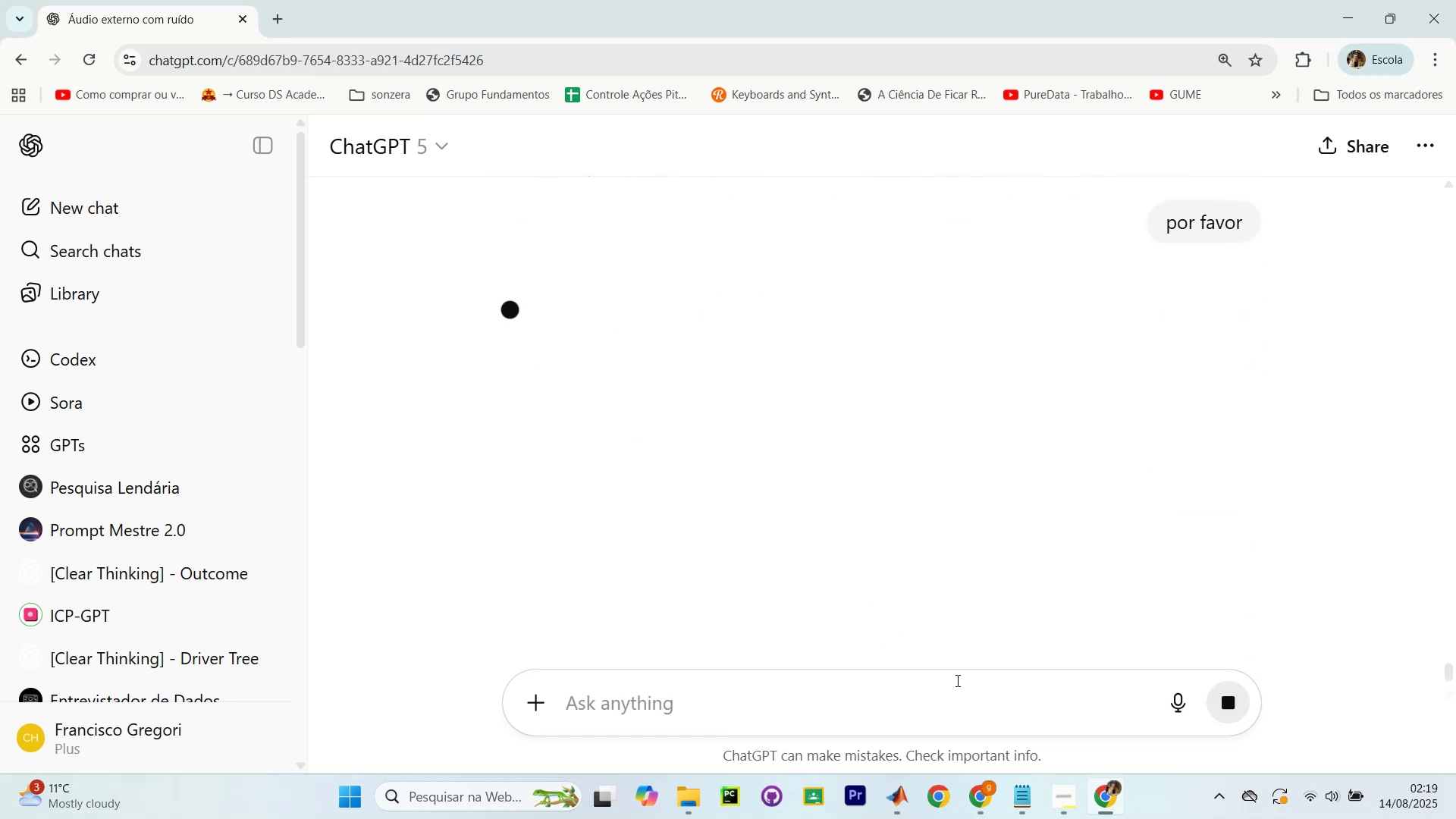 
key(Alt+Tab)
 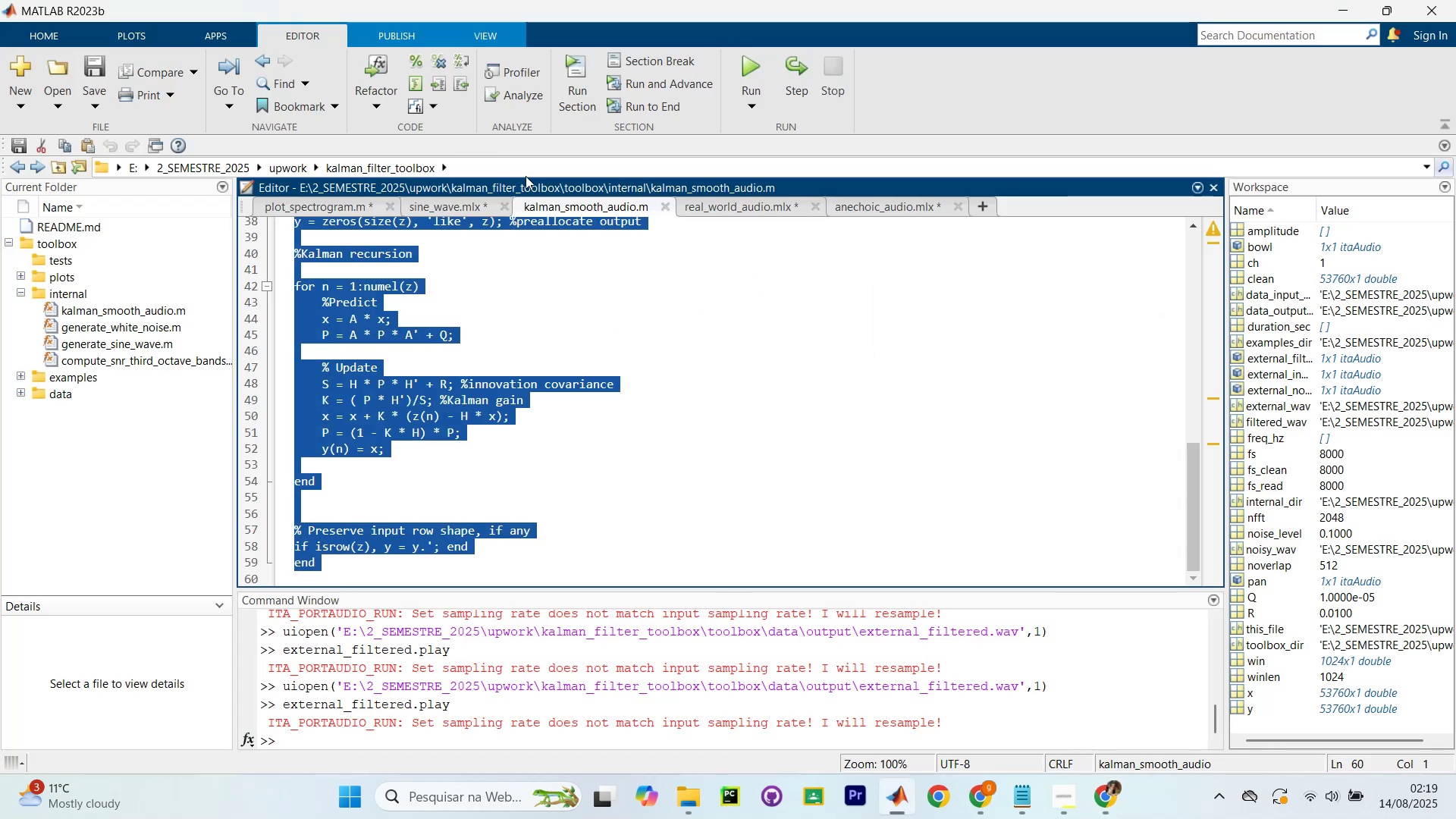 
key(Control+V)
 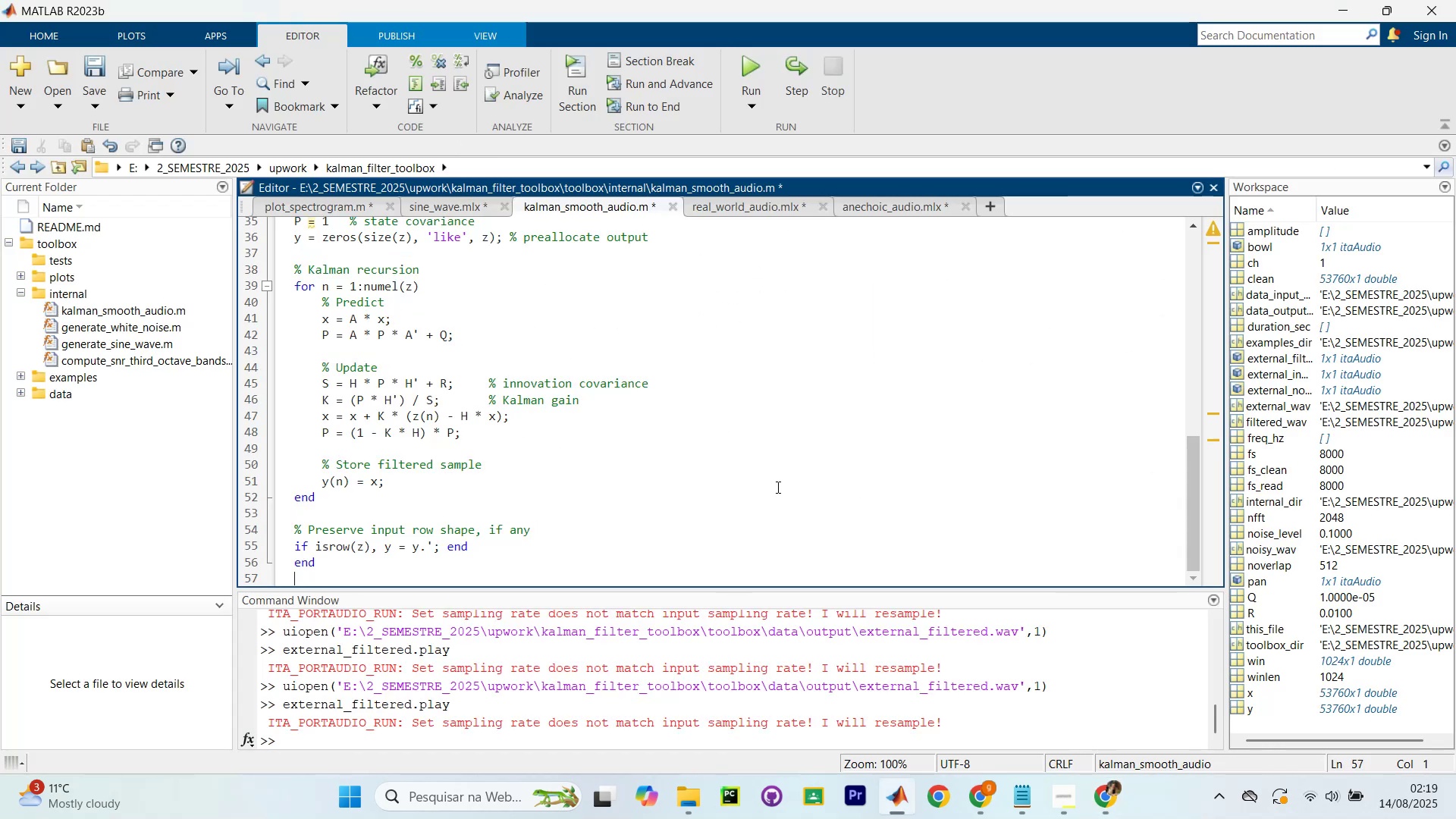 
scroll: coordinate [749, 462], scroll_direction: up, amount: 10.0
 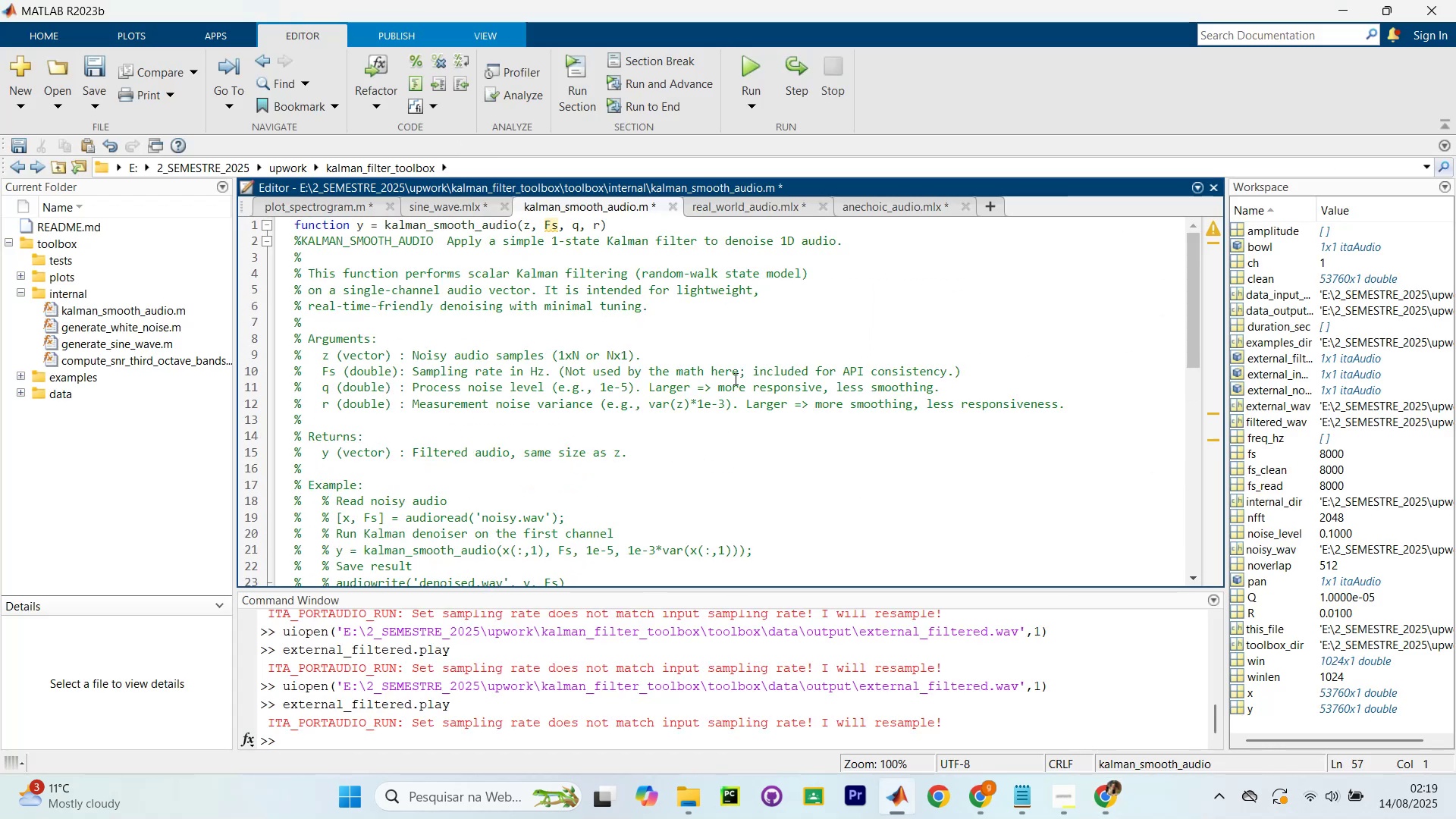 
scroll: coordinate [735, 385], scroll_direction: down, amount: 11.0
 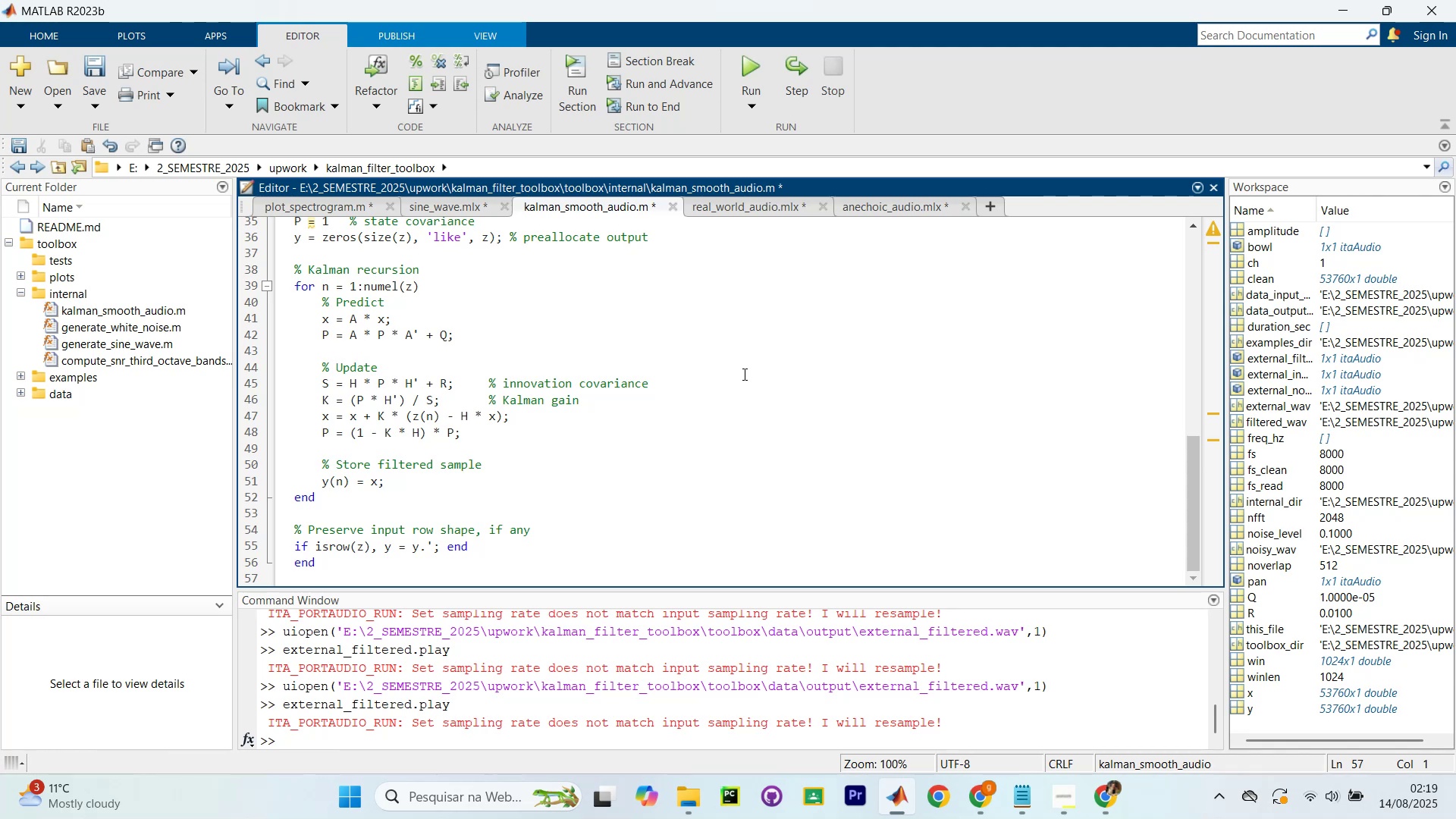 
left_click([743, 375])
 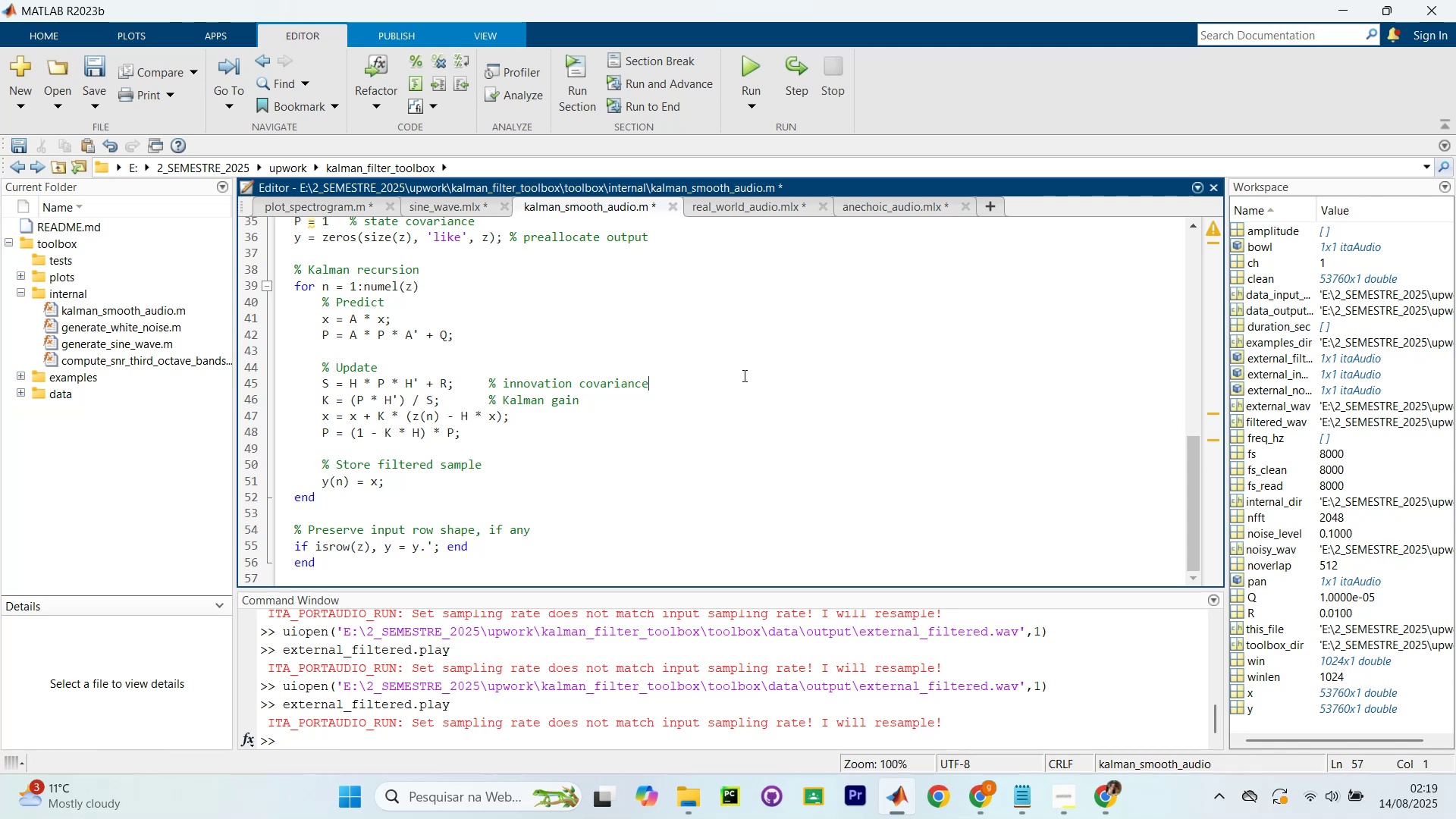 
key(Control+S)
 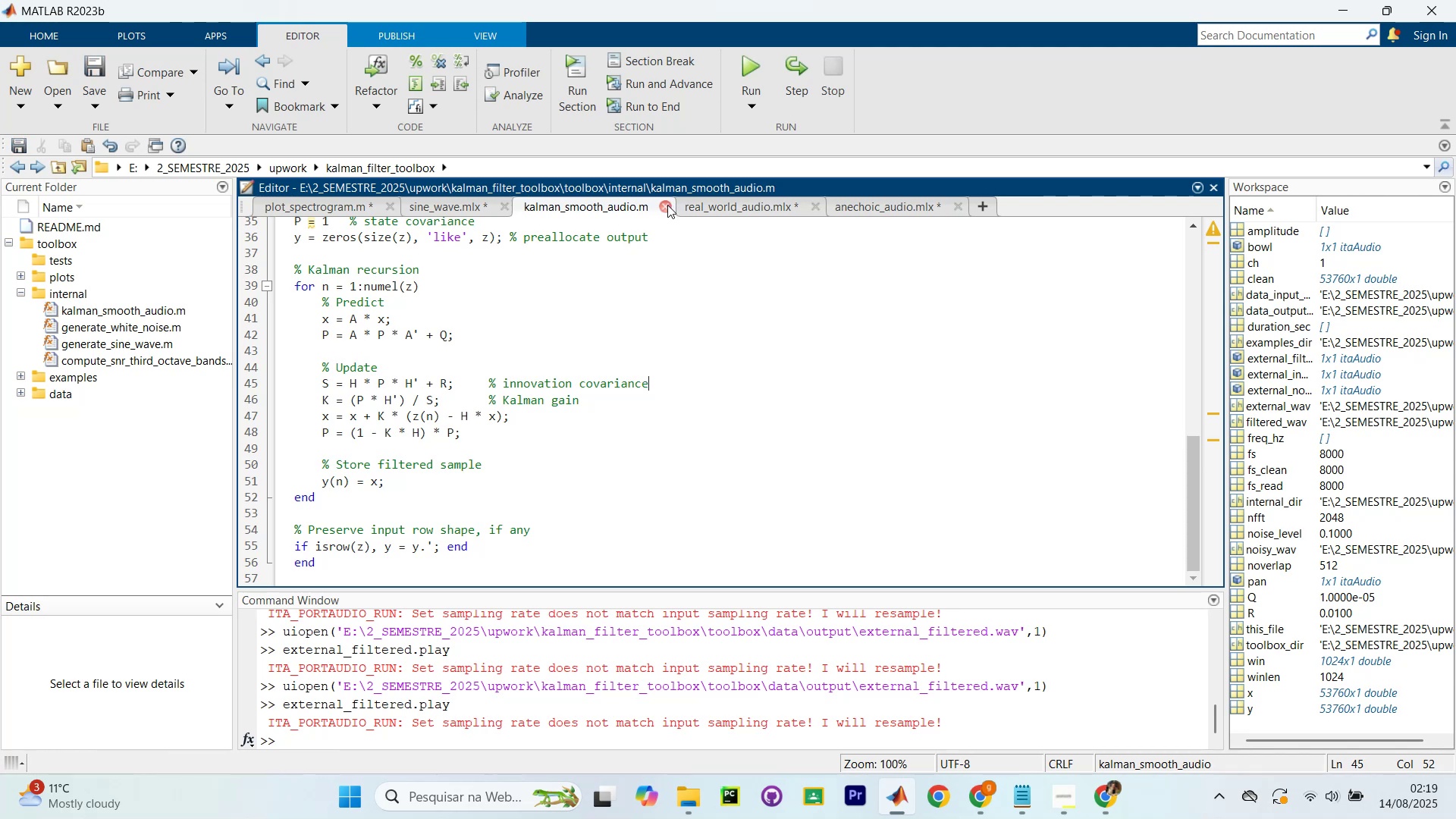 
left_click([667, 205])
 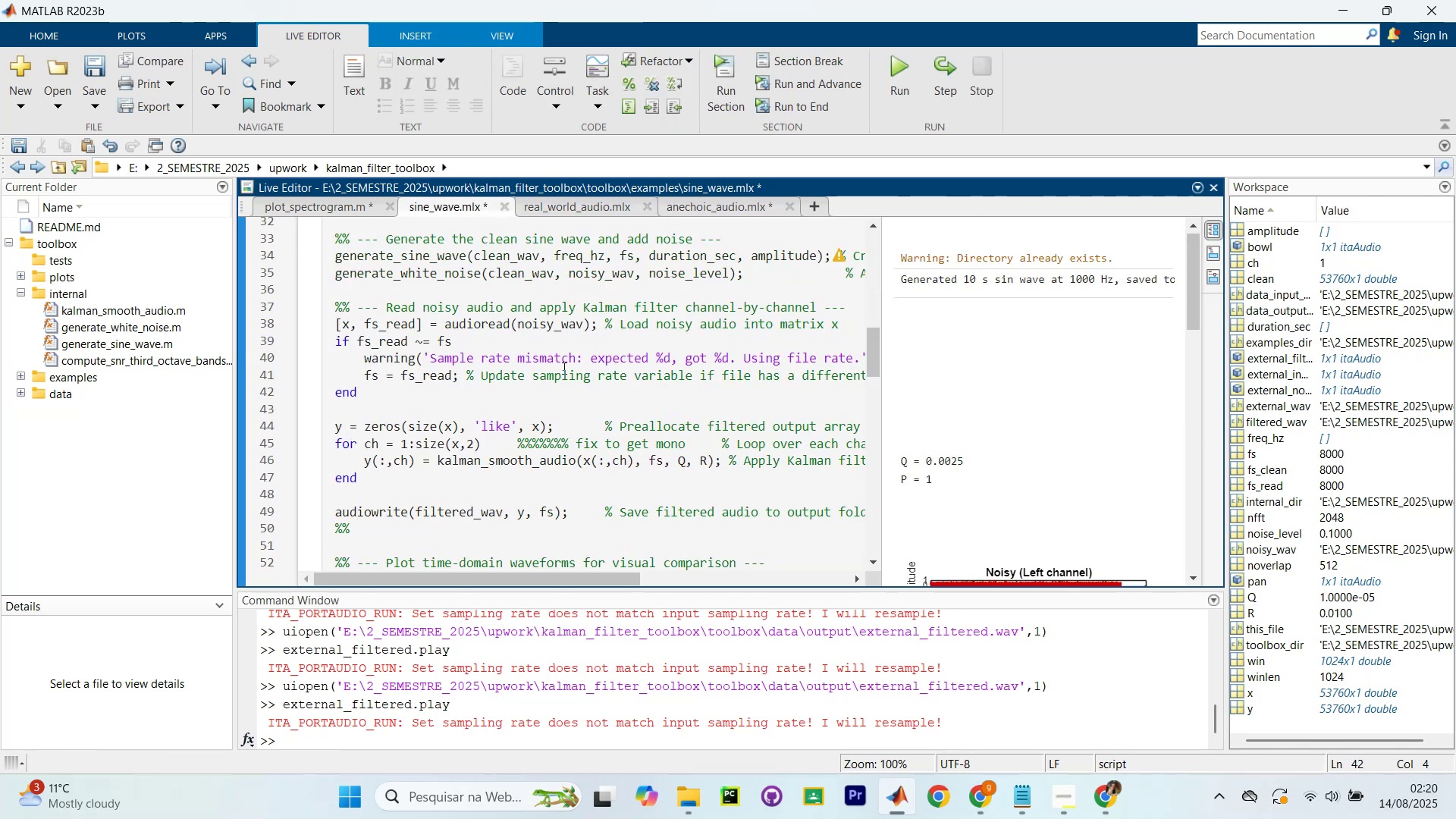 
scroll: coordinate [548, 287], scroll_direction: down, amount: 1.0
 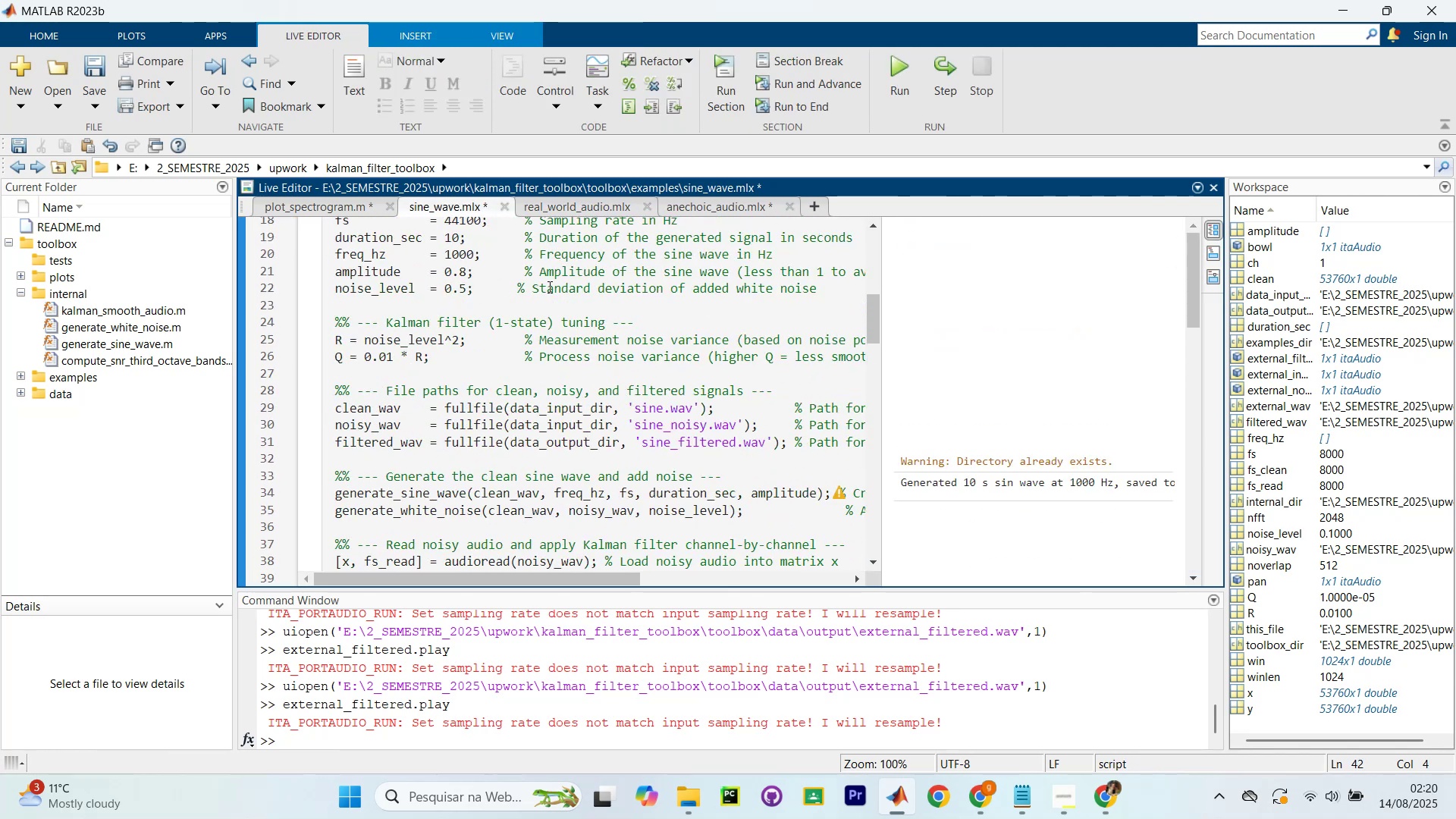 
key(Control+S)
 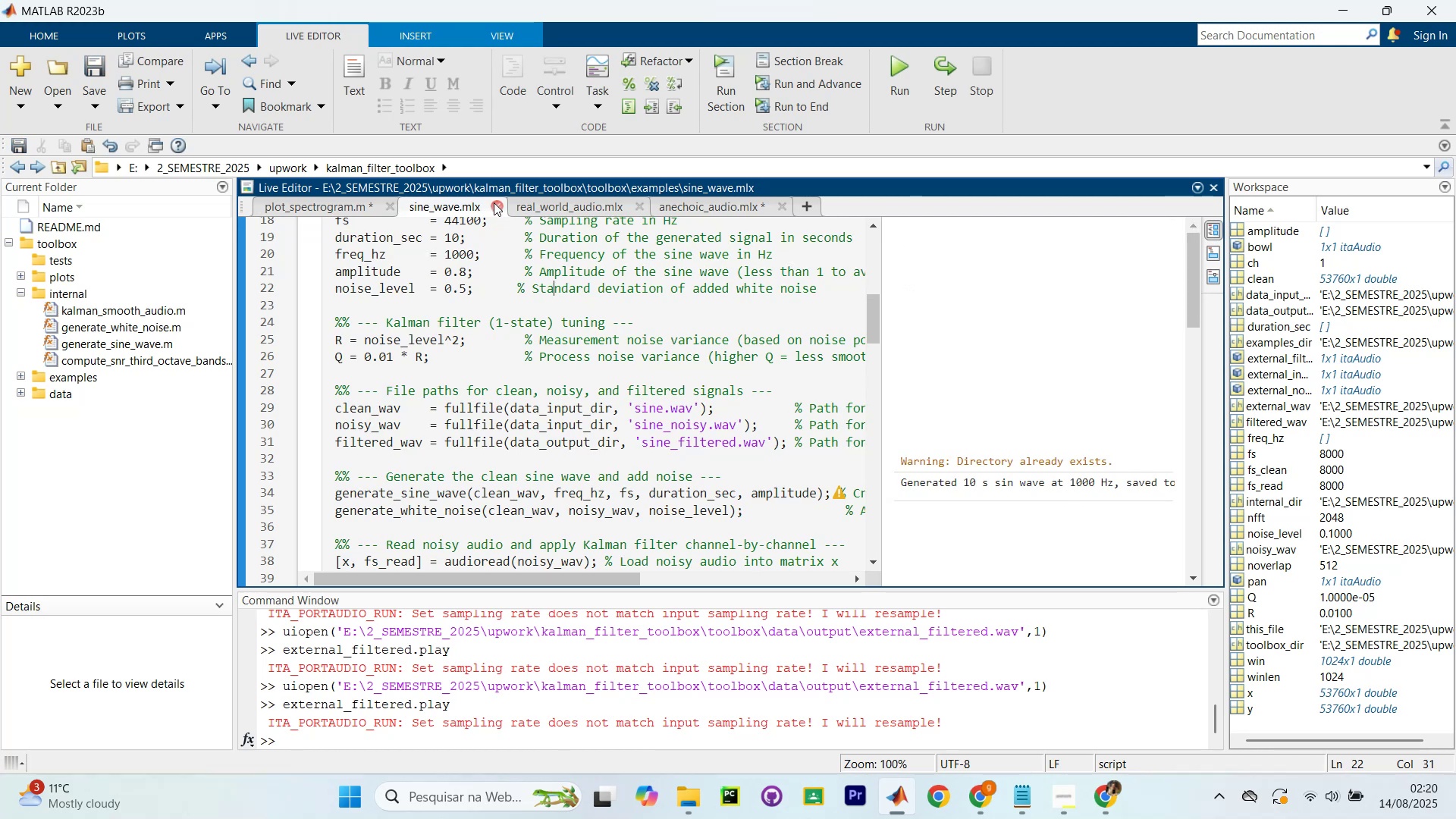 
left_click([495, 198])
 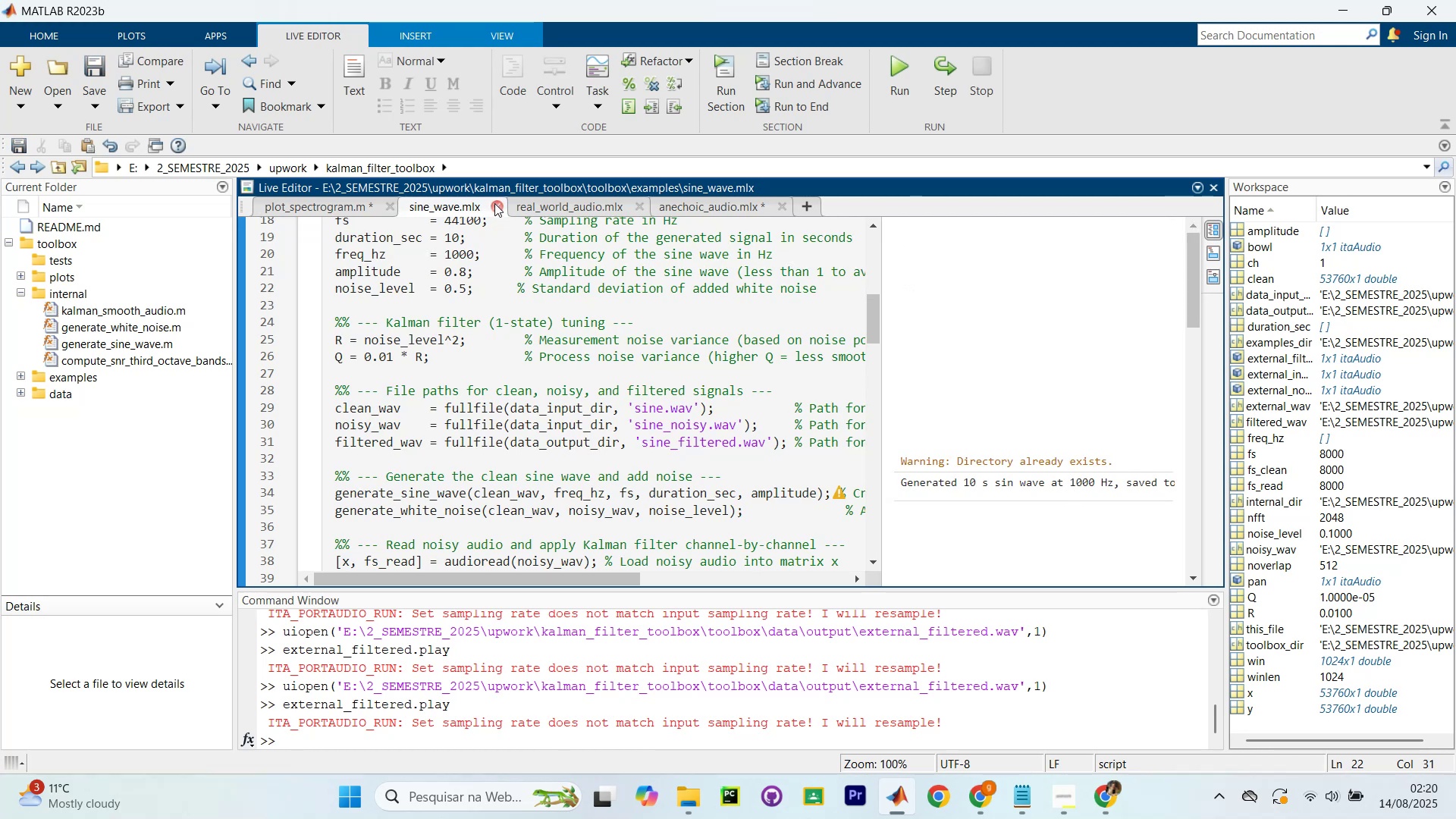 
left_click([494, 204])
 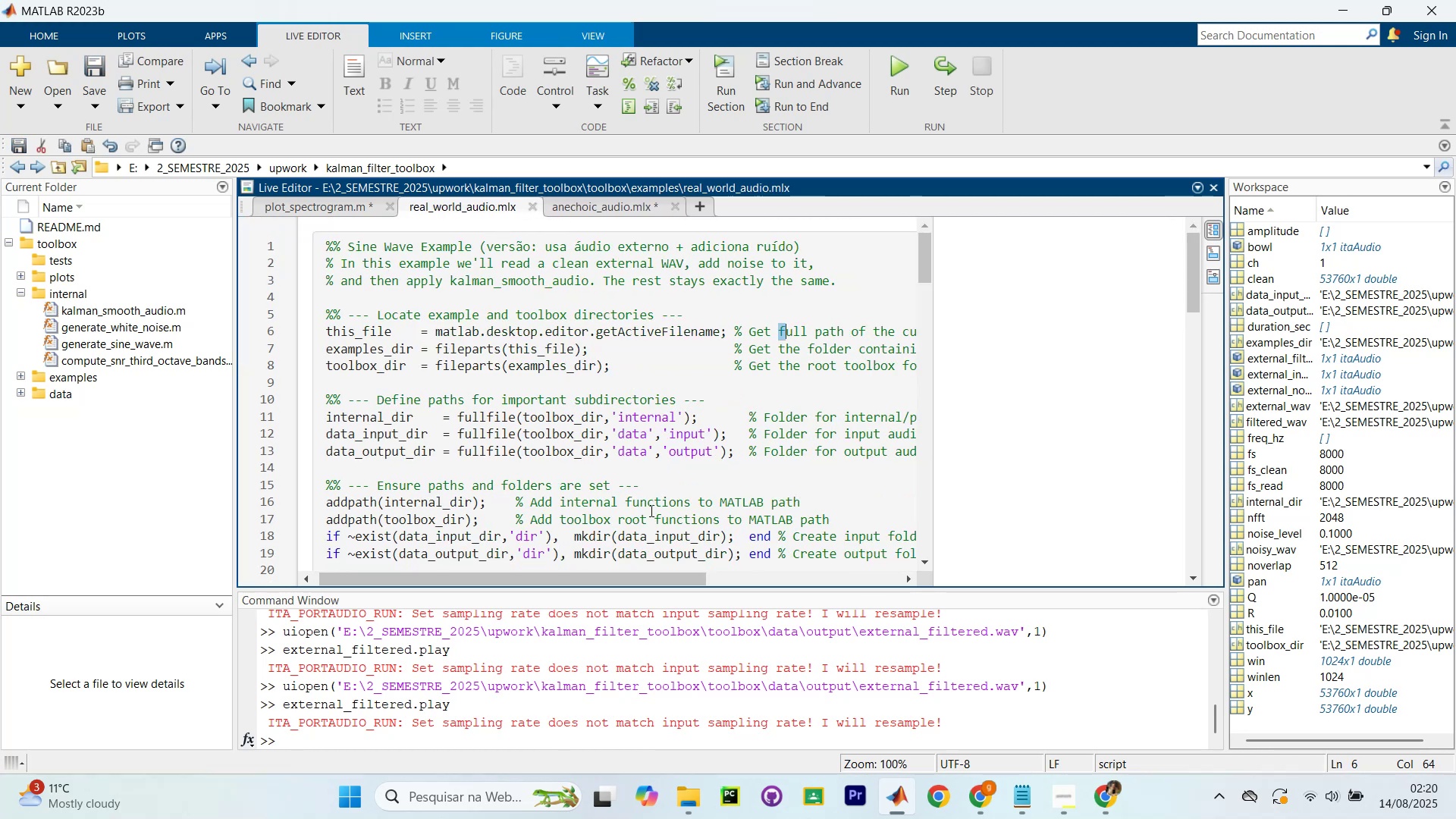 
scroll: coordinate [636, 468], scroll_direction: down, amount: 14.0
 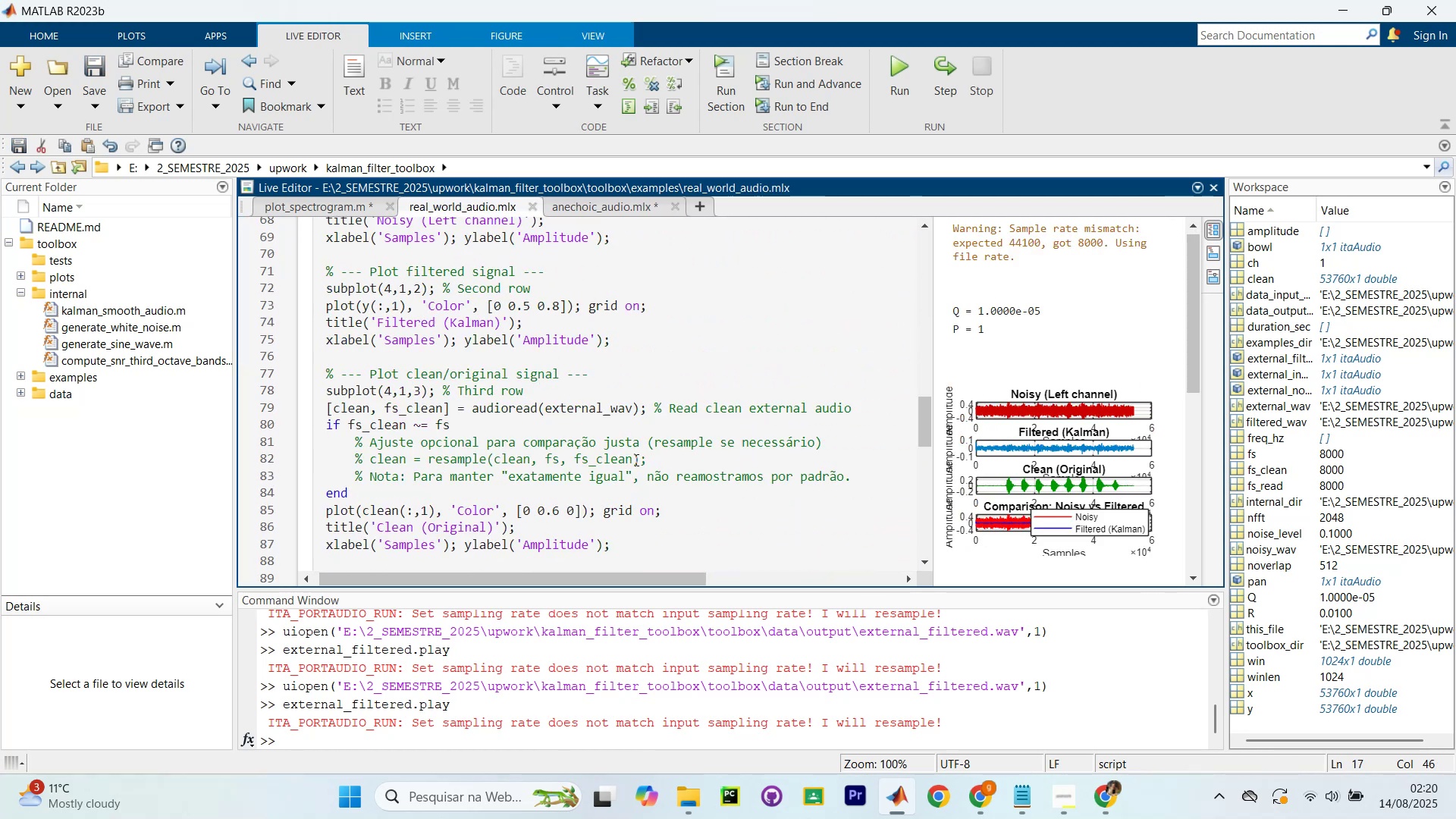 
key(Control+S)
 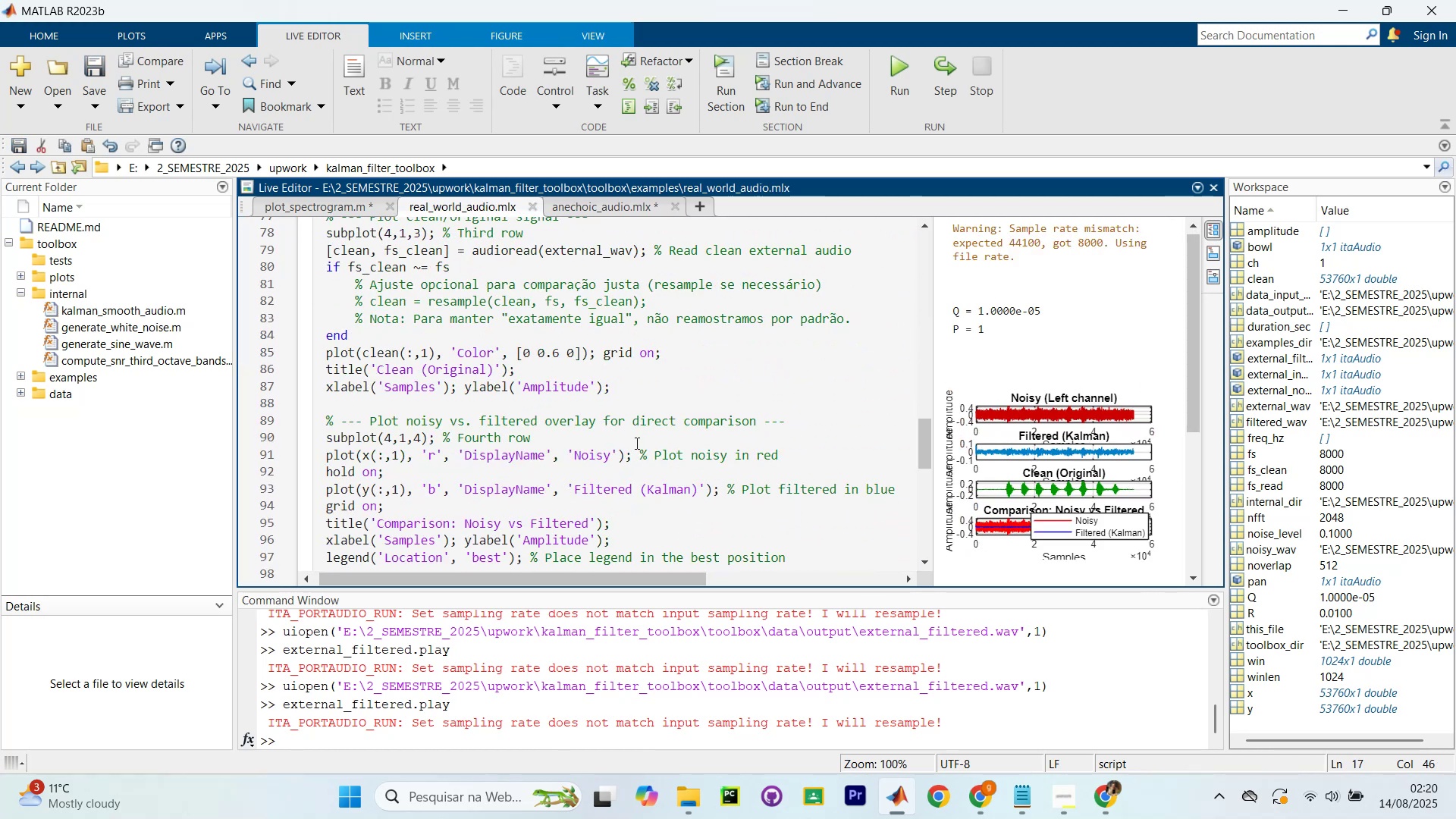 
scroll: coordinate [612, 406], scroll_direction: up, amount: 20.0
 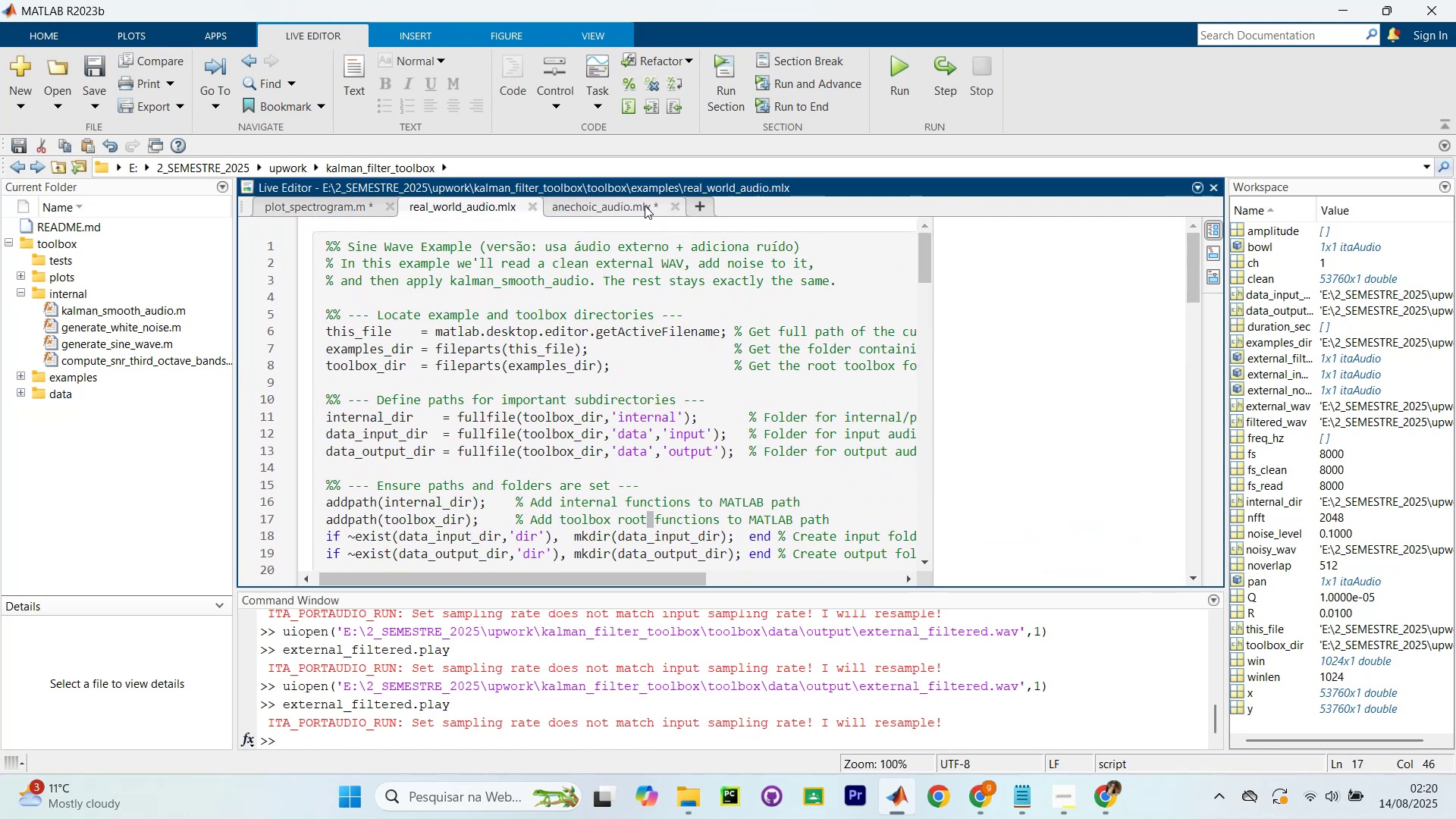 
key(Control+S)
 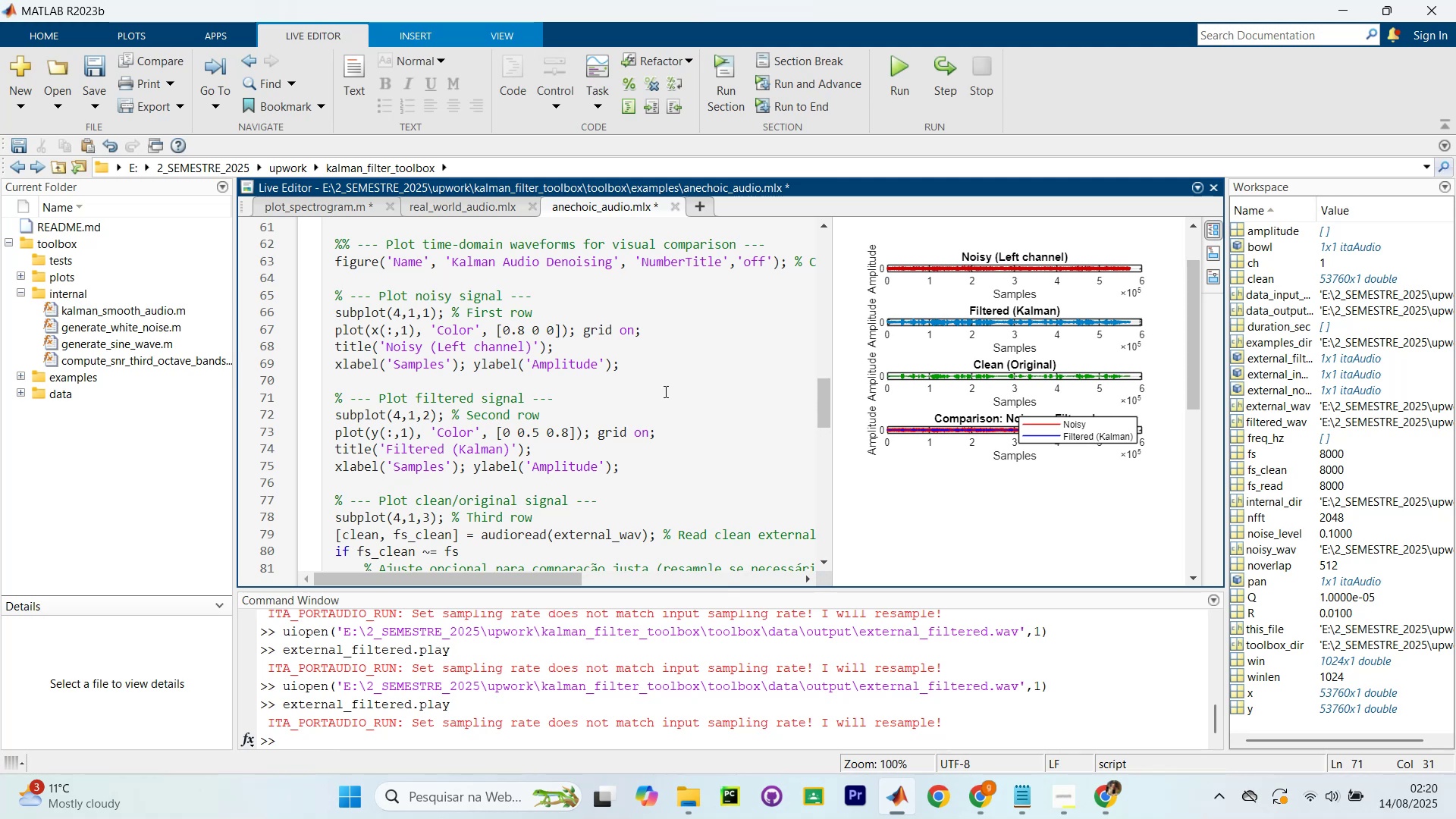 
scroll: coordinate [652, 386], scroll_direction: up, amount: 8.0
 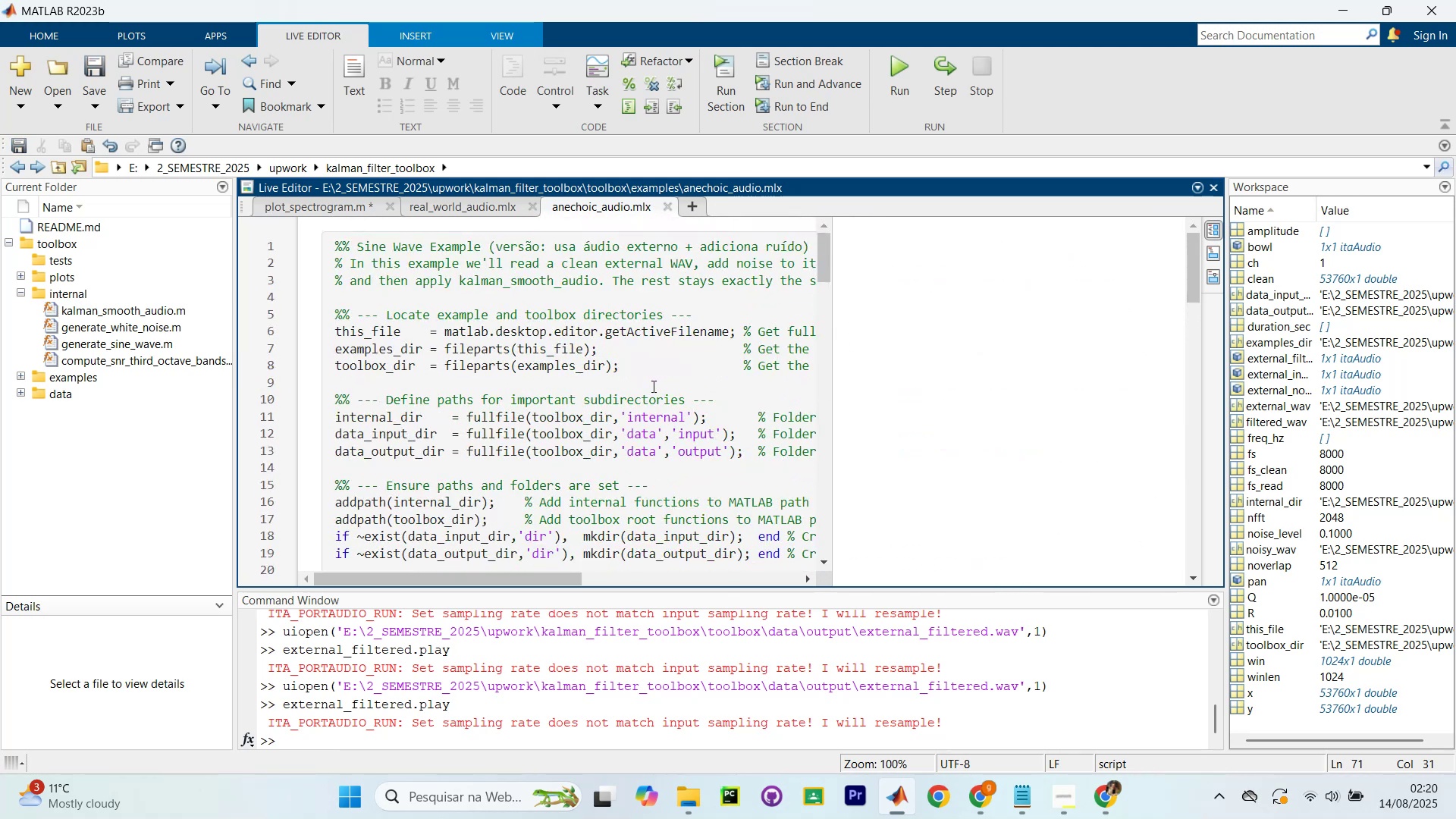 
key(Alt+AltLeft)
 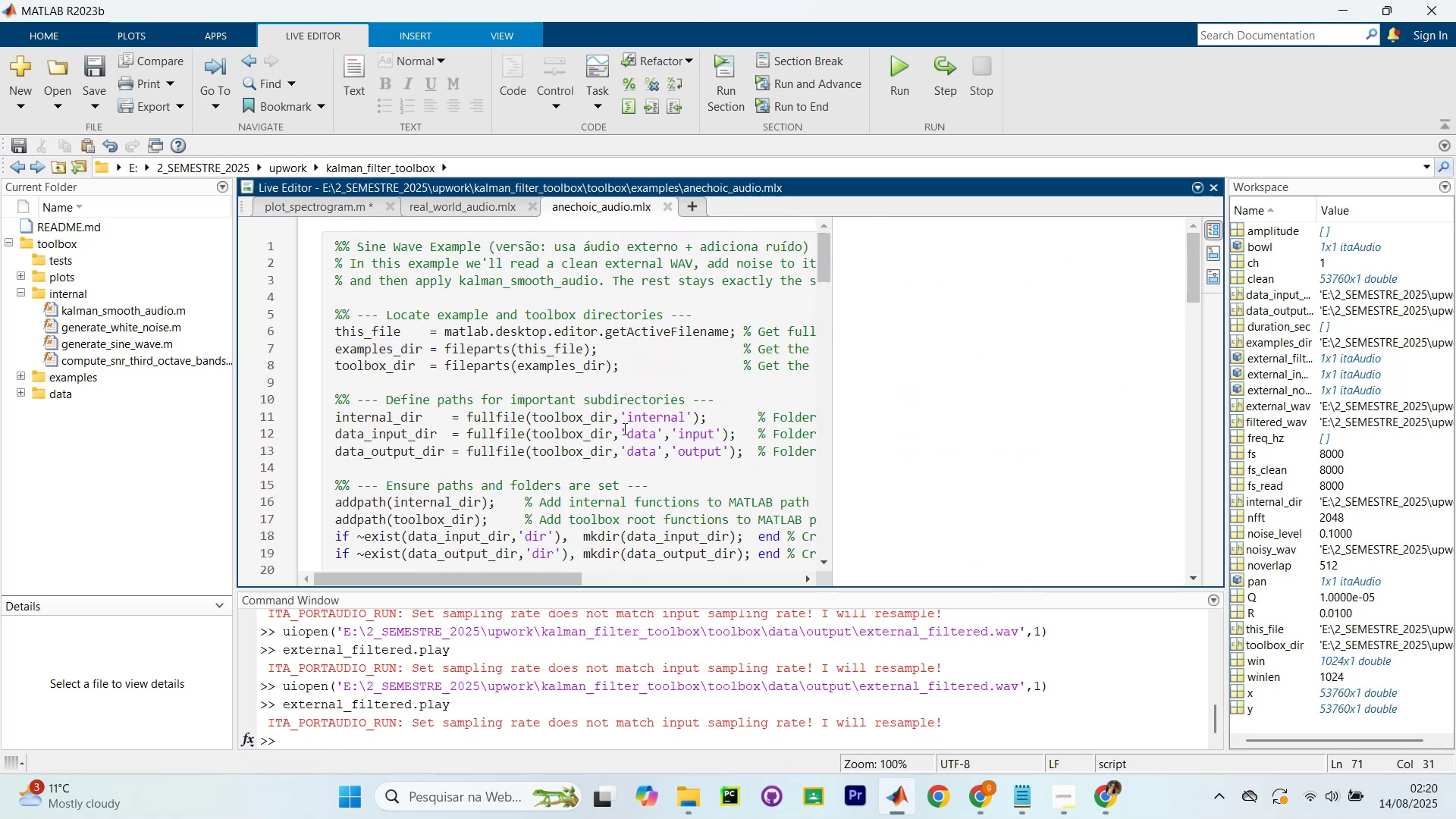 
key(Alt+Tab)
 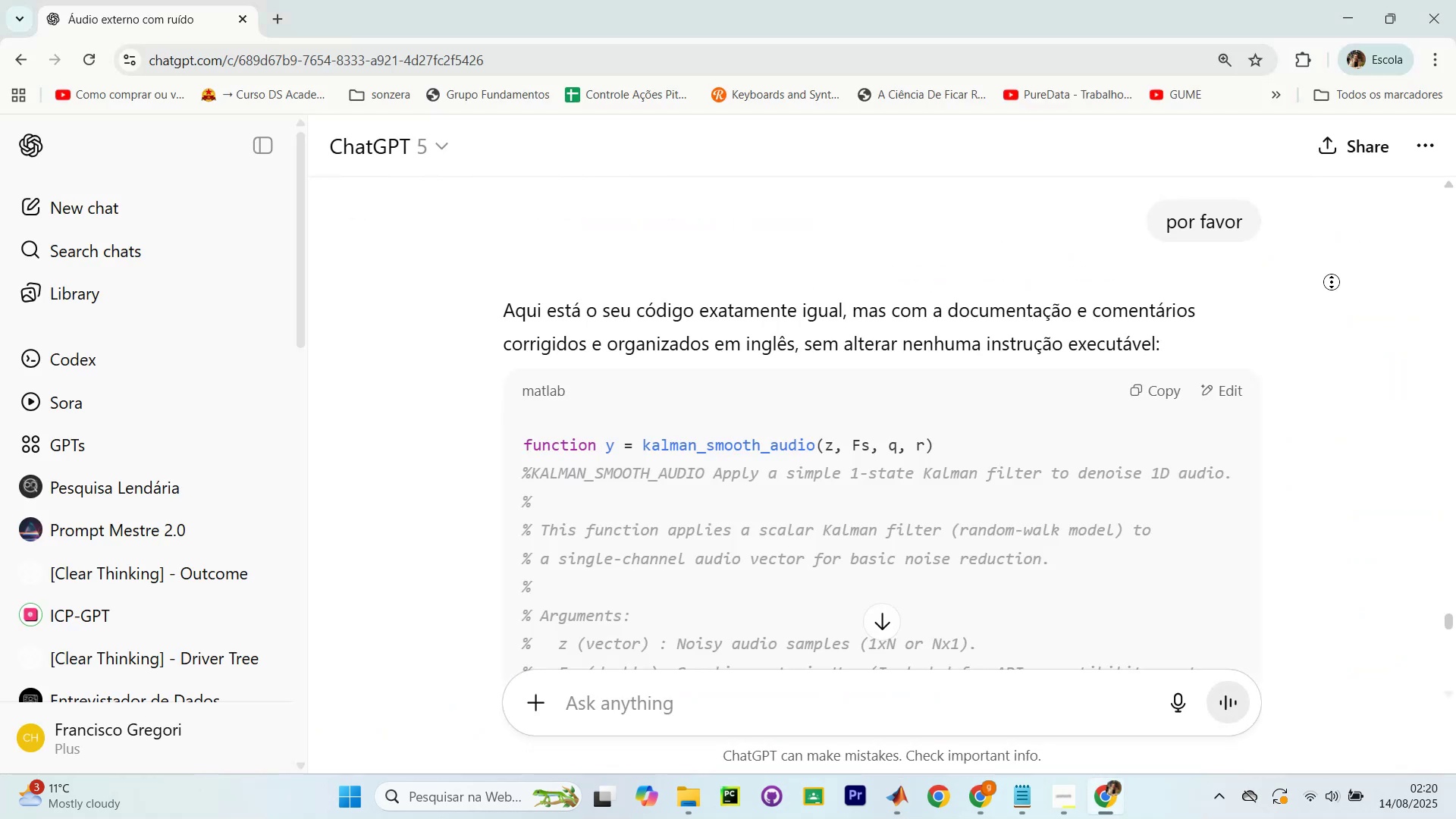 
wait(5.88)
 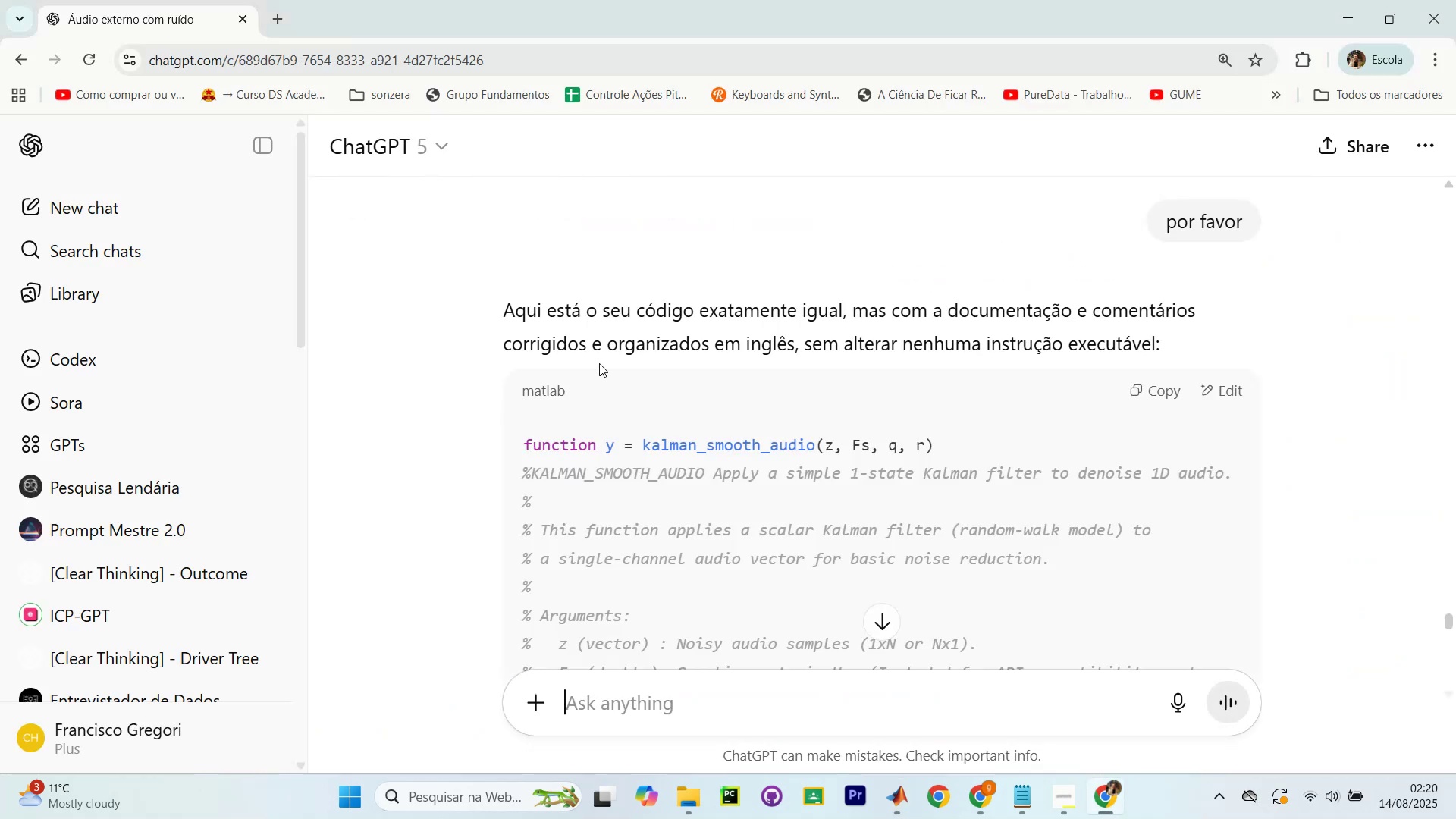 
scroll: coordinate [1329, 357], scroll_direction: down, amount: 21.0
 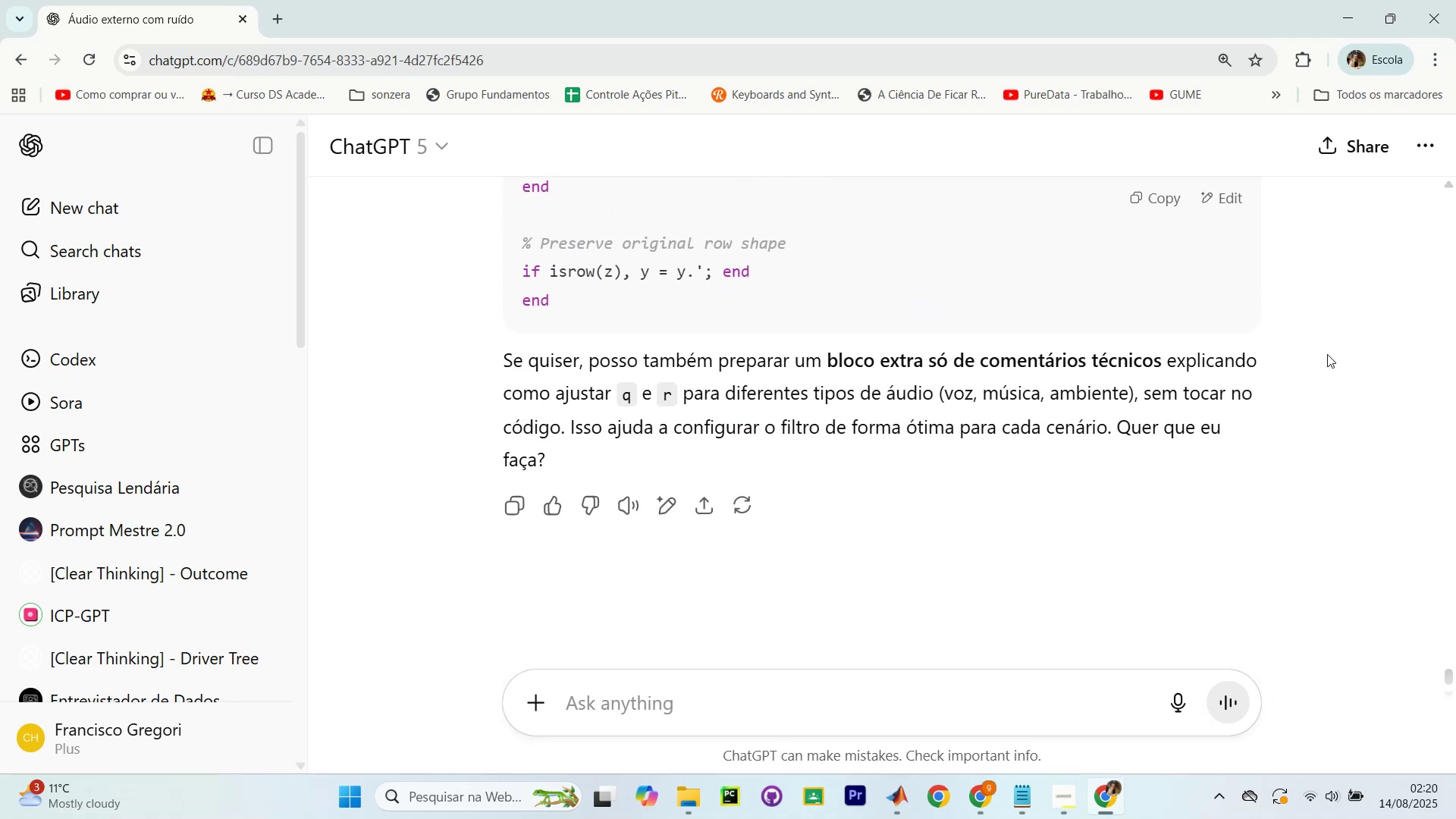 
scroll: coordinate [1327, 354], scroll_direction: up, amount: 4.0
 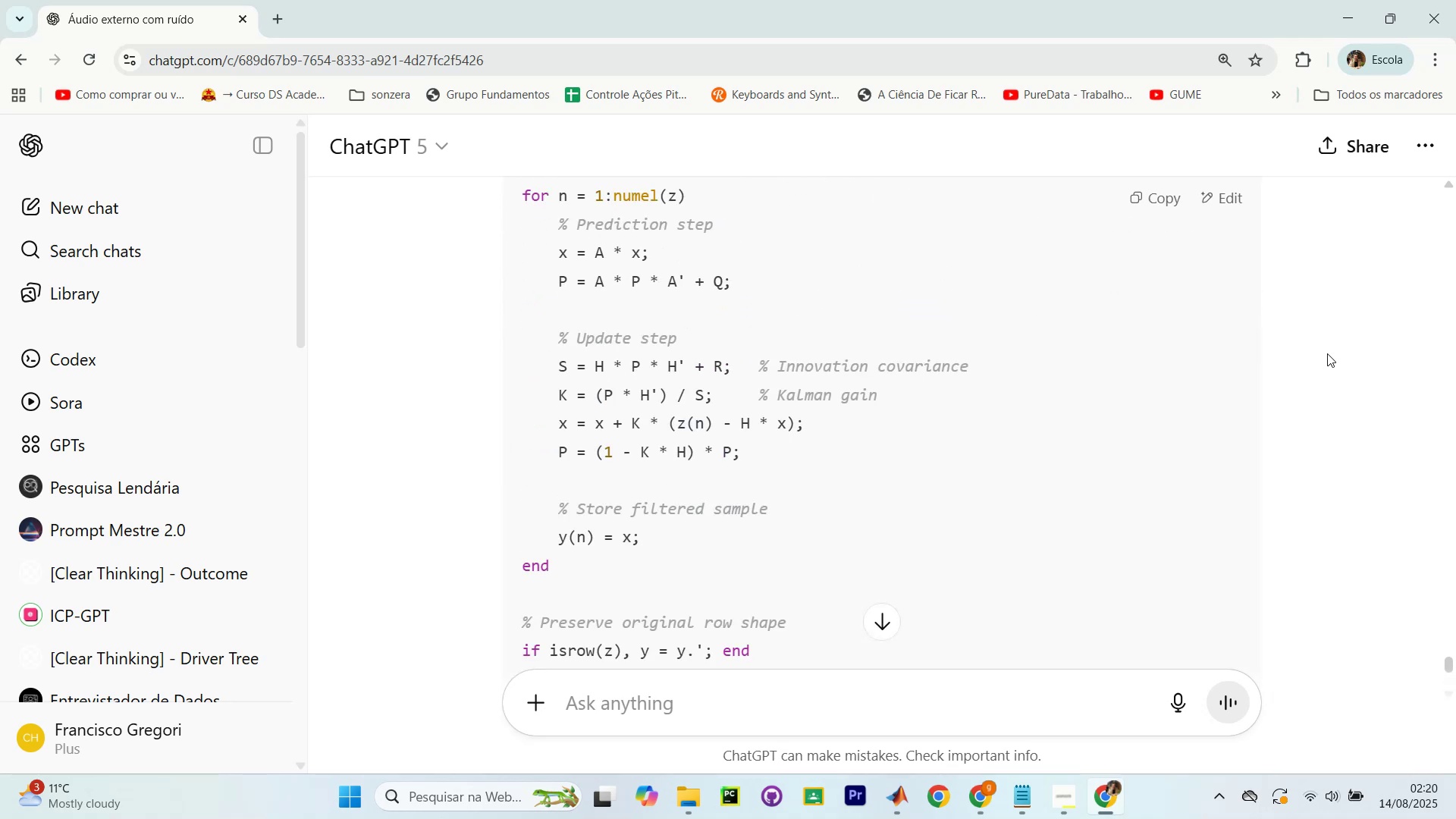 
scroll: coordinate [1327, 353], scroll_direction: down, amount: 5.0
 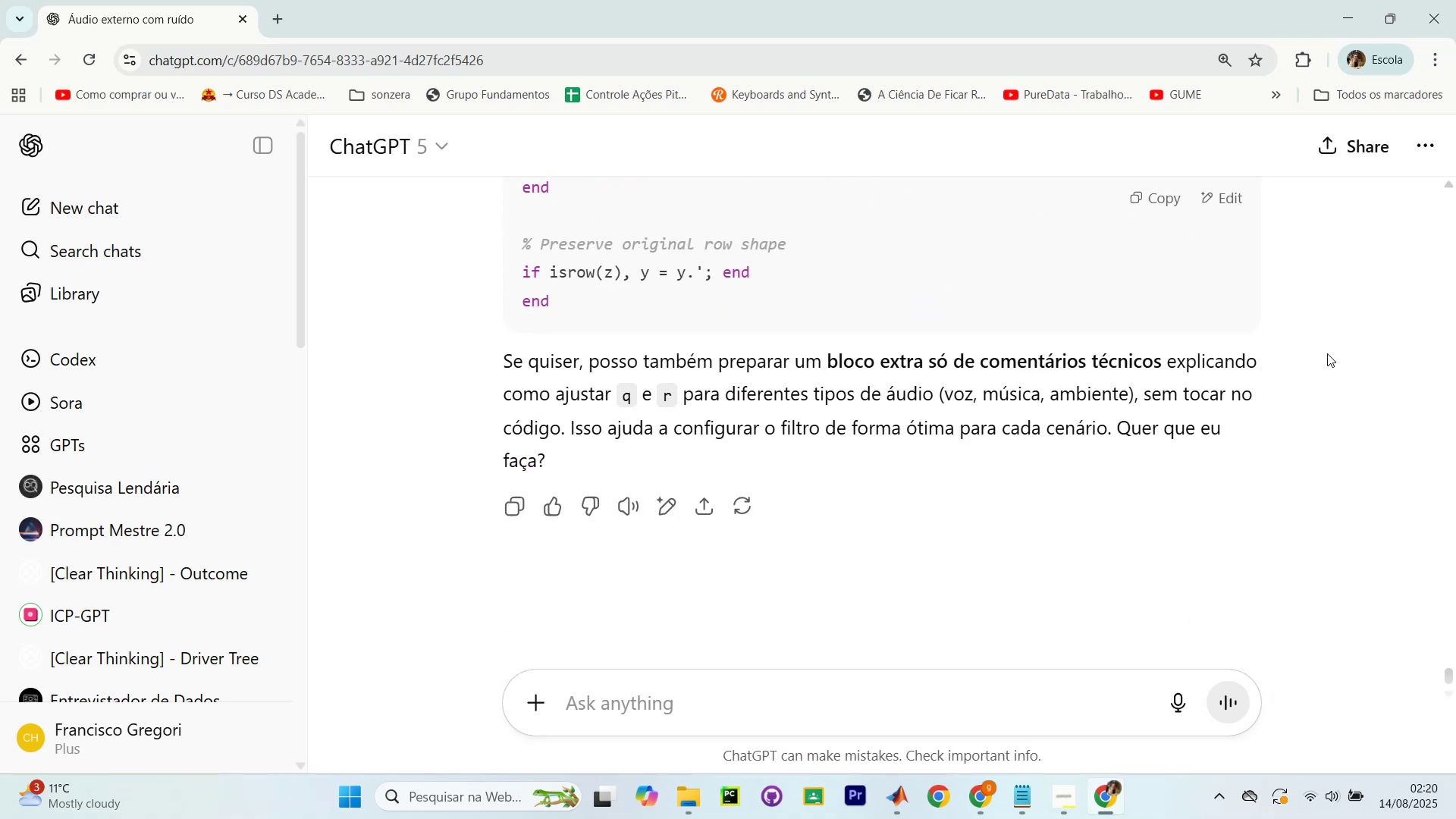 
scroll: coordinate [1326, 352], scroll_direction: up, amount: 13.0
 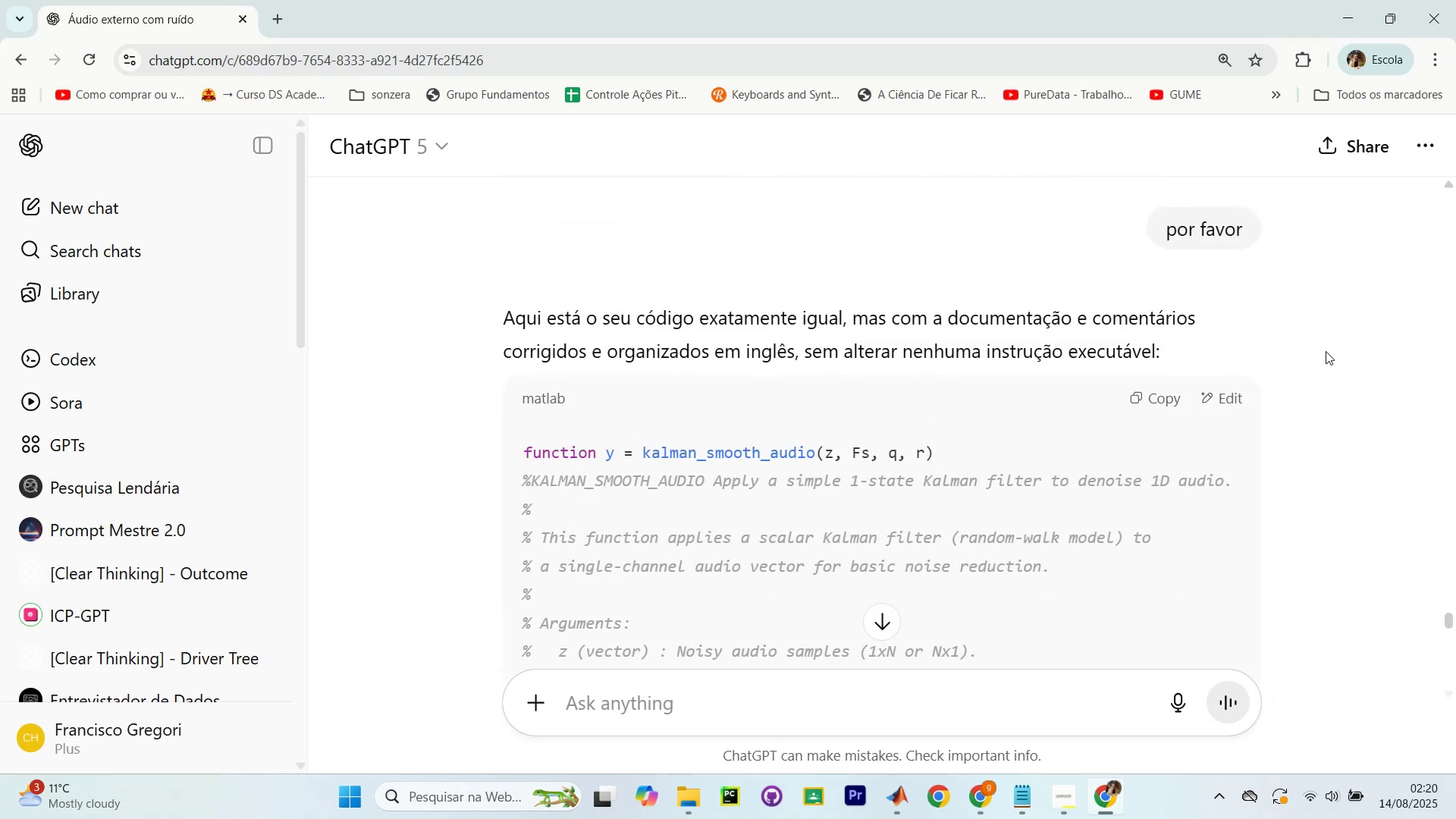 
scroll: coordinate [1323, 348], scroll_direction: down, amount: 19.0
 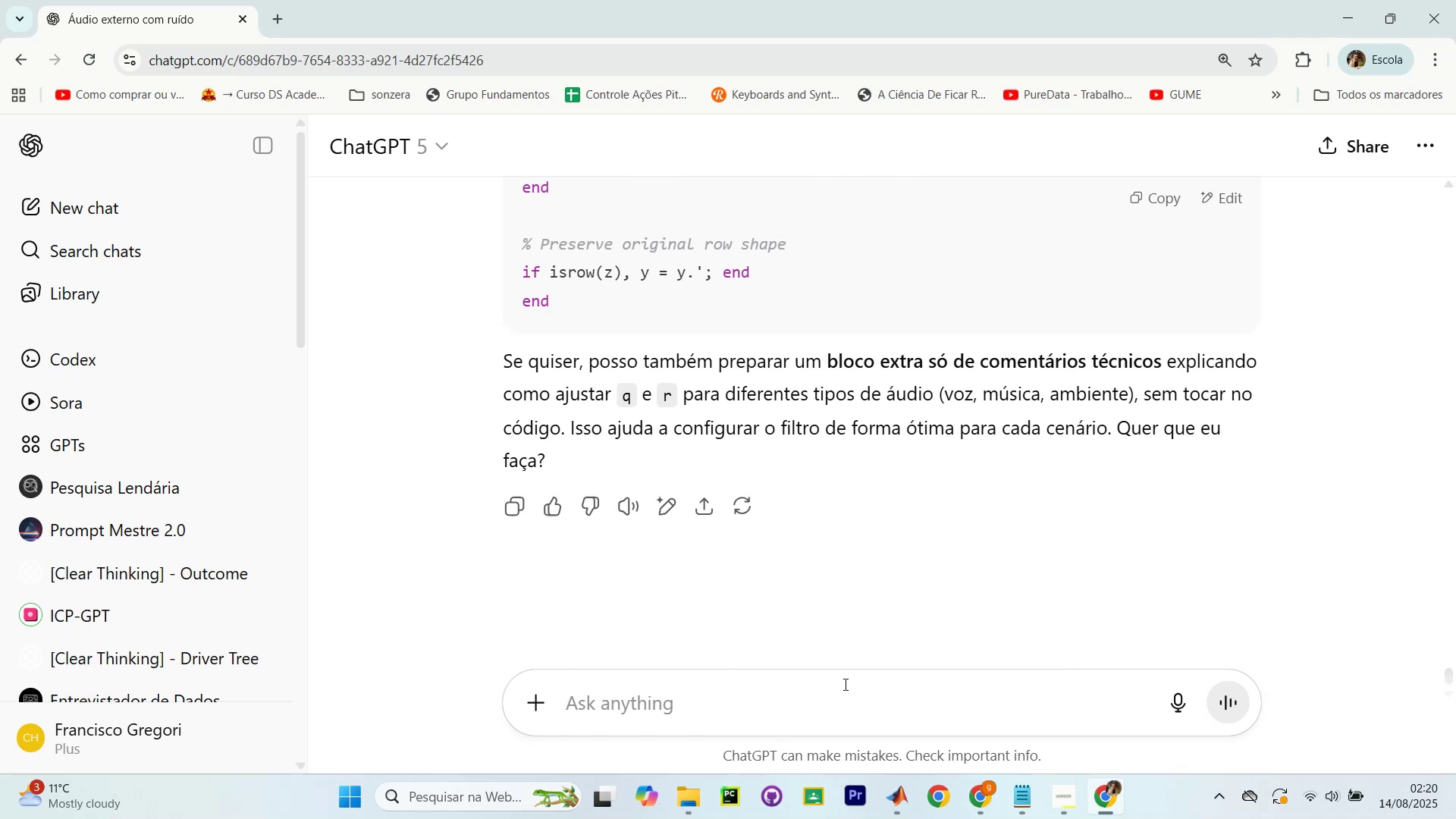 
left_click([847, 698])
 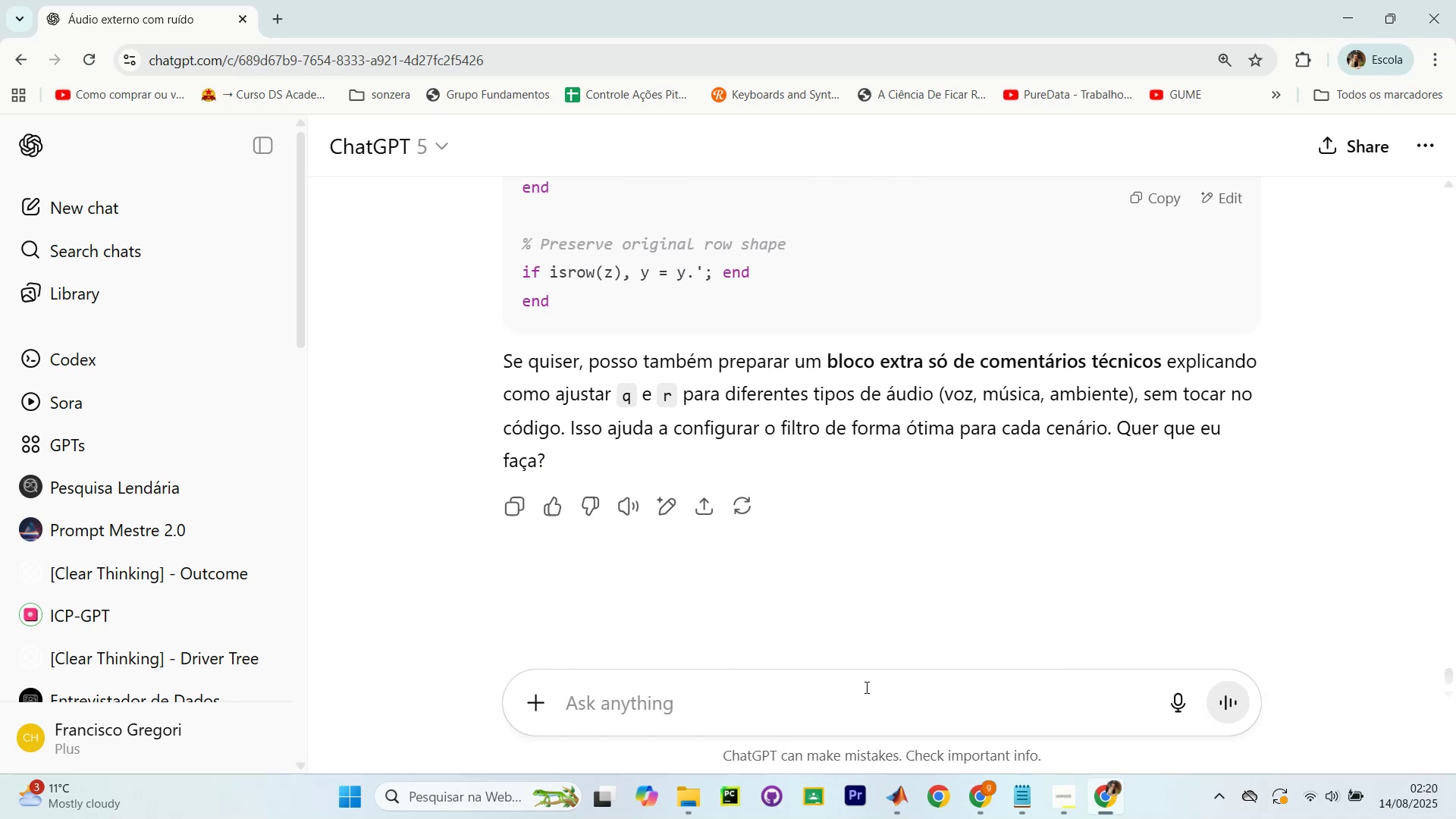 
type(quer)
 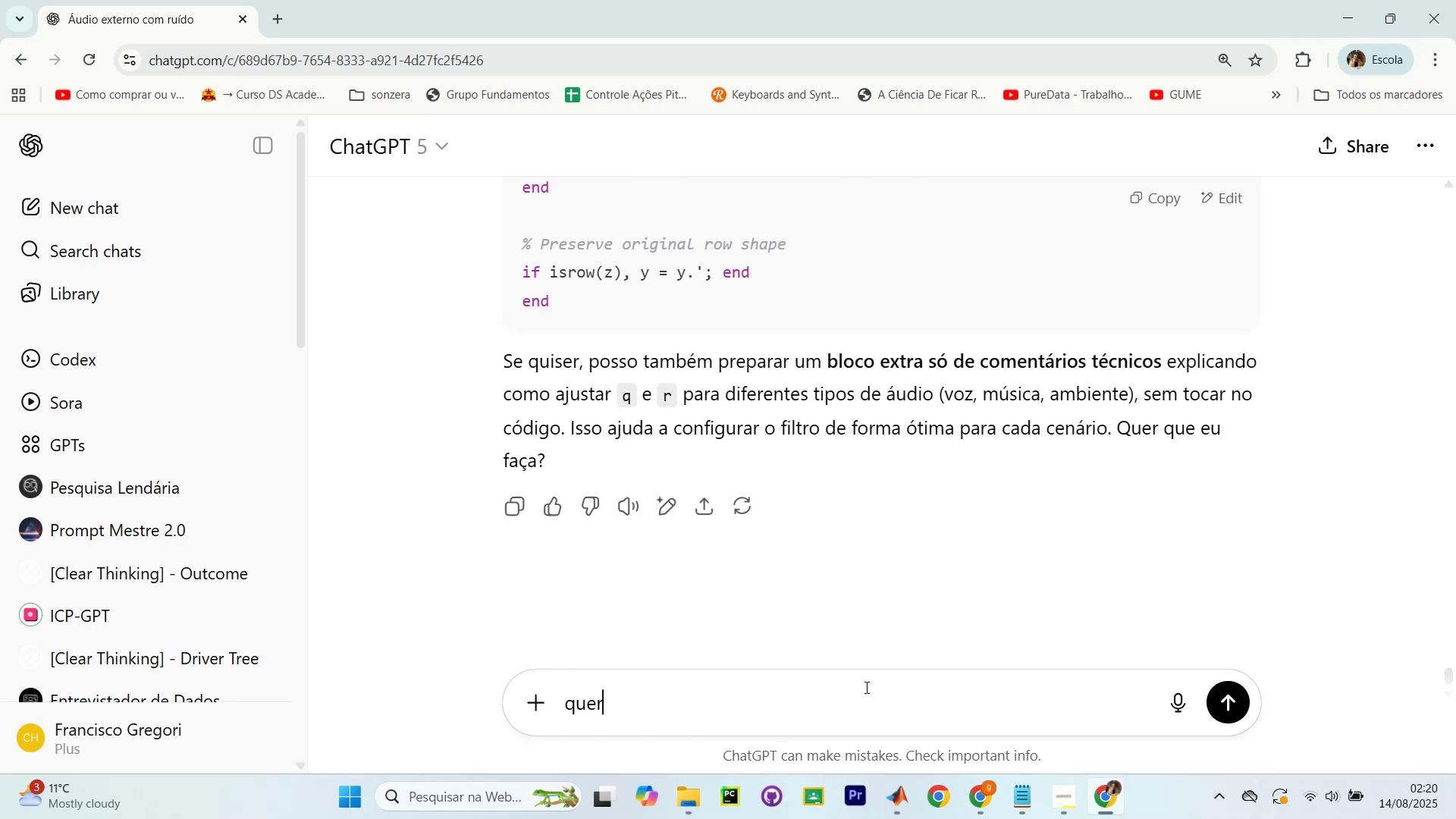 
key(Enter)
 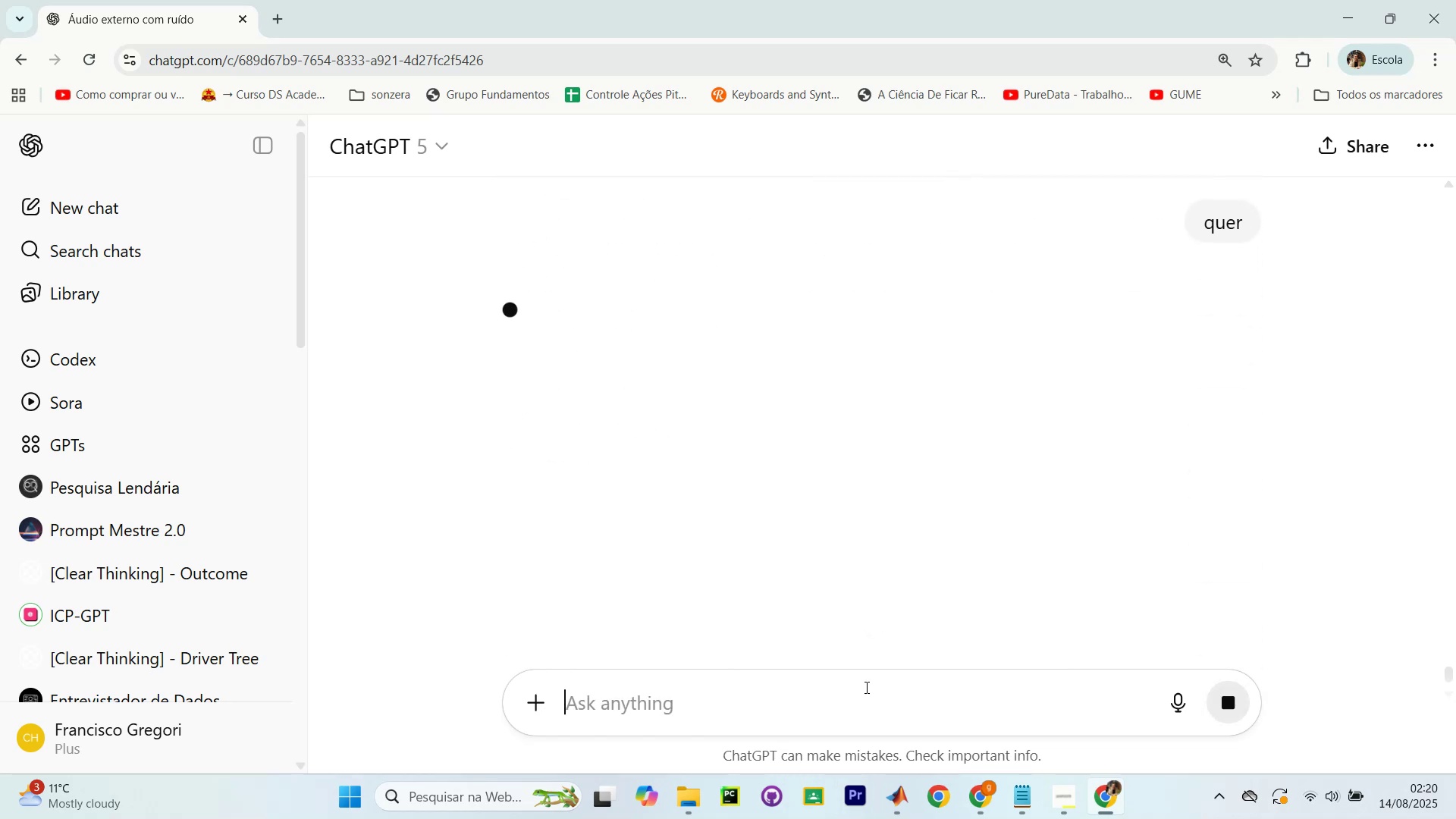 
type(1)
key(Backspace)
key(Backspace)
type(quero)
 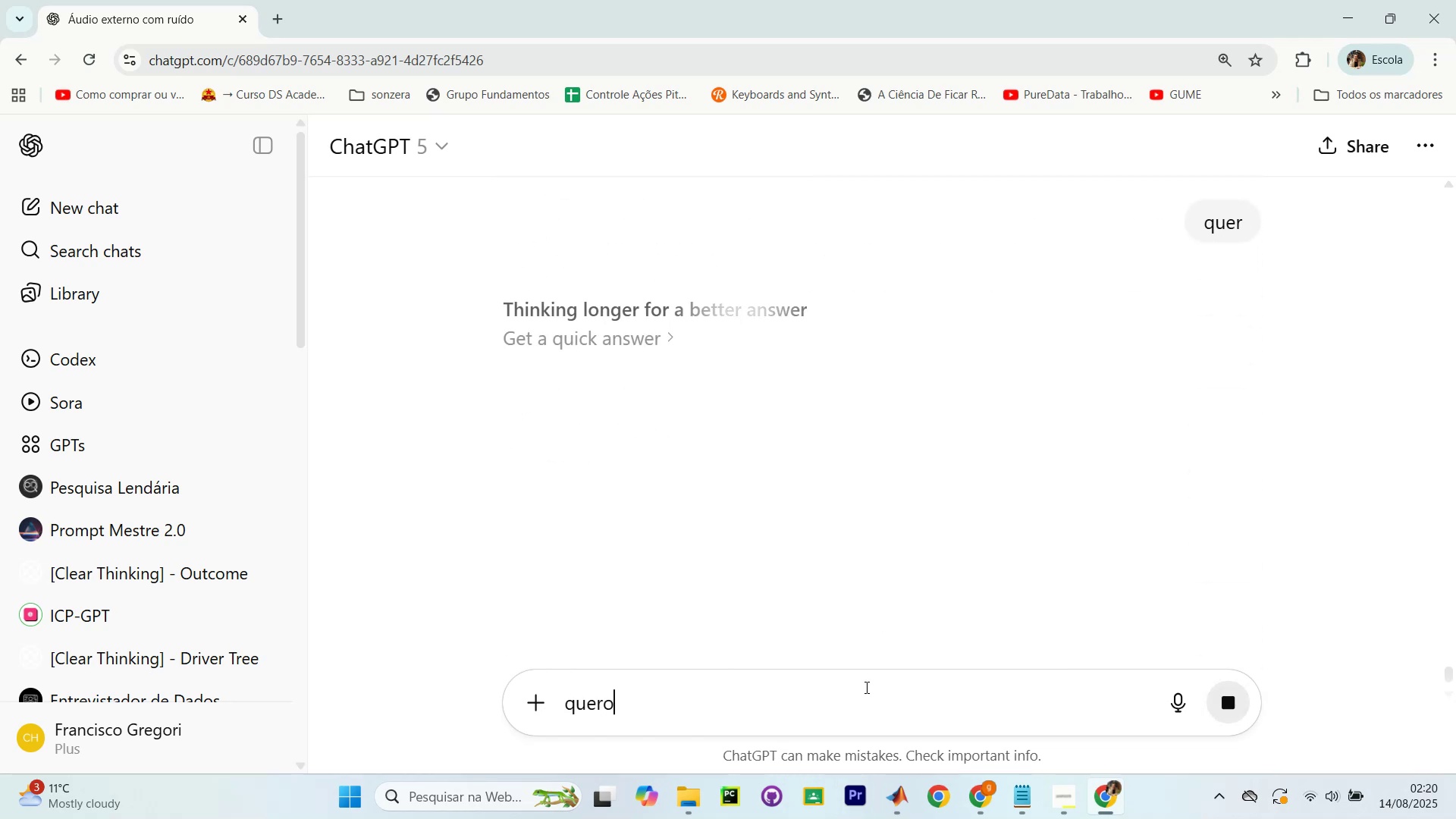 
key(Enter)
 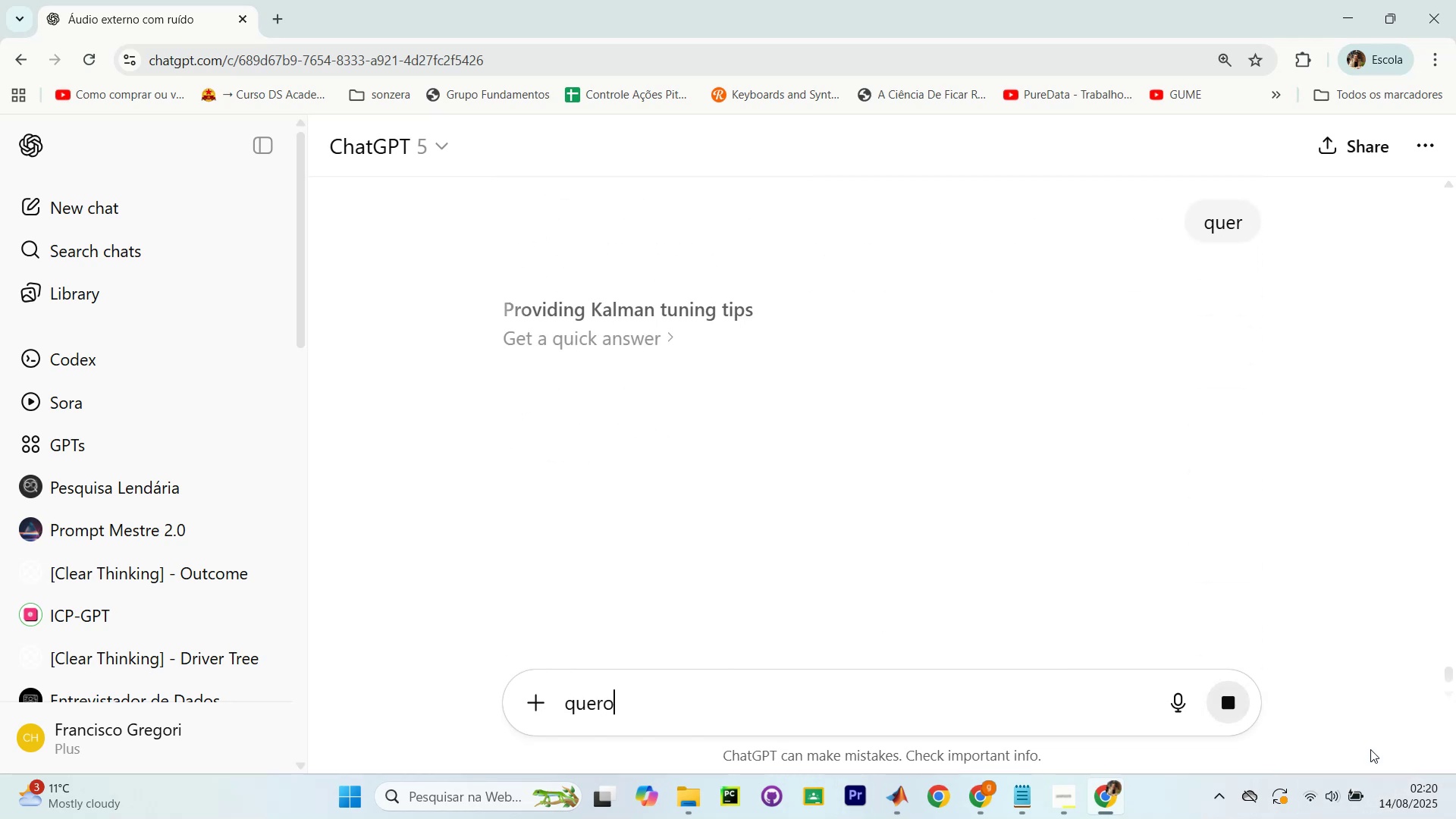 
left_click([1244, 702])
 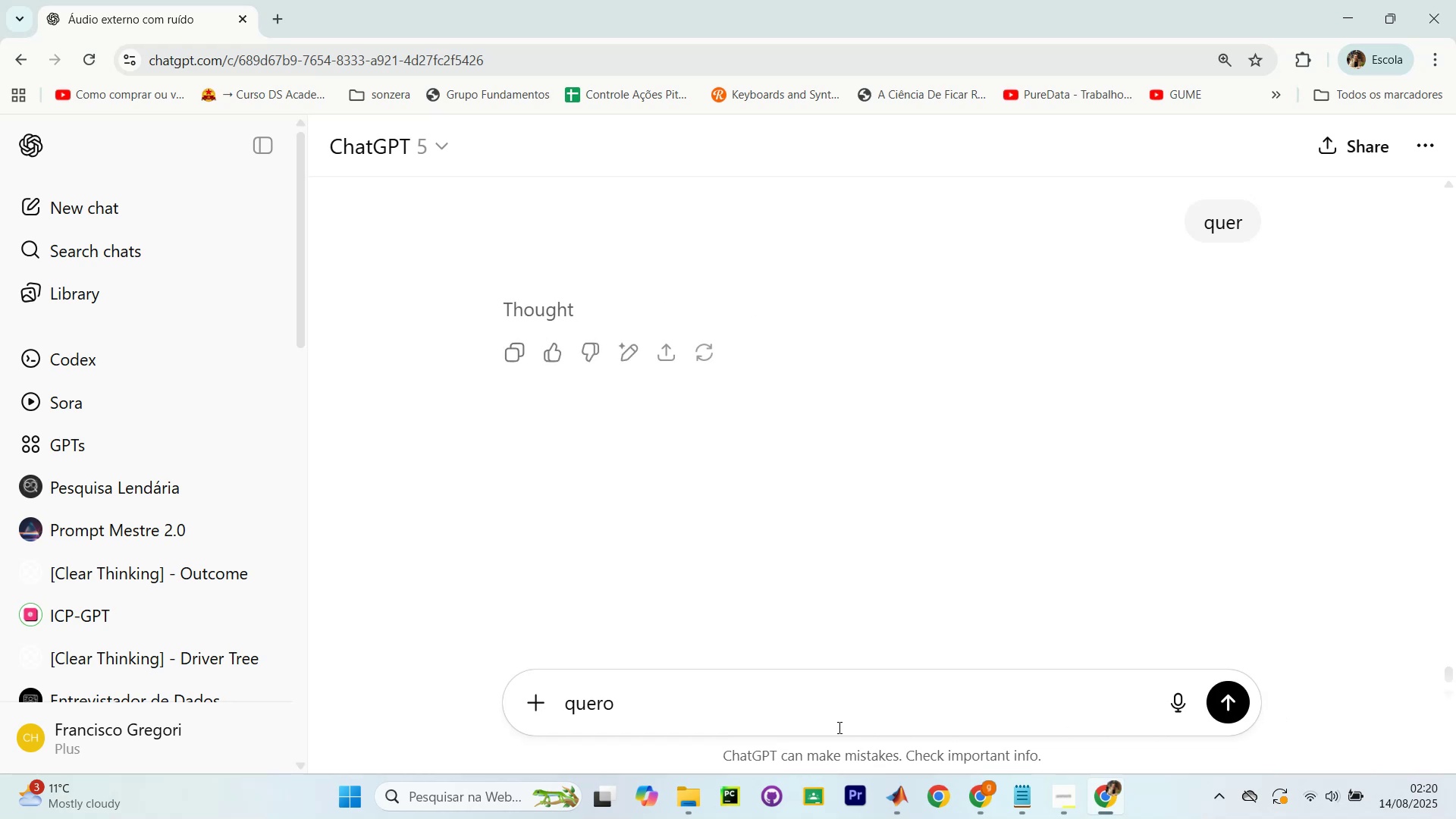 
left_click([817, 704])
 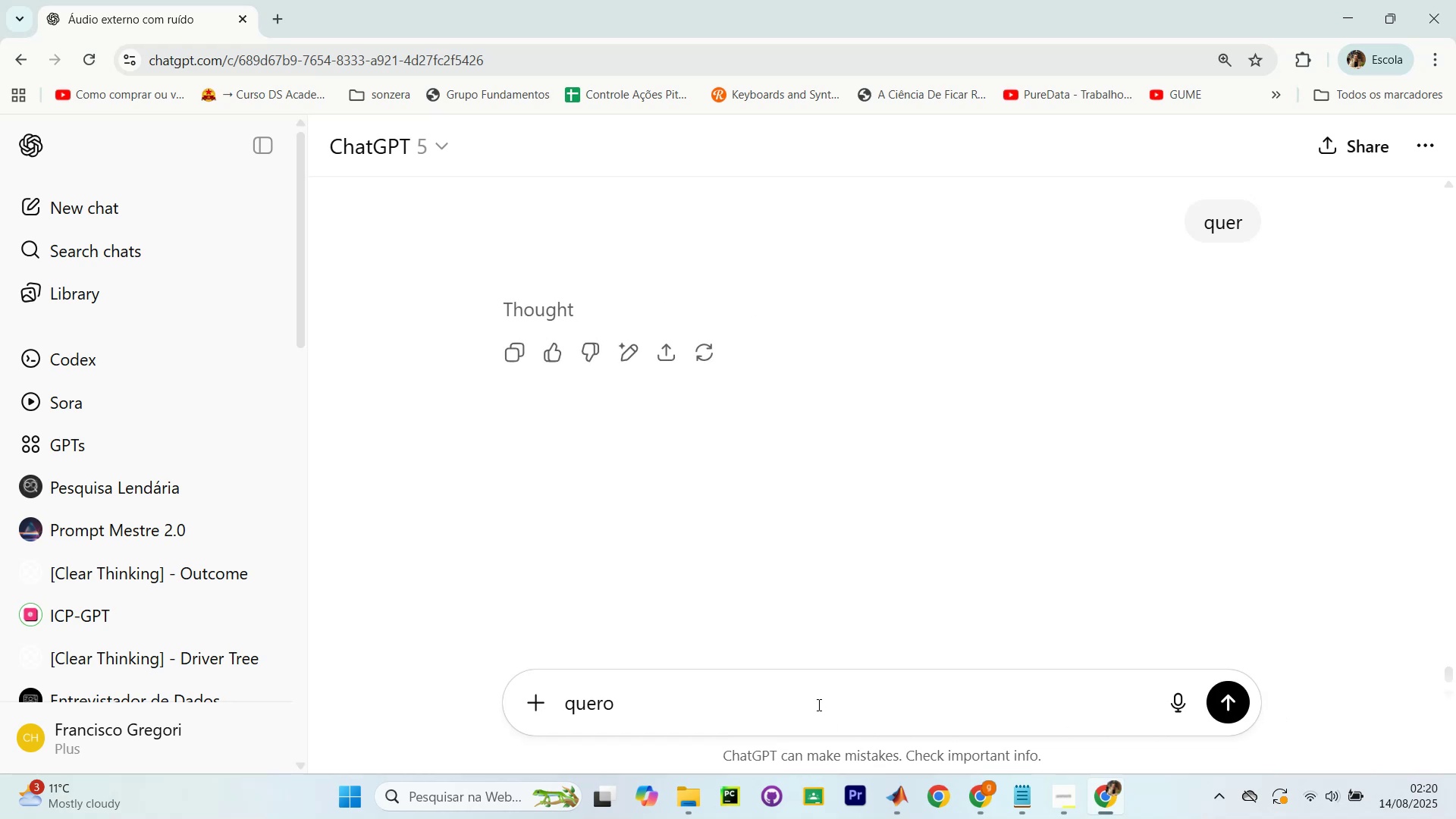 
key(NumpadEnter)
 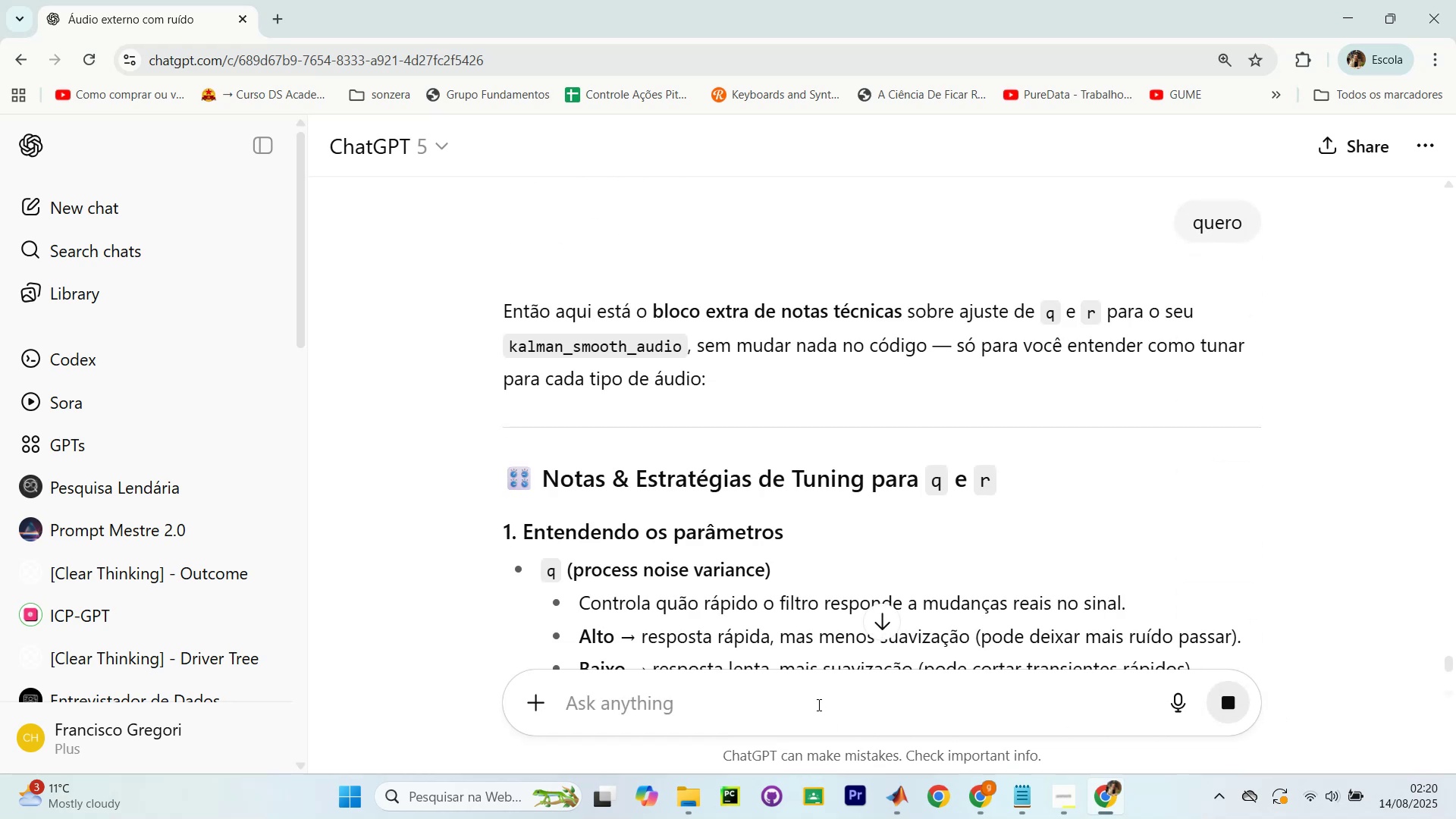 
wait(11.35)
 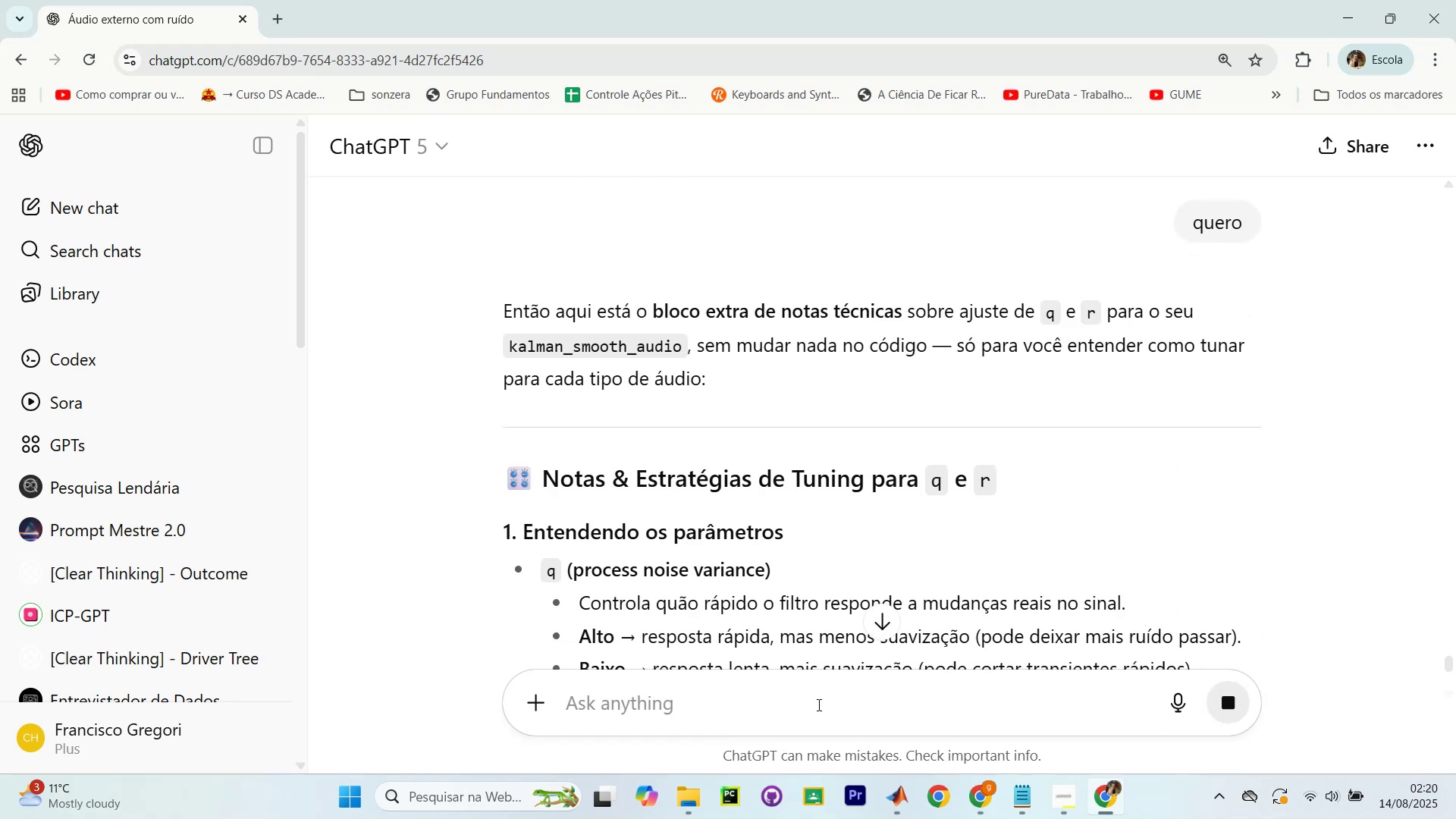 
scroll: coordinate [868, 312], scroll_direction: down, amount: 3.0
 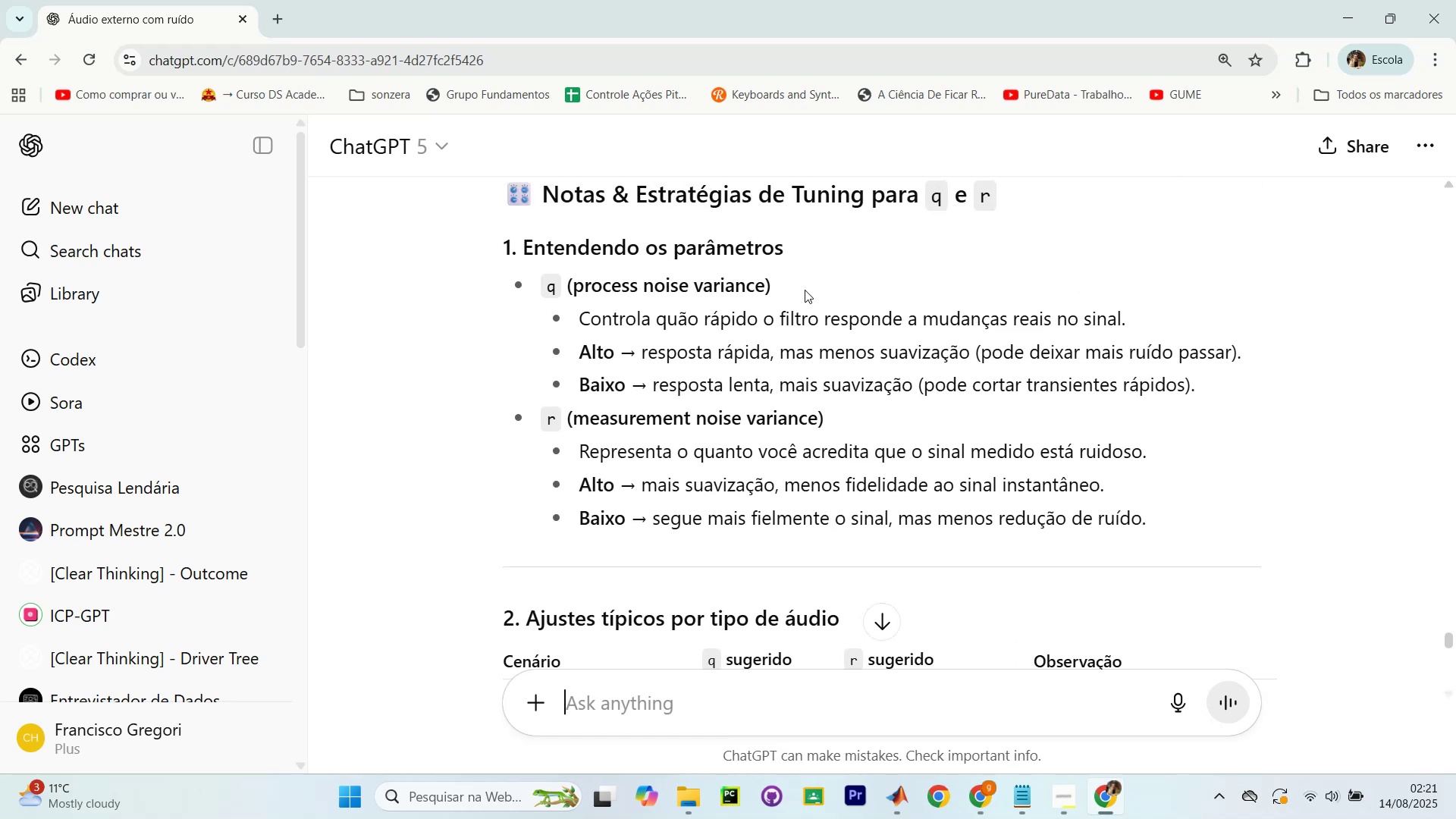 
wait(10.42)
 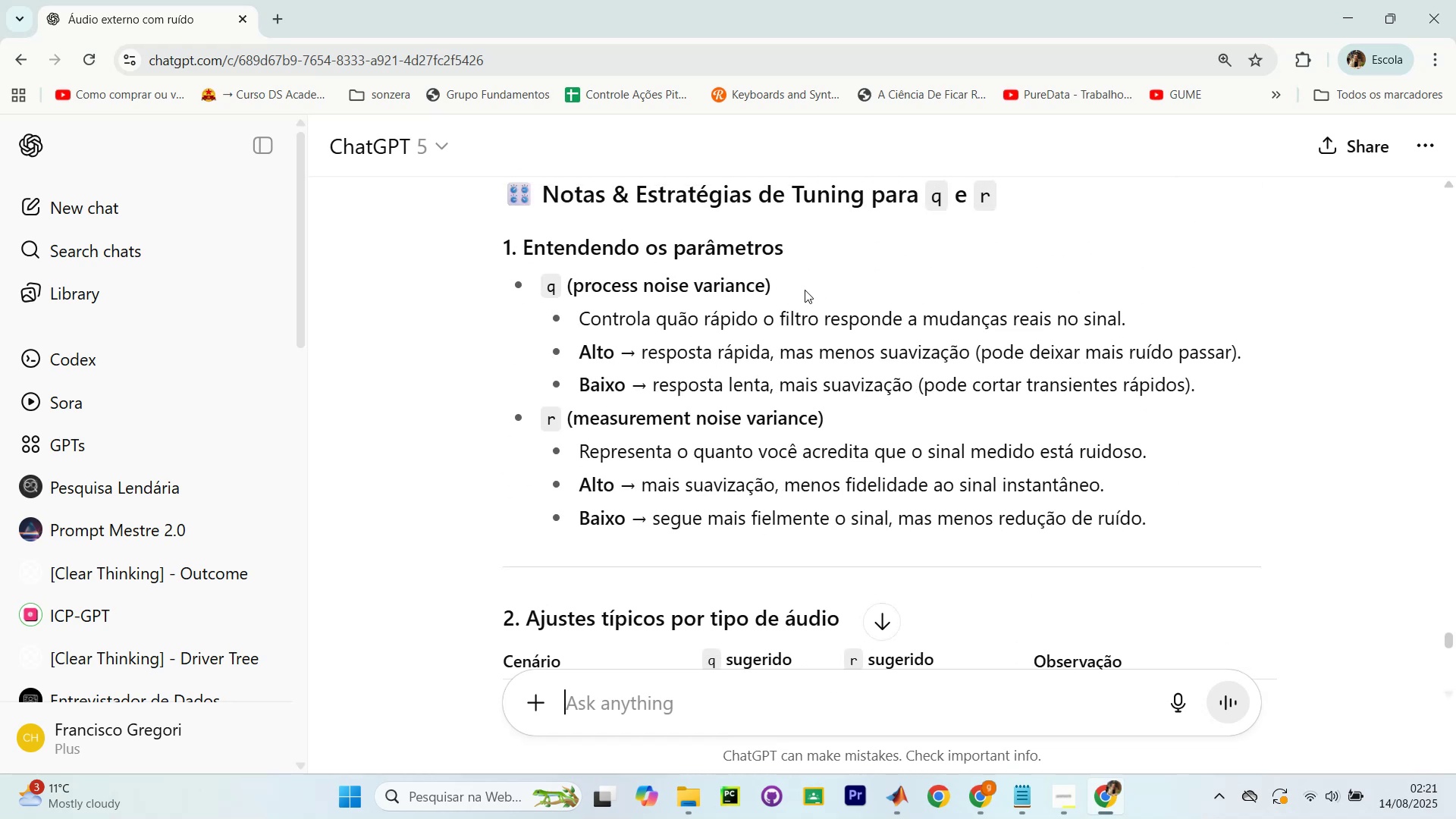 
scroll: coordinate [1317, 342], scroll_direction: down, amount: 4.0
 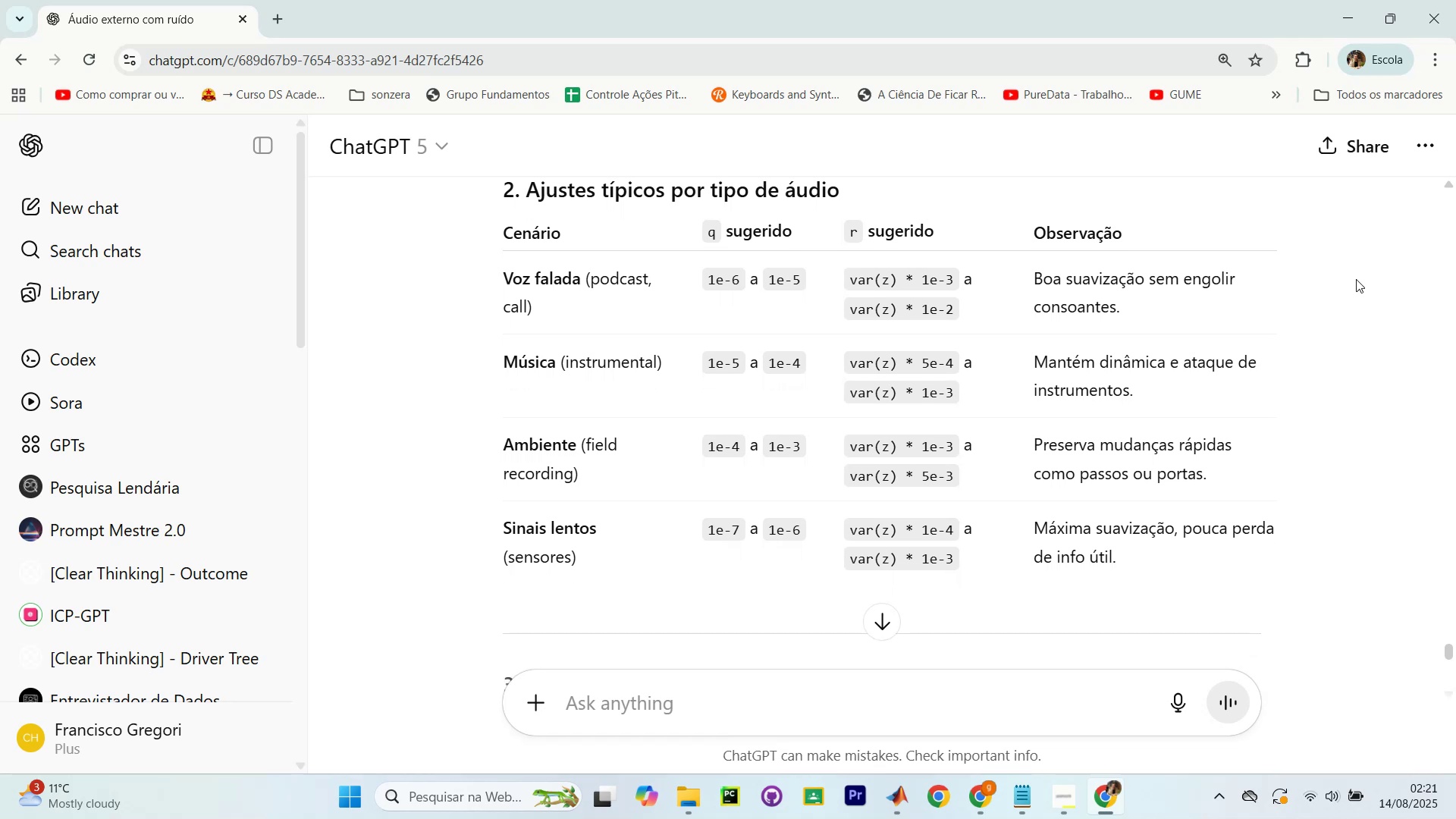 
wait(7.21)
 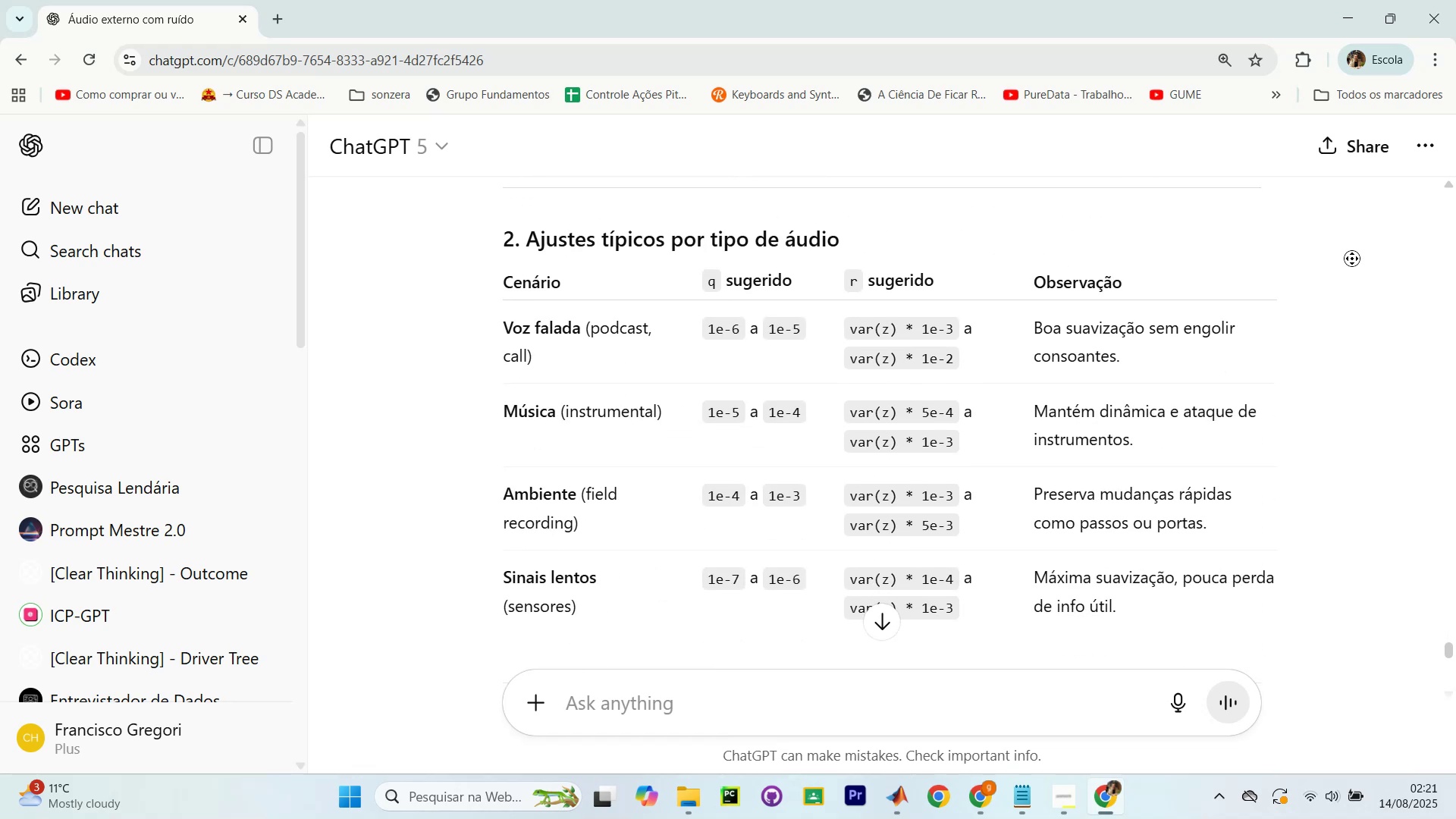 
scroll: coordinate [883, 340], scroll_direction: down, amount: 10.0
 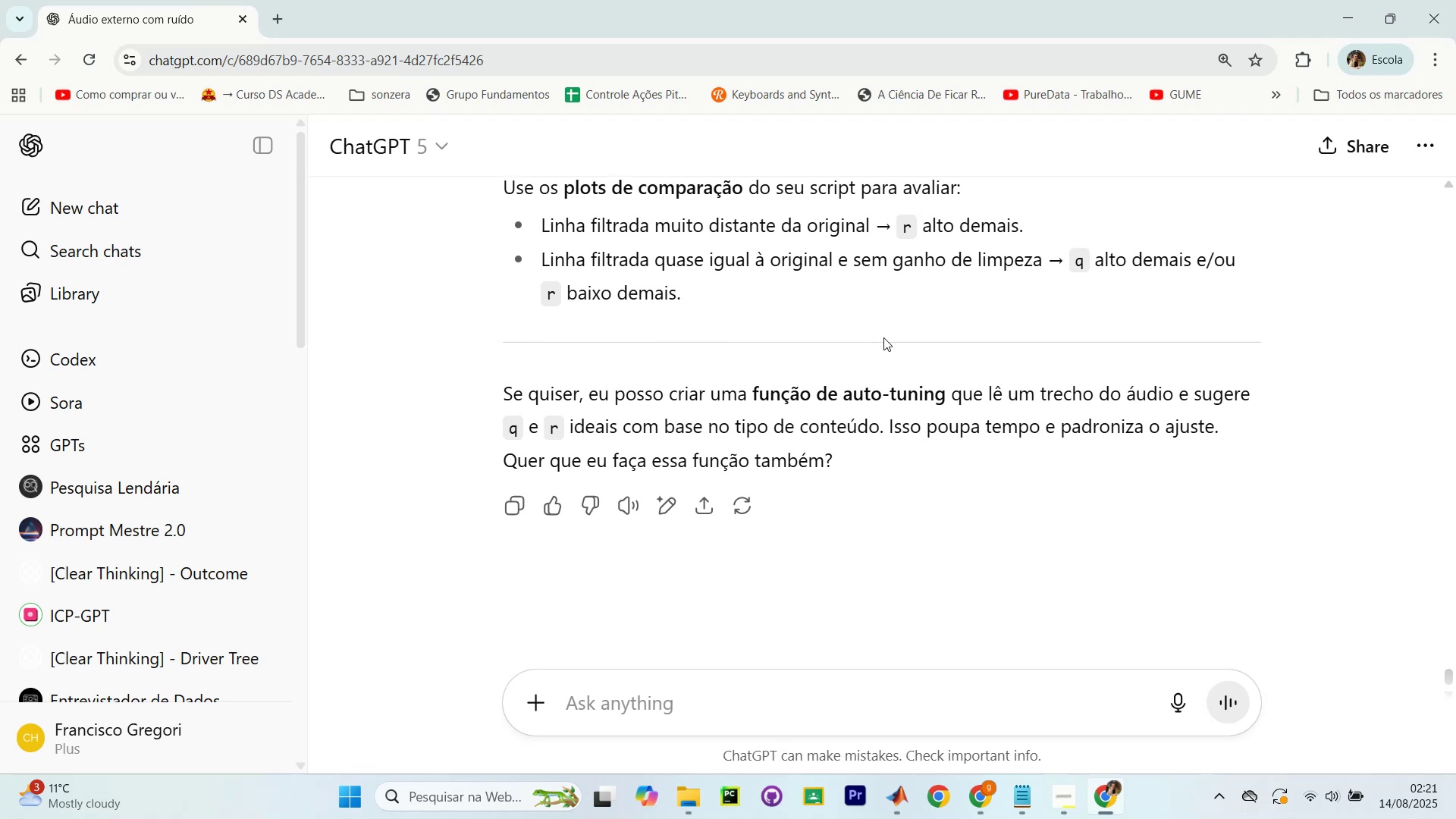 
scroll: coordinate [1274, 289], scroll_direction: up, amount: 10.0
 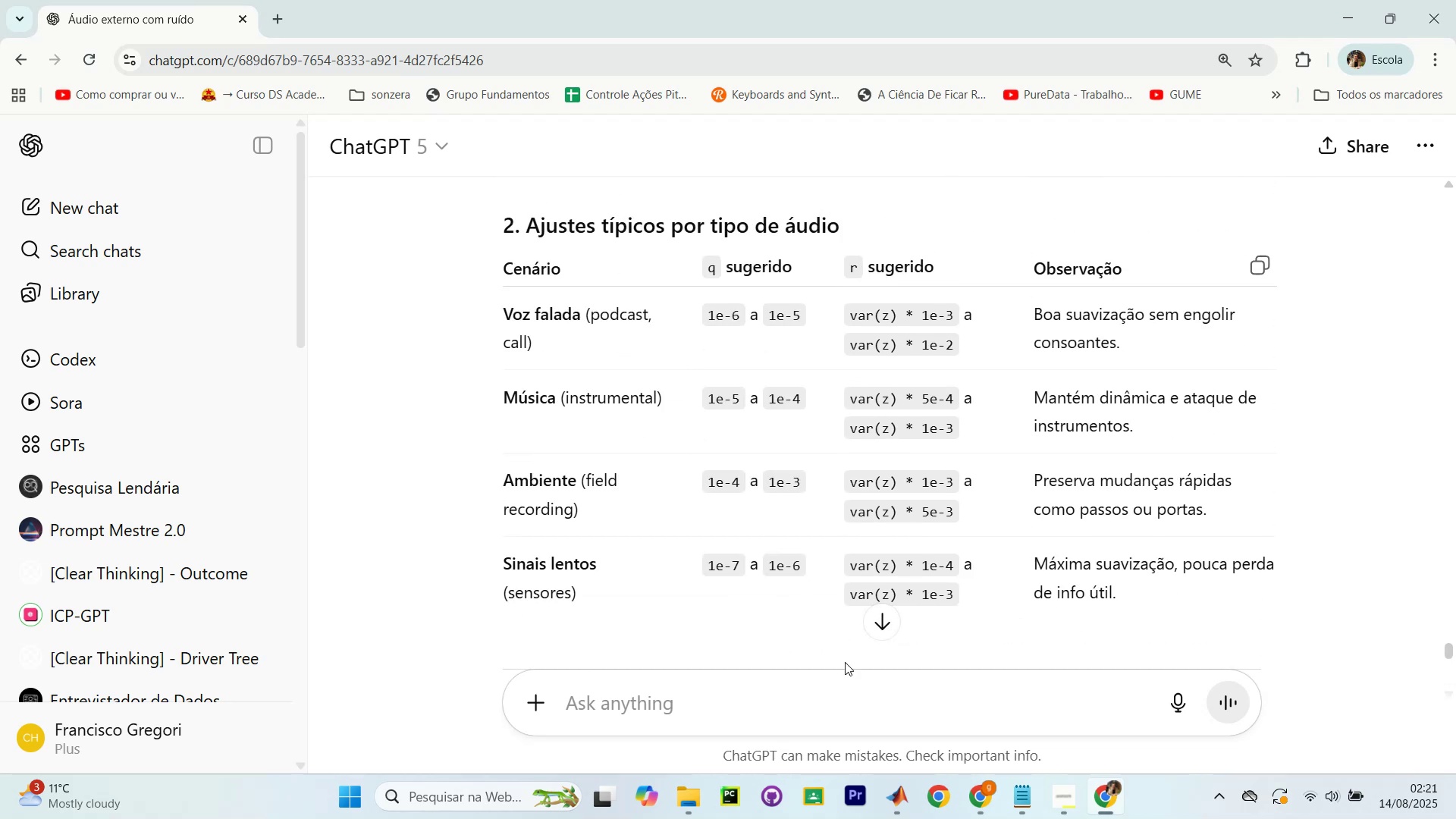 
left_click([852, 705])
 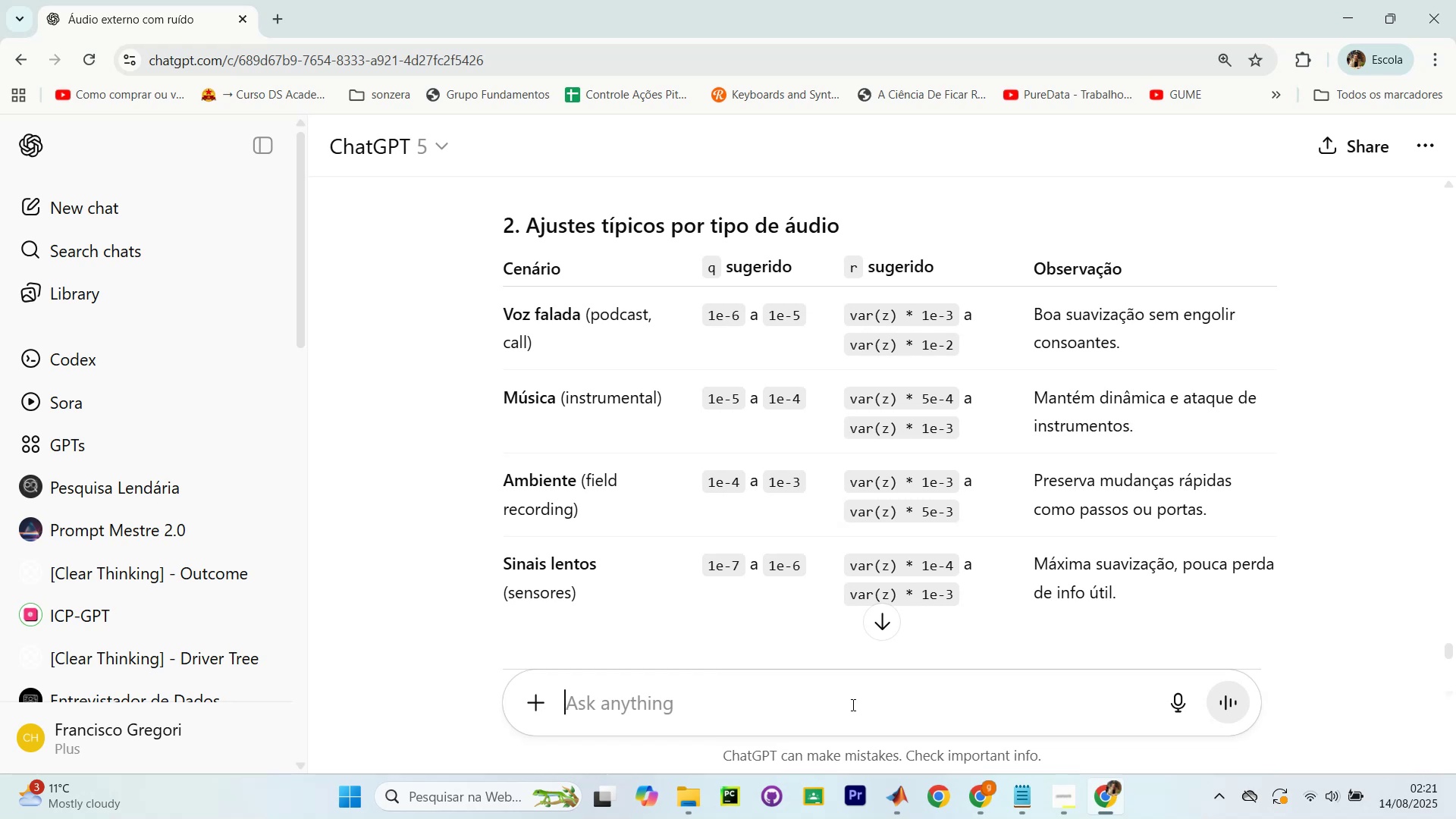 
wait(7.22)
 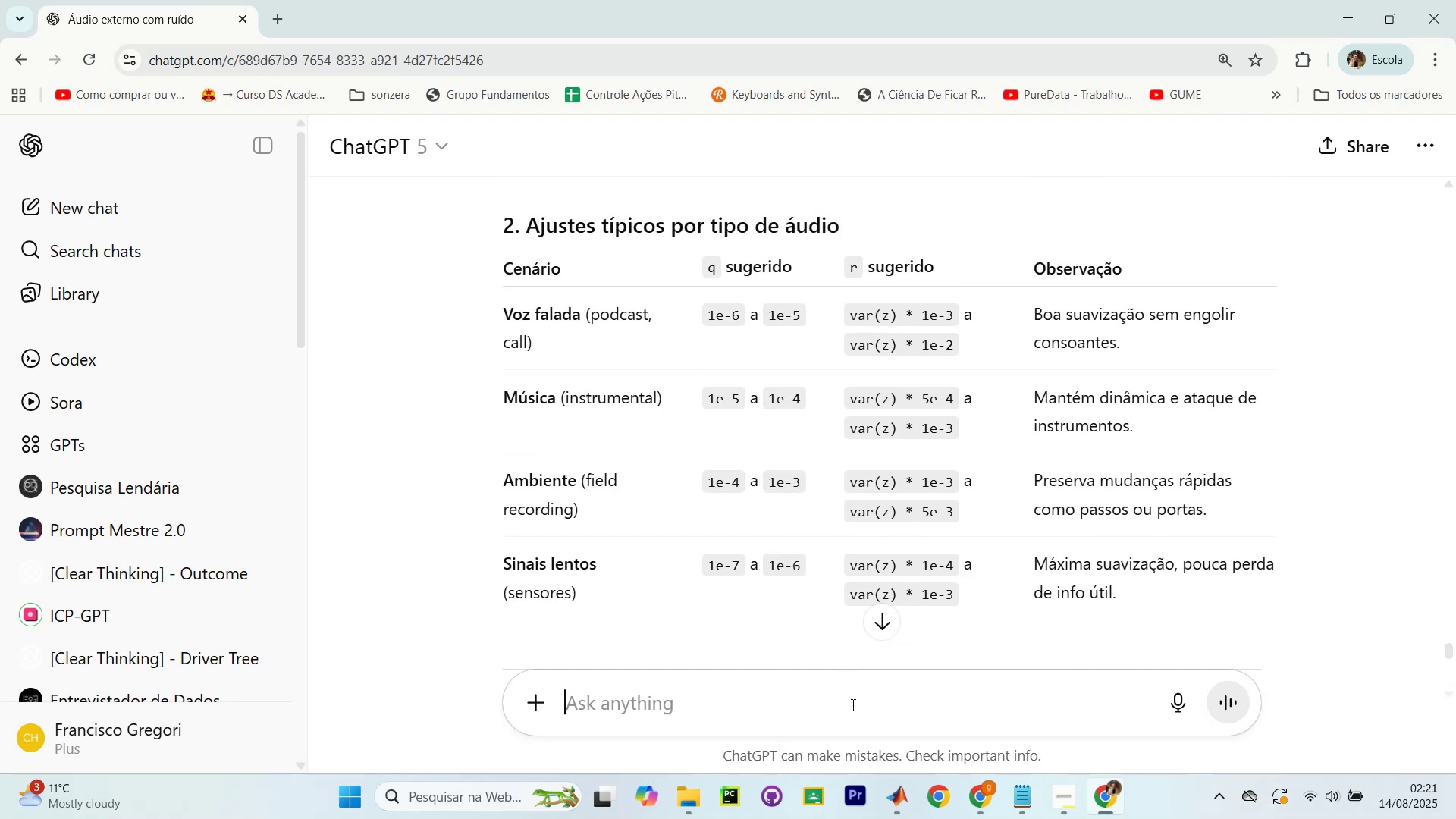 
type(explique isso em ingles pra eu colocar no )
key(Backspace)
type(s exp)
key(Backspace)
type(amples)
 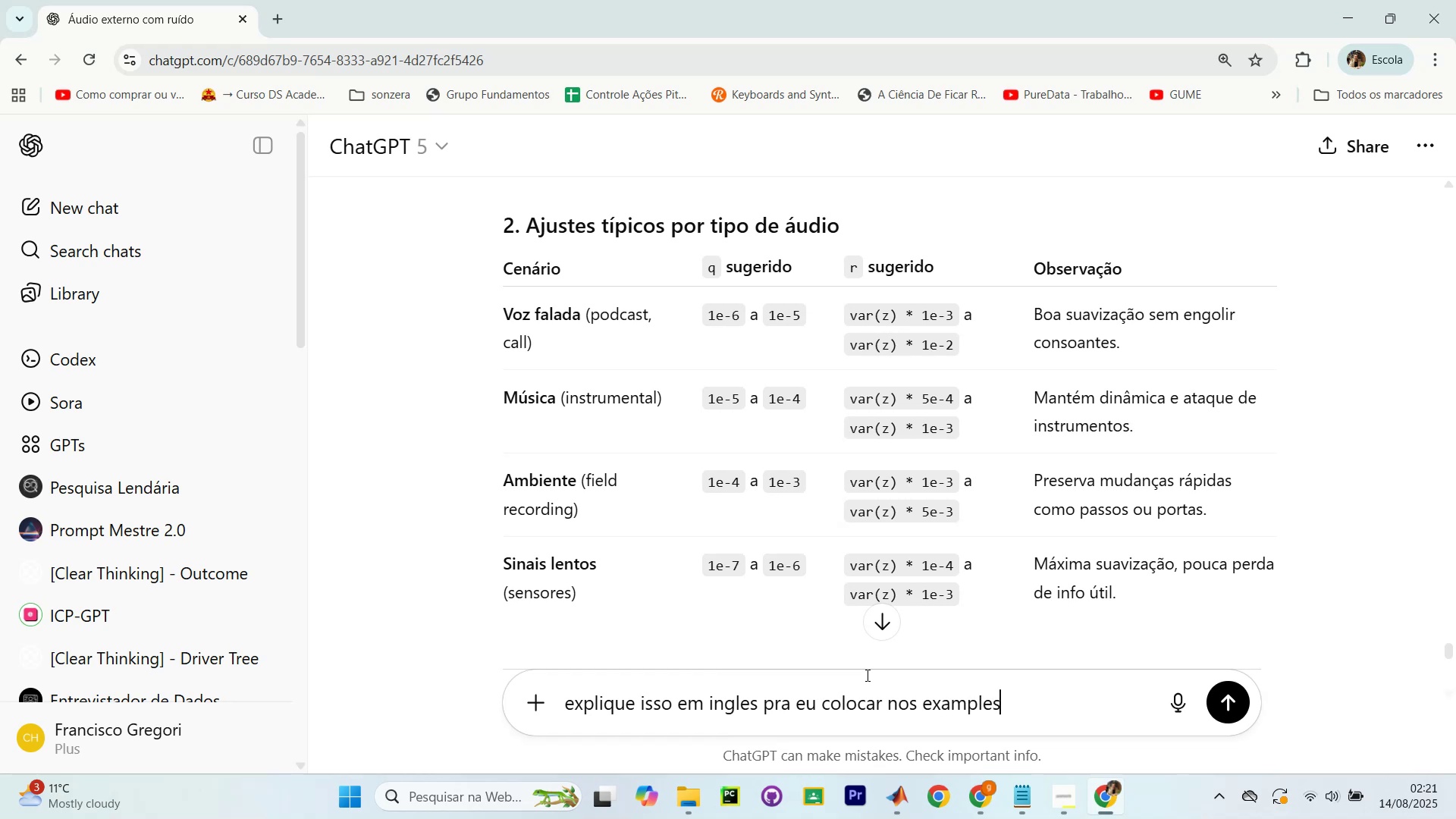 
key(Enter)
 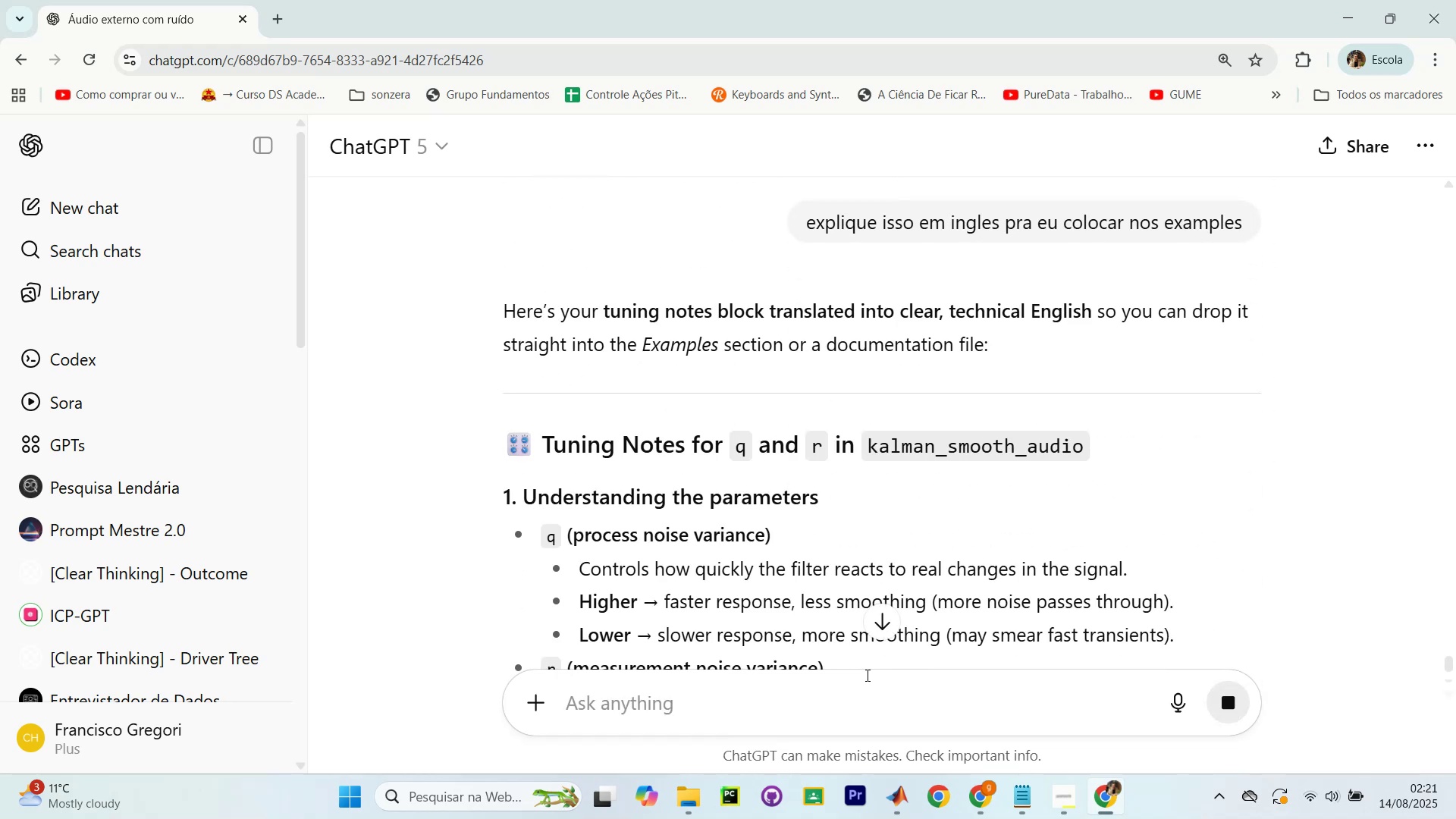 
wait(5.69)
 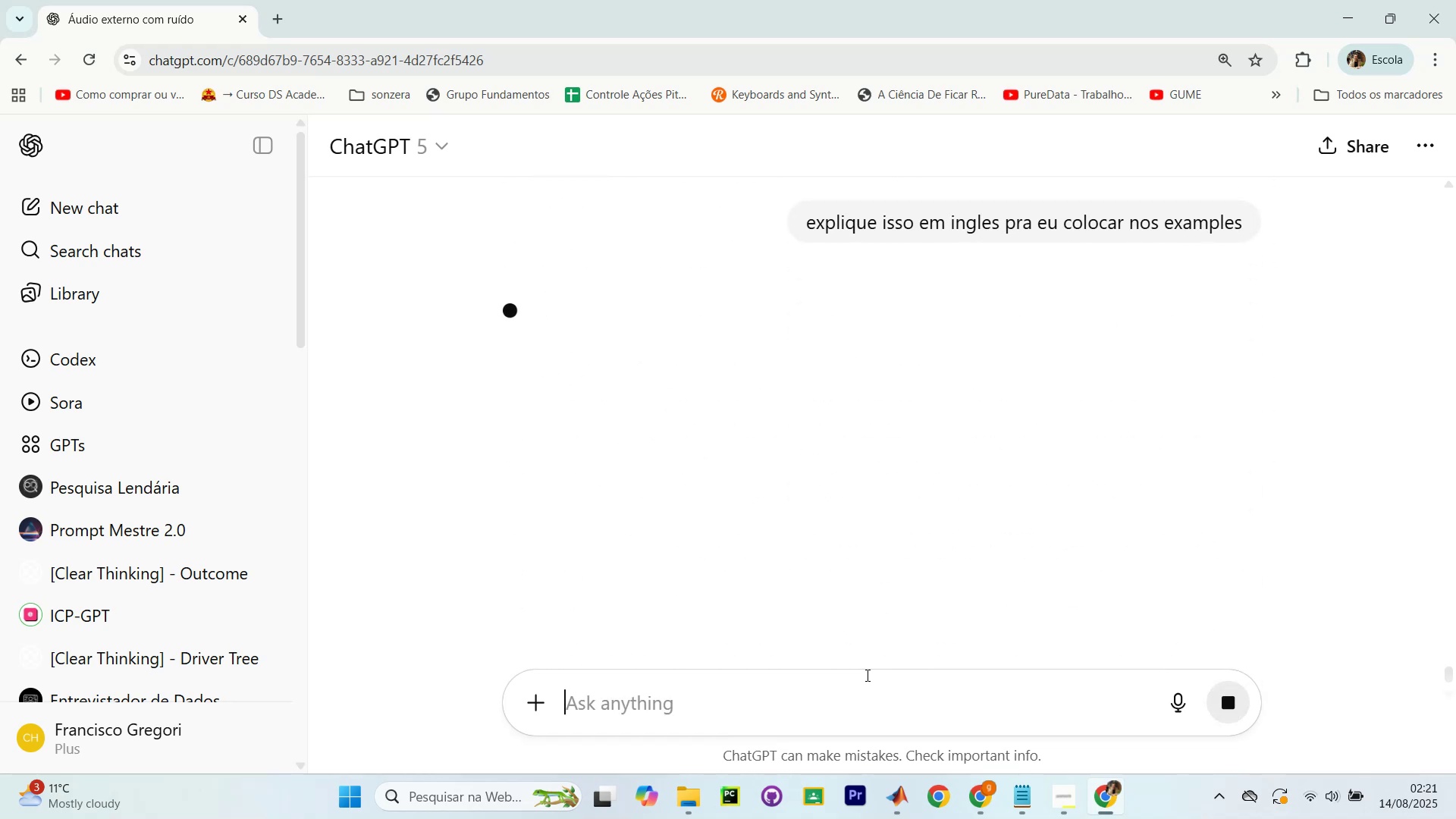 
scroll: coordinate [859, 419], scroll_direction: down, amount: 10.0
 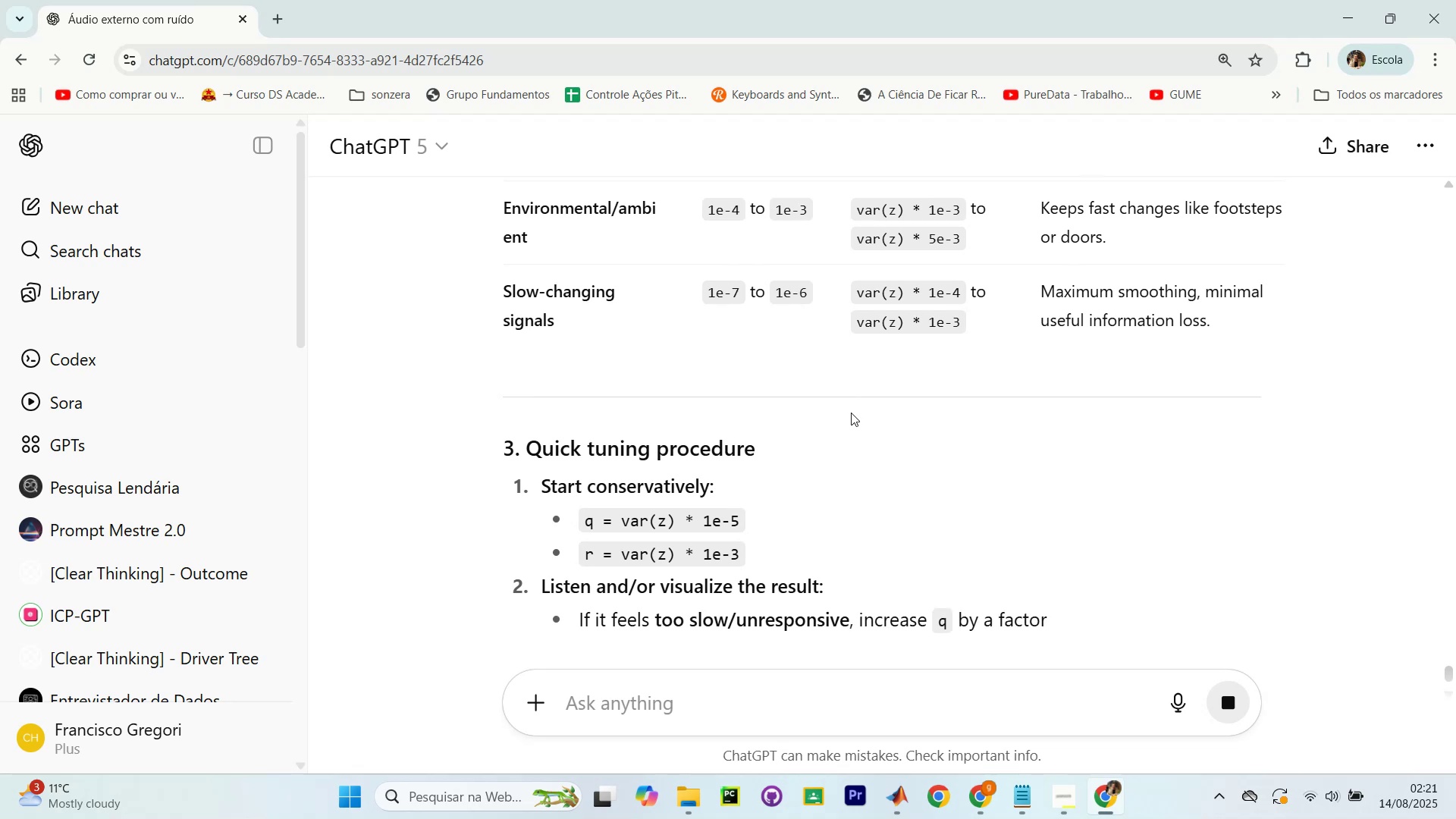 
scroll: coordinate [846, 412], scroll_direction: up, amount: 7.0
 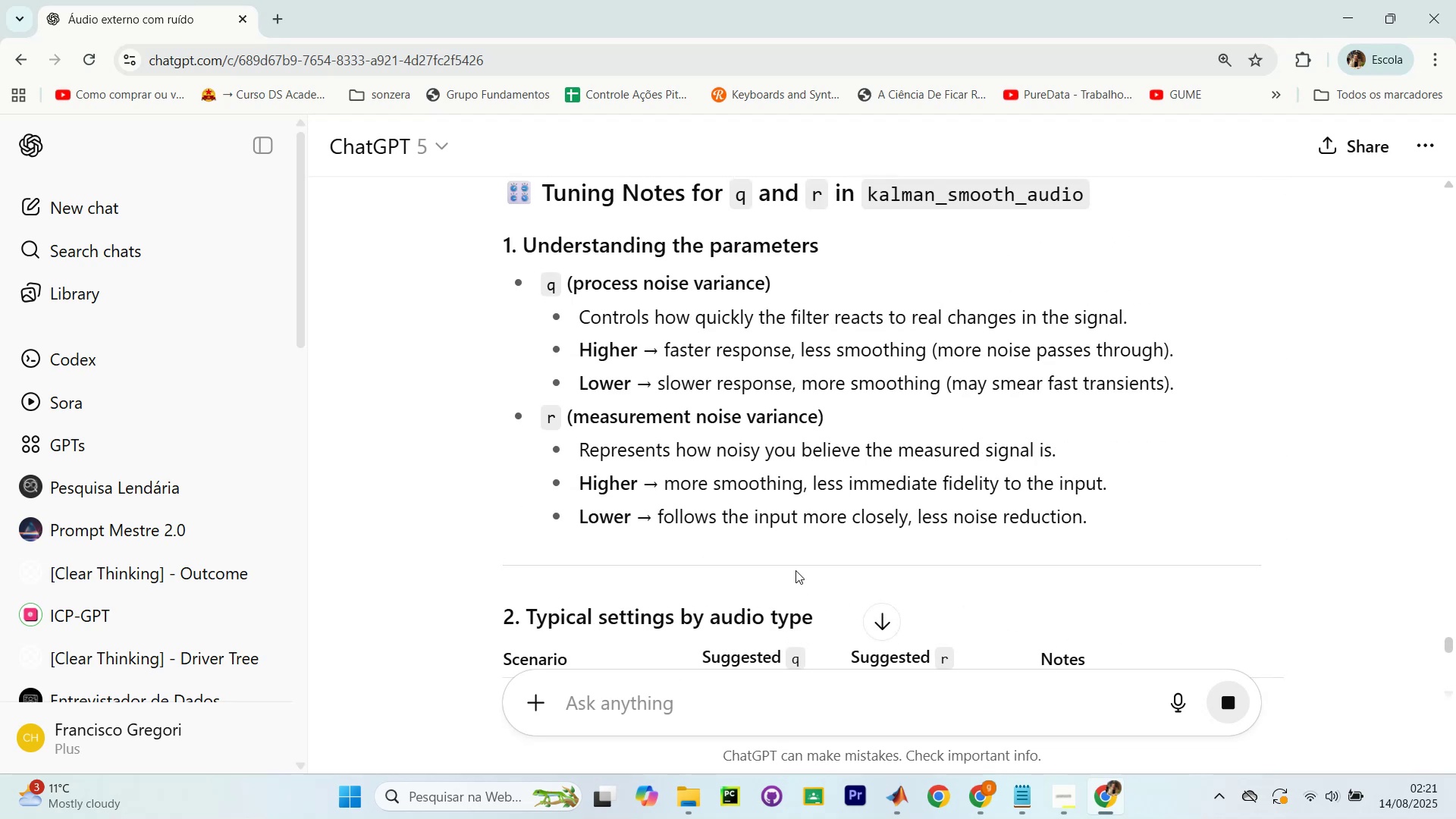 
scroll: coordinate [786, 628], scroll_direction: down, amount: 13.0
 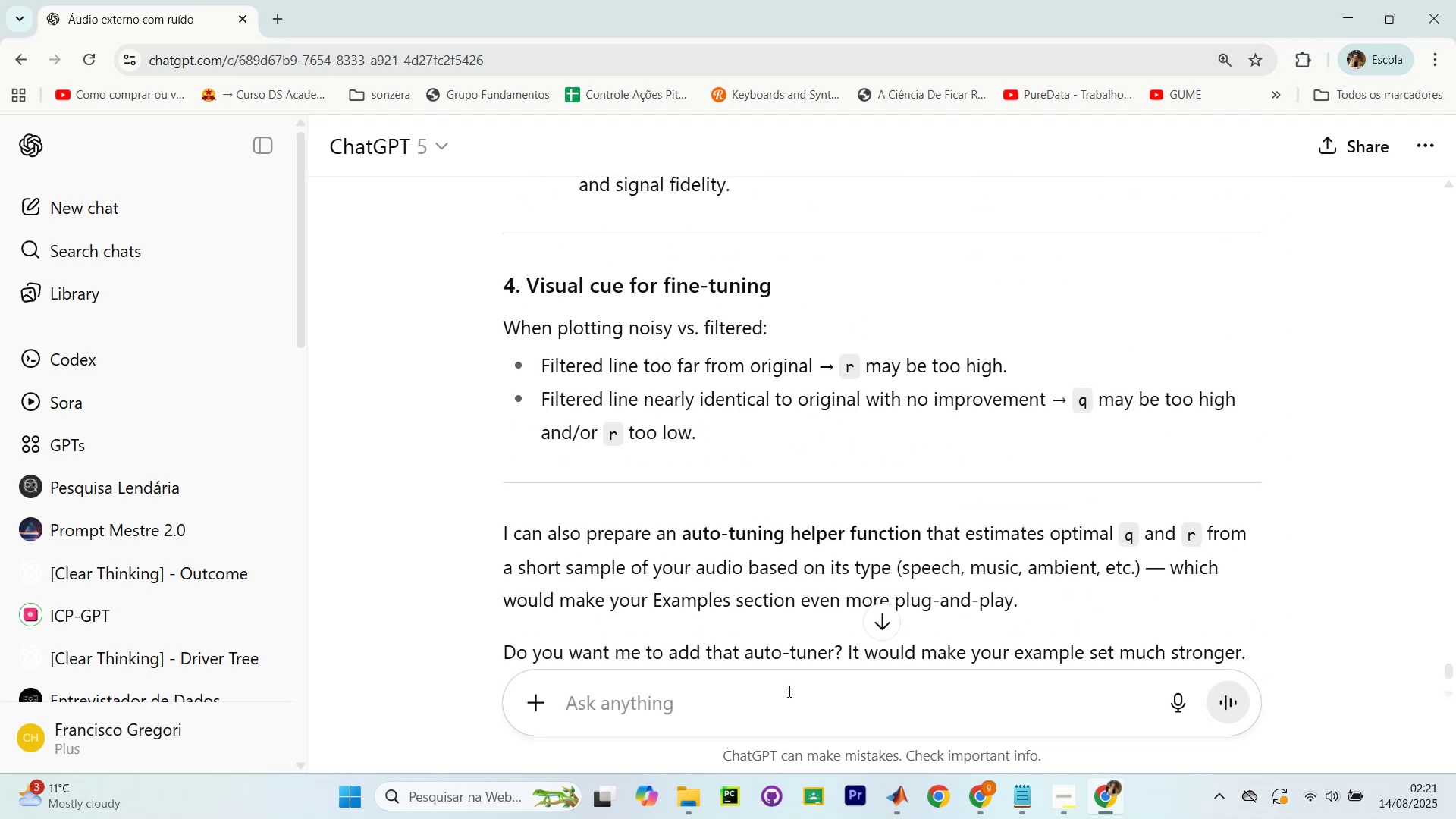 
left_click([789, 683])
 